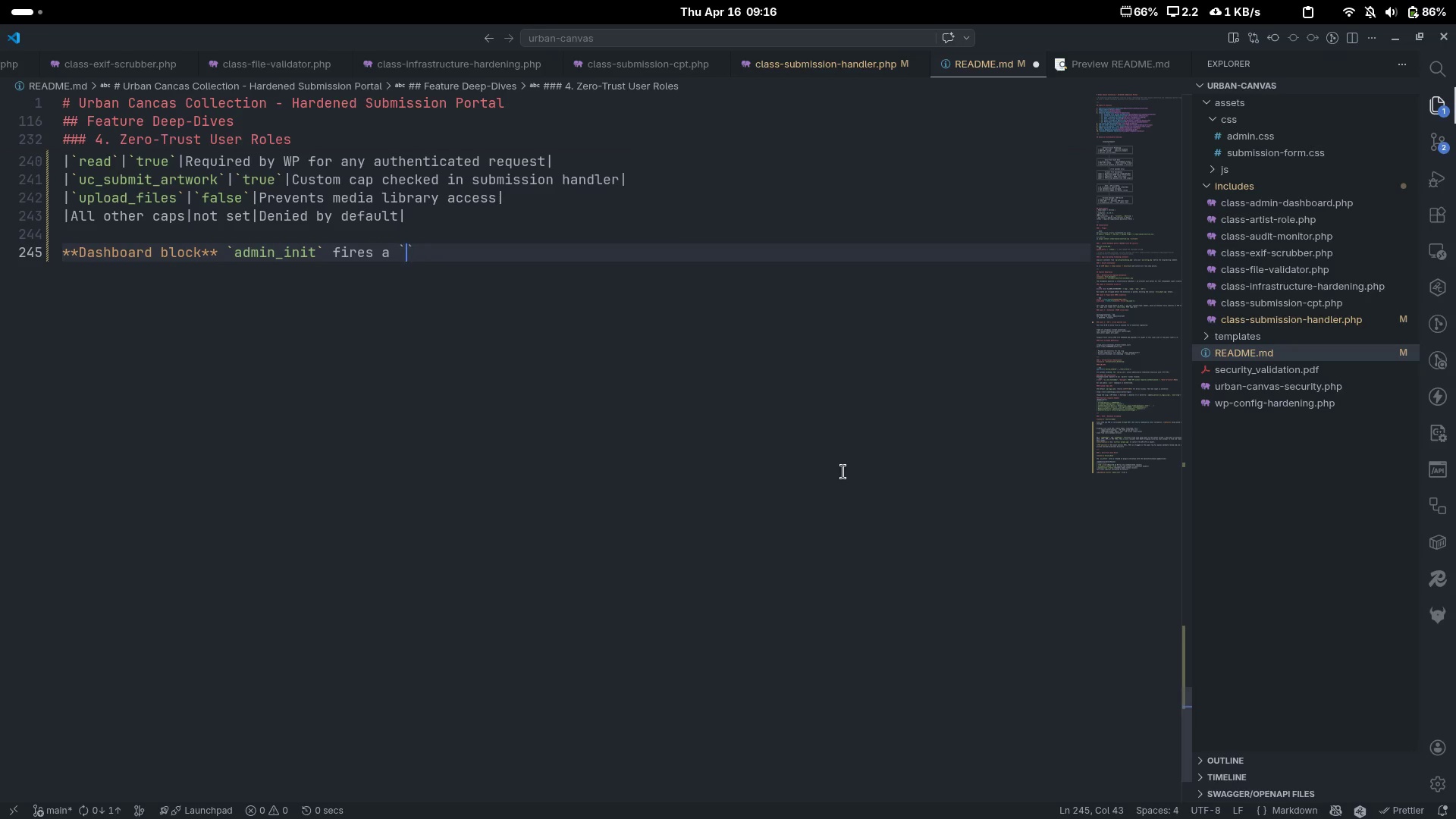 
key(ArrowLeft)
 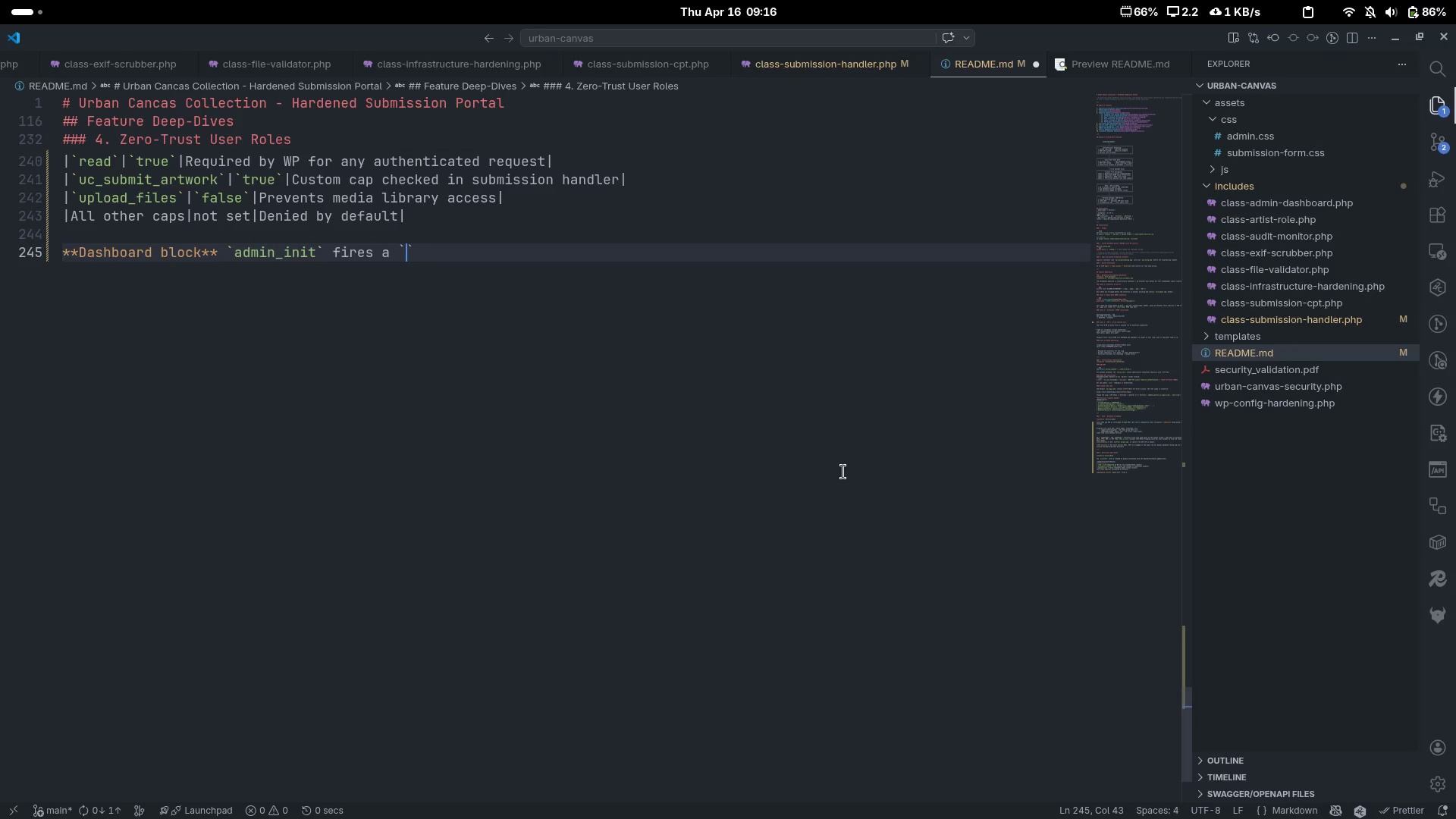 
type(wp-)
key(Backspace)
type(_safe_redirect()
 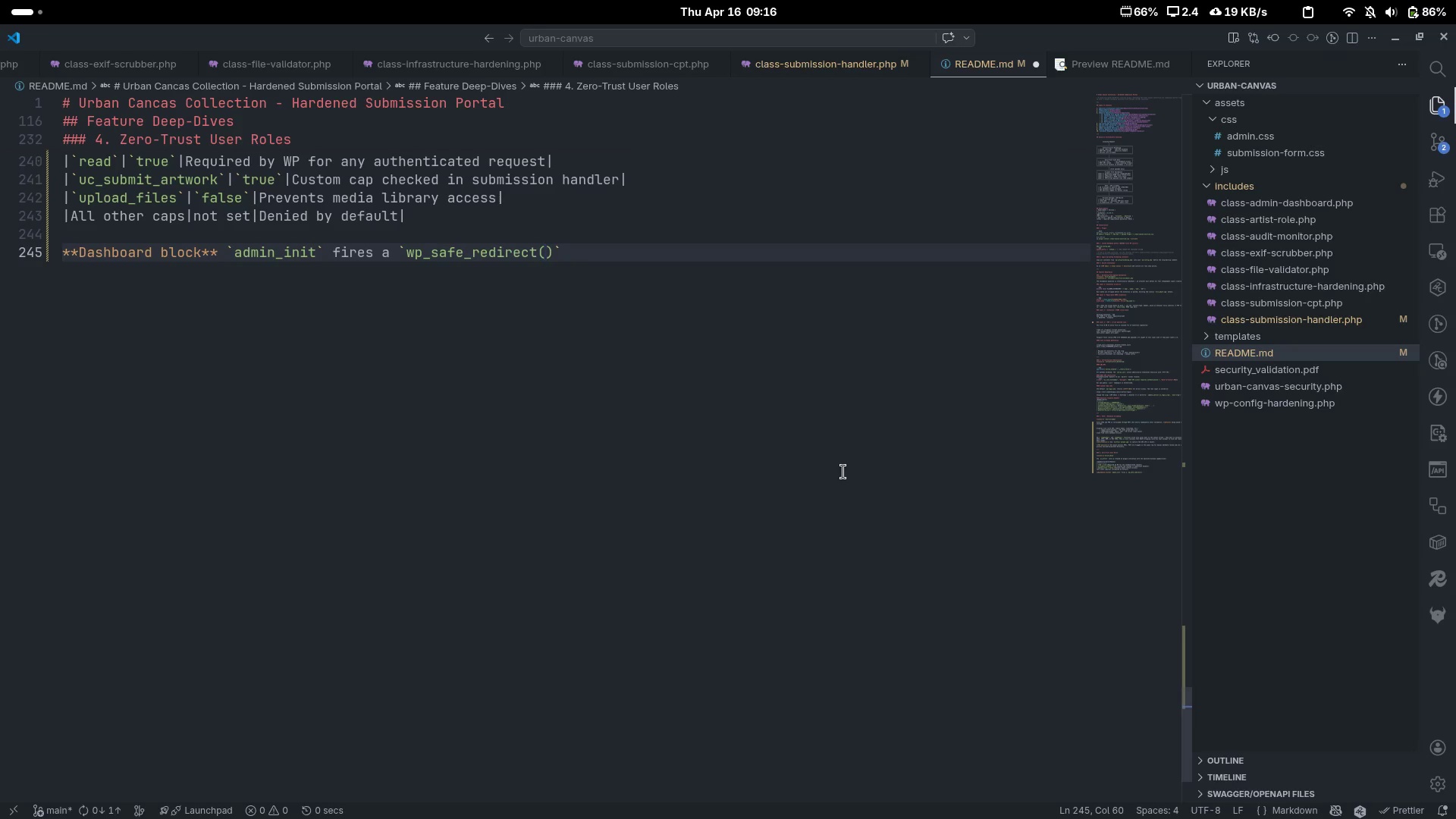 
key(ArrowRight)
 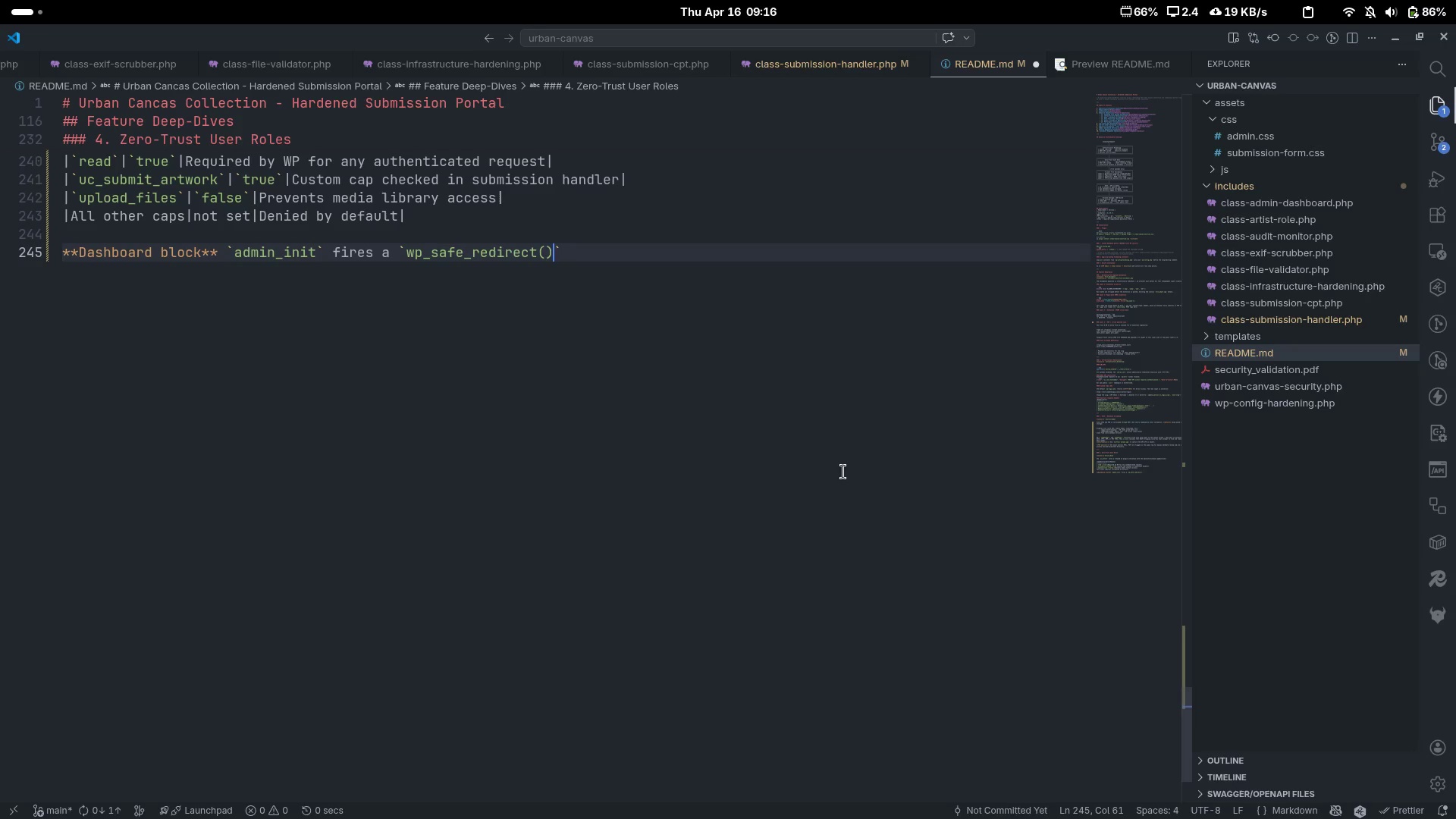 
key(Space)
 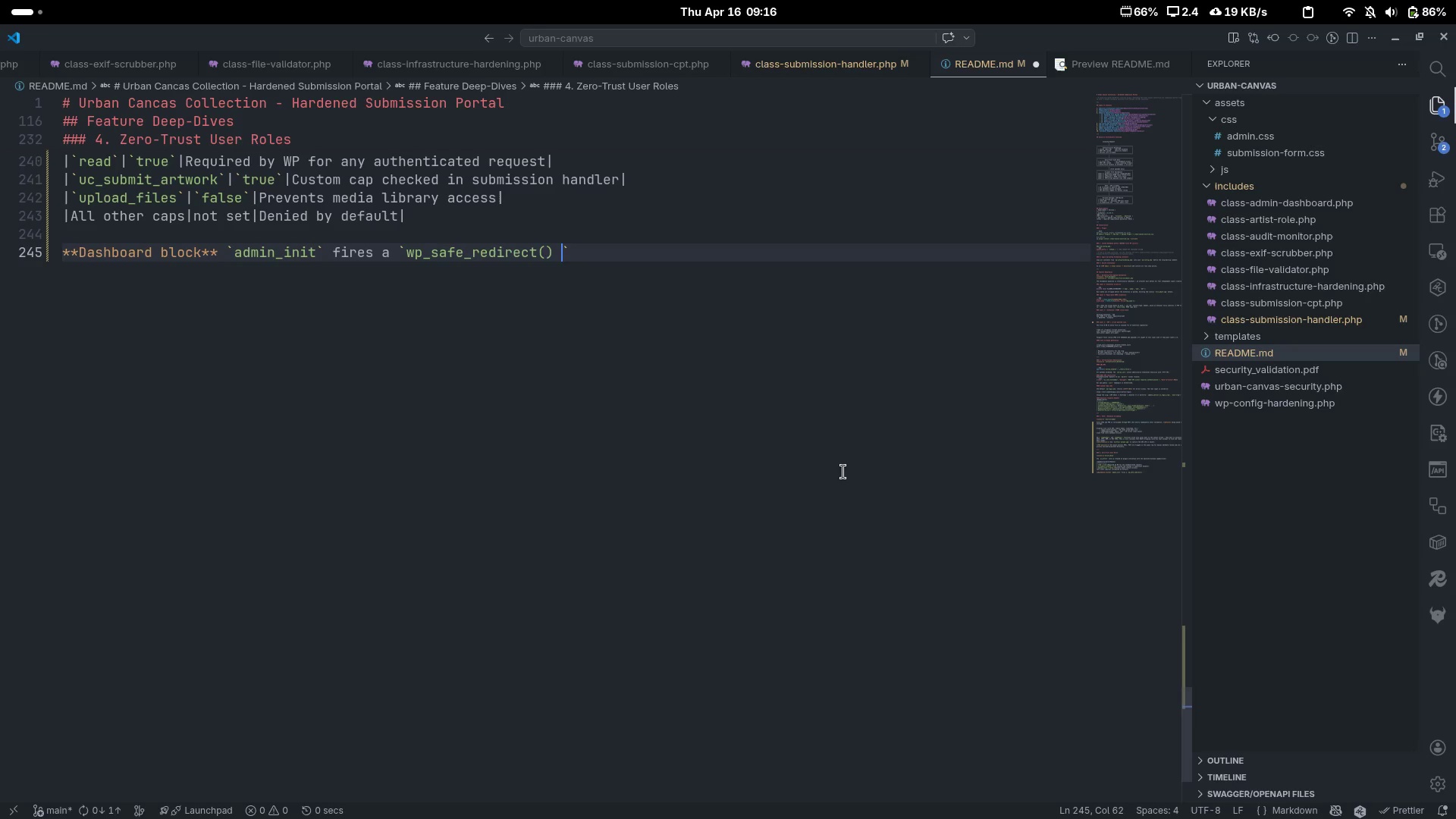 
key(O)
 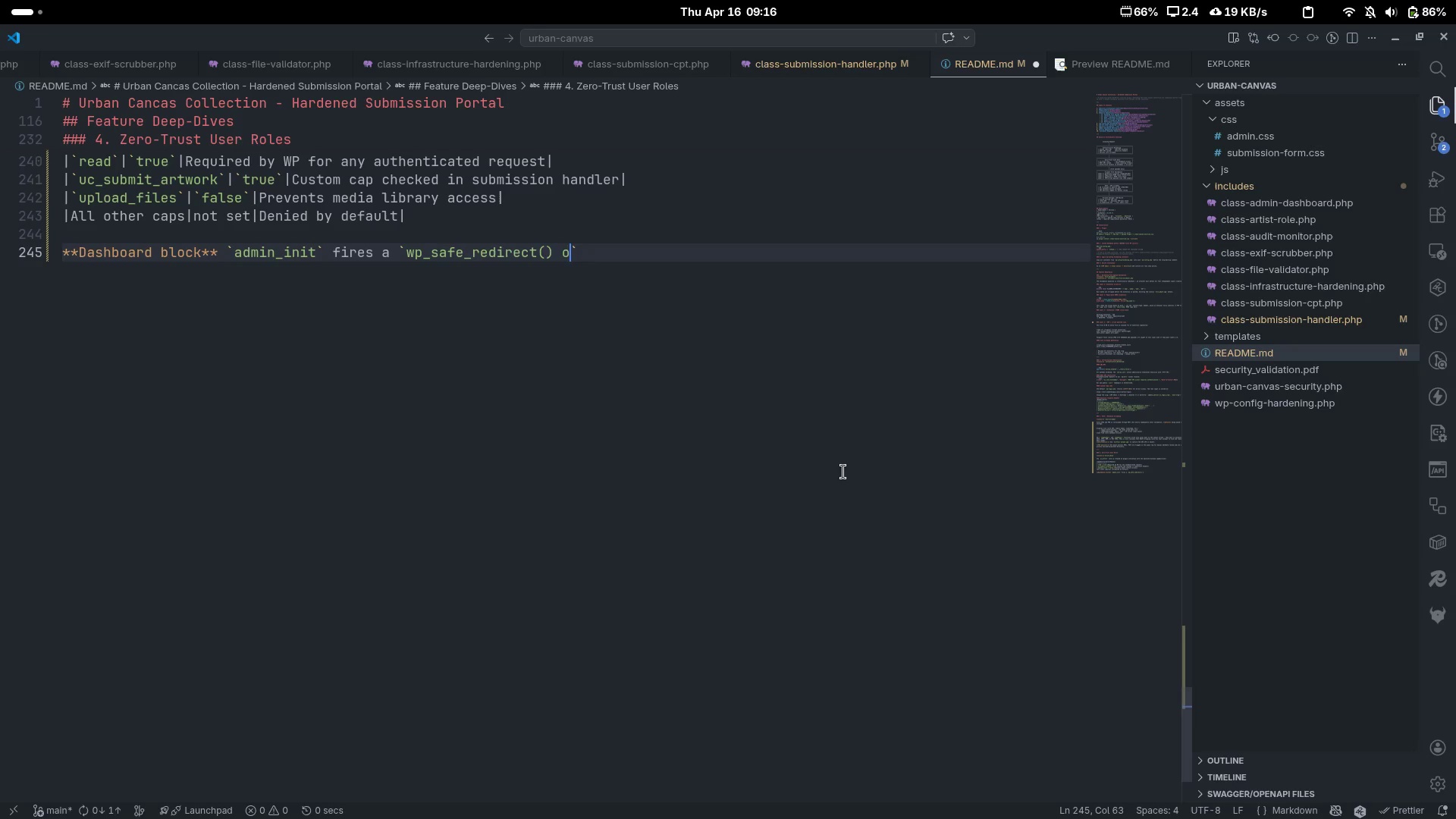 
key(Backspace)
 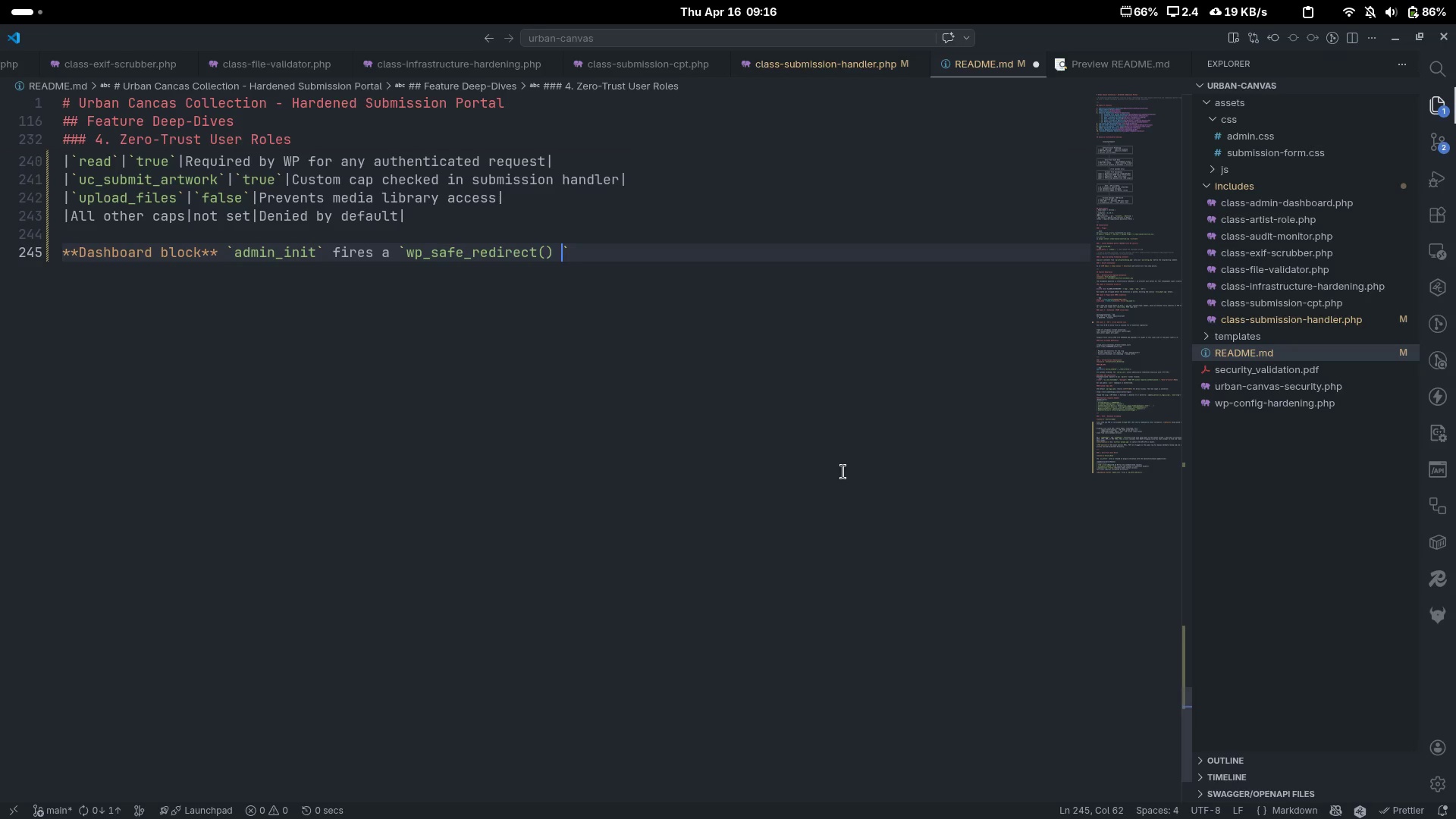 
key(Backspace)
 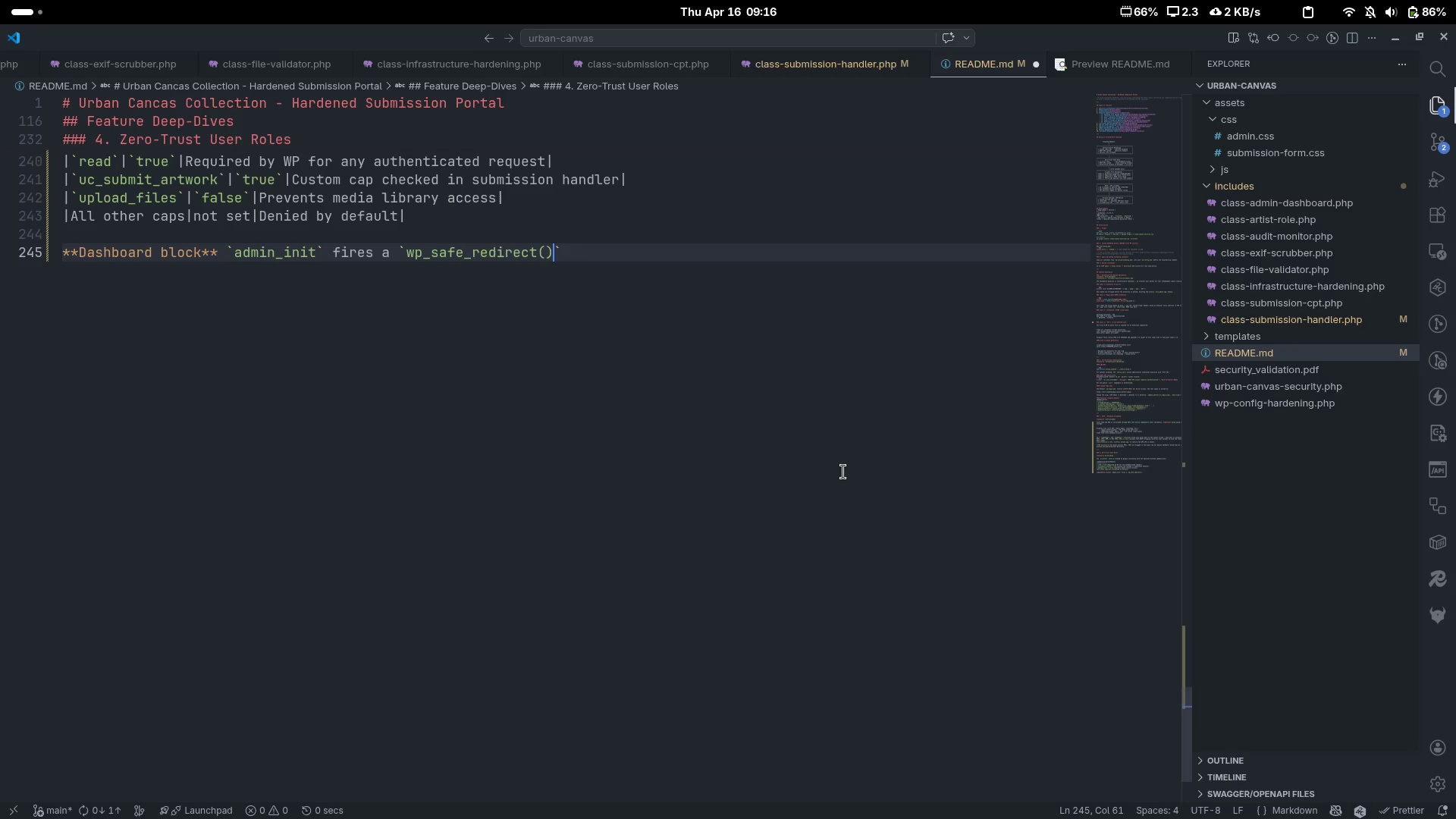 
key(ArrowRight)
 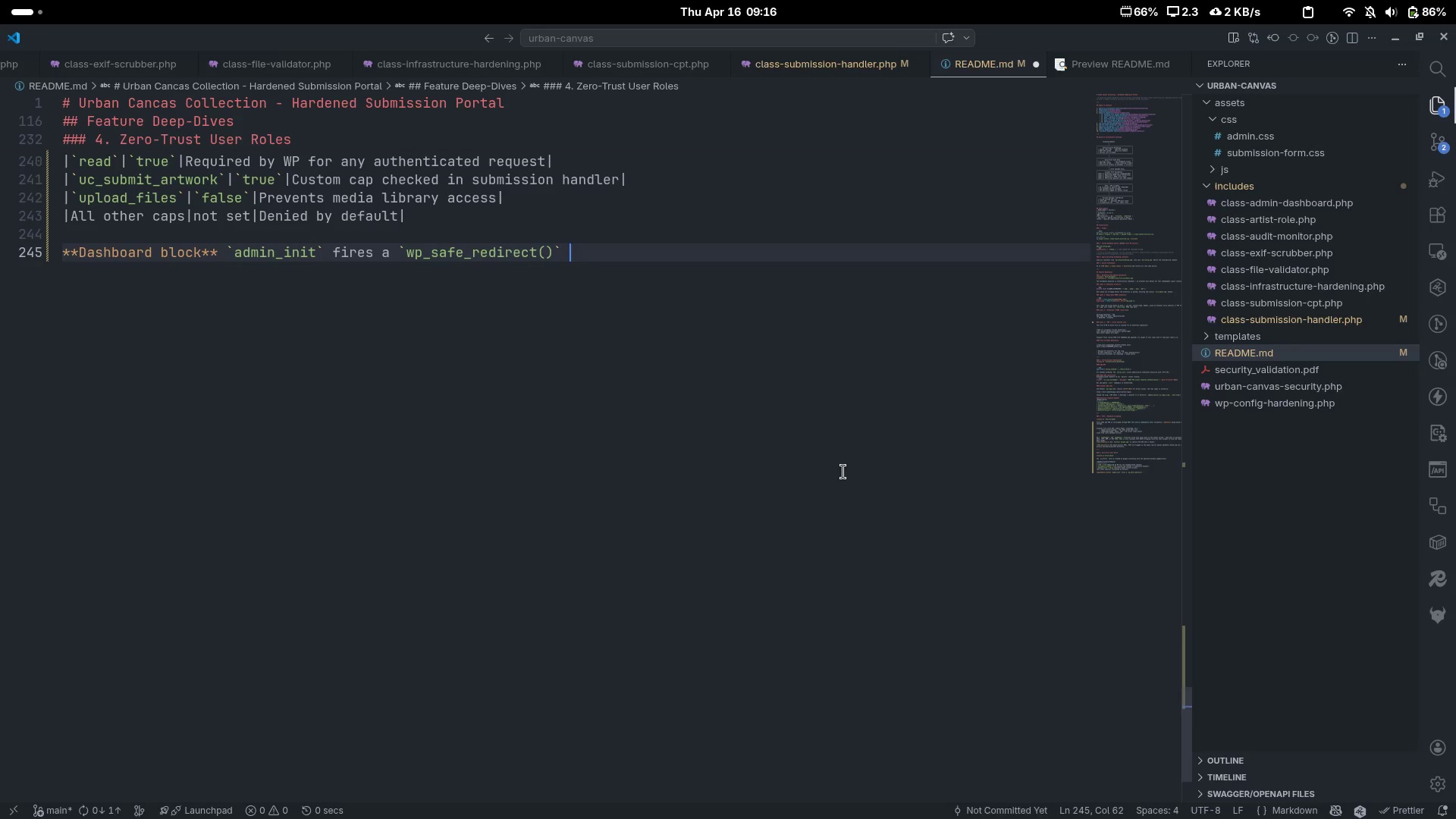 
key(Space)
 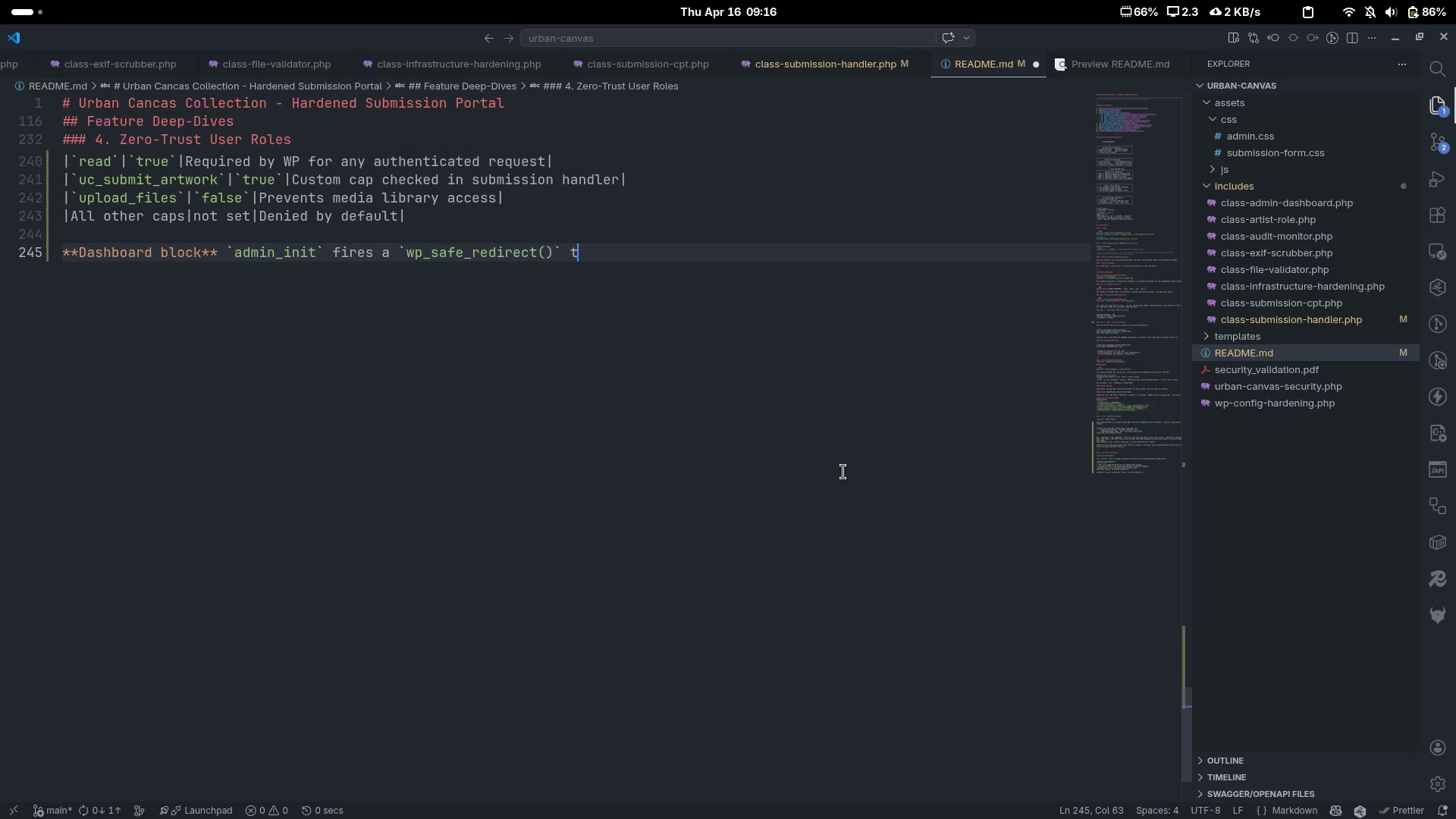 
key(T)
 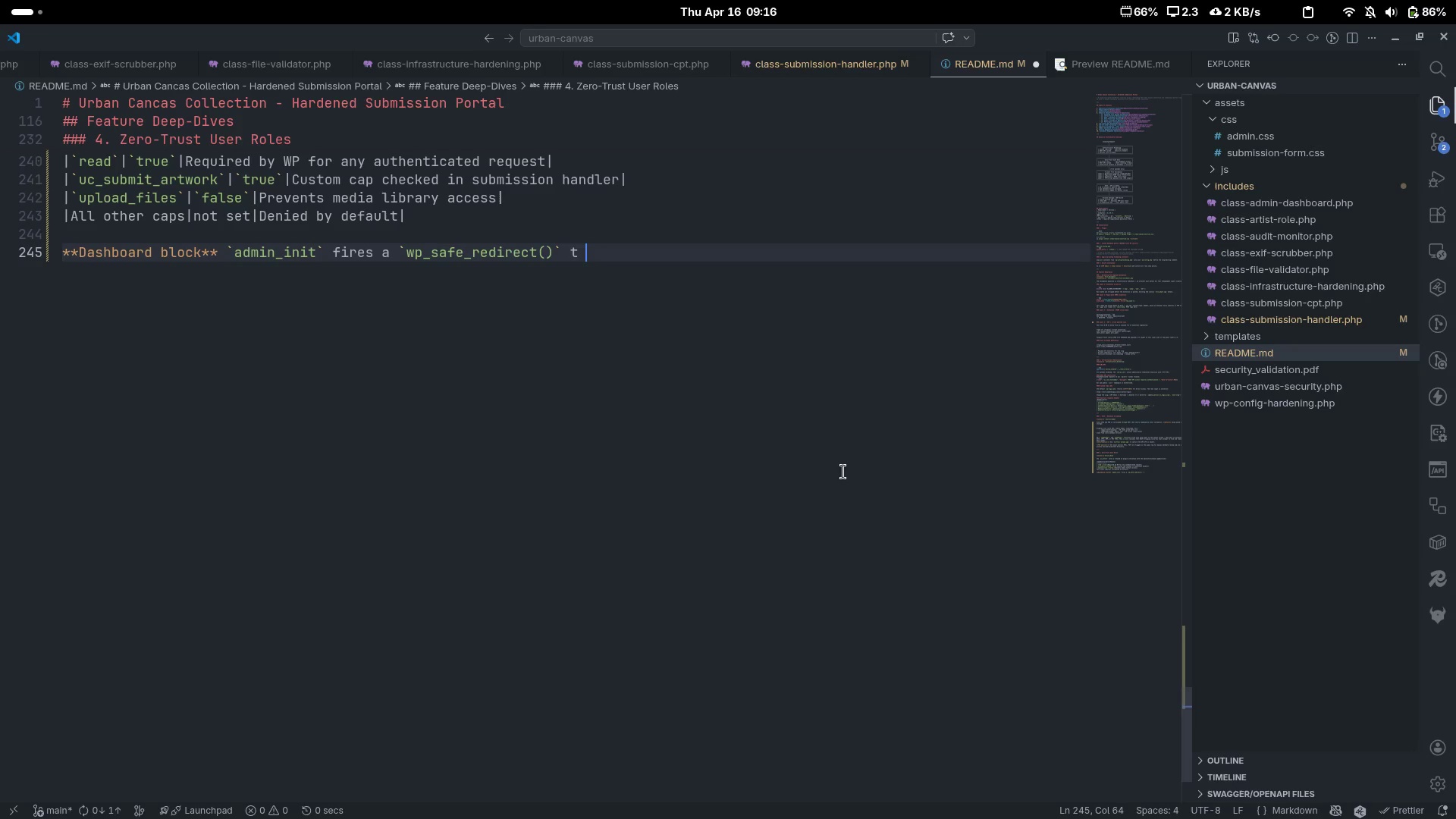 
key(Space)
 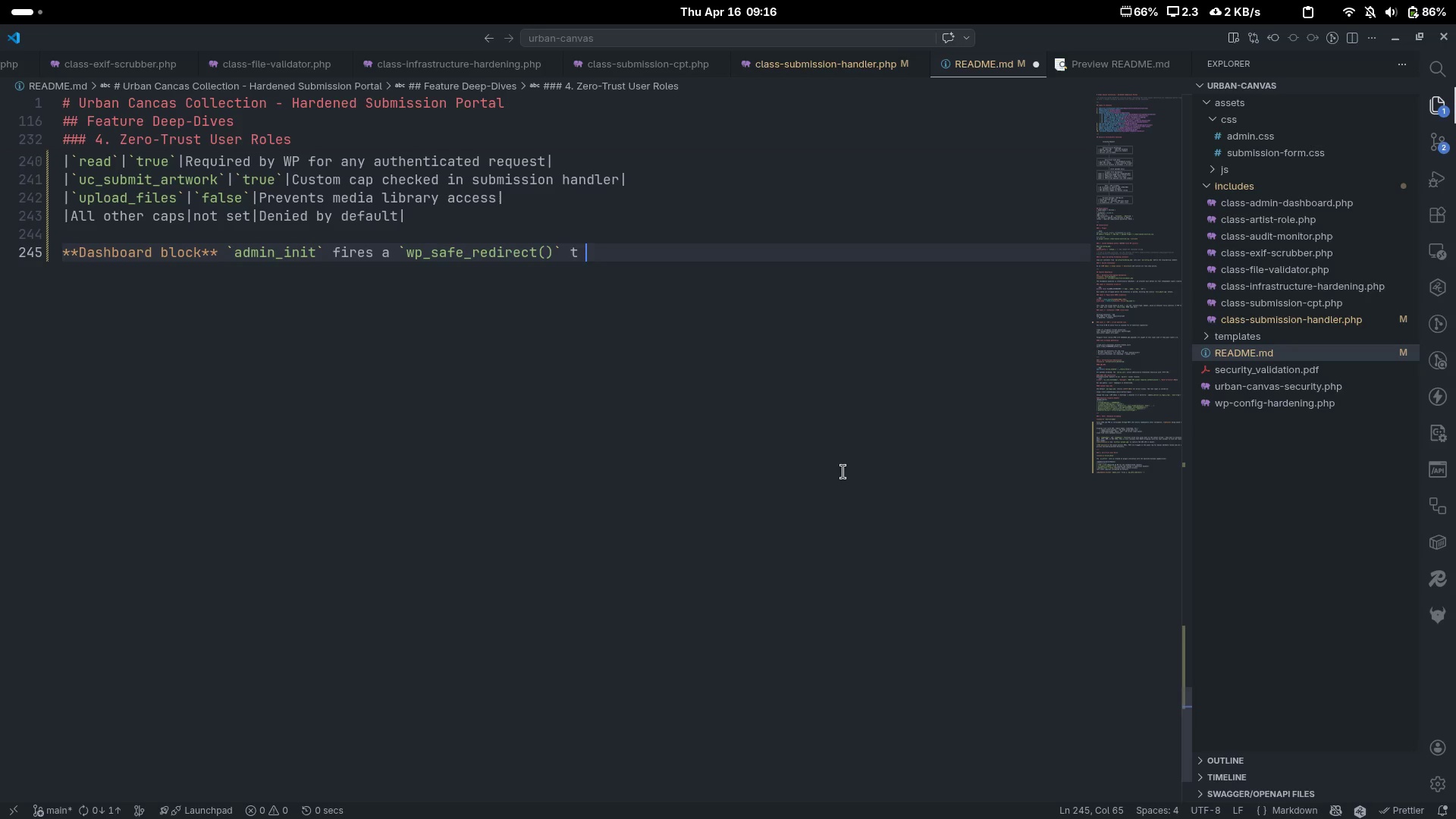 
key(Backspace)
 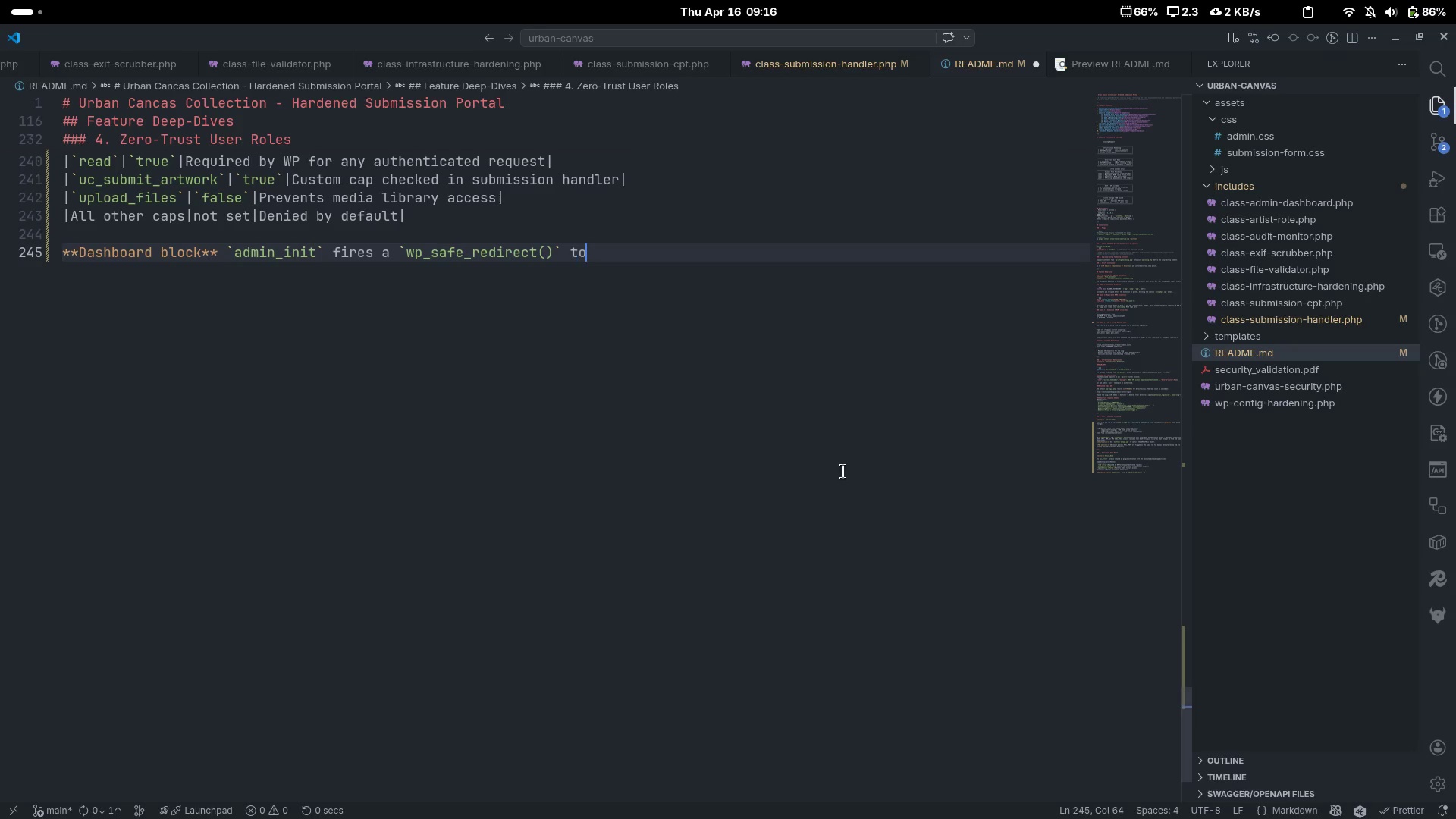 
key(O)
 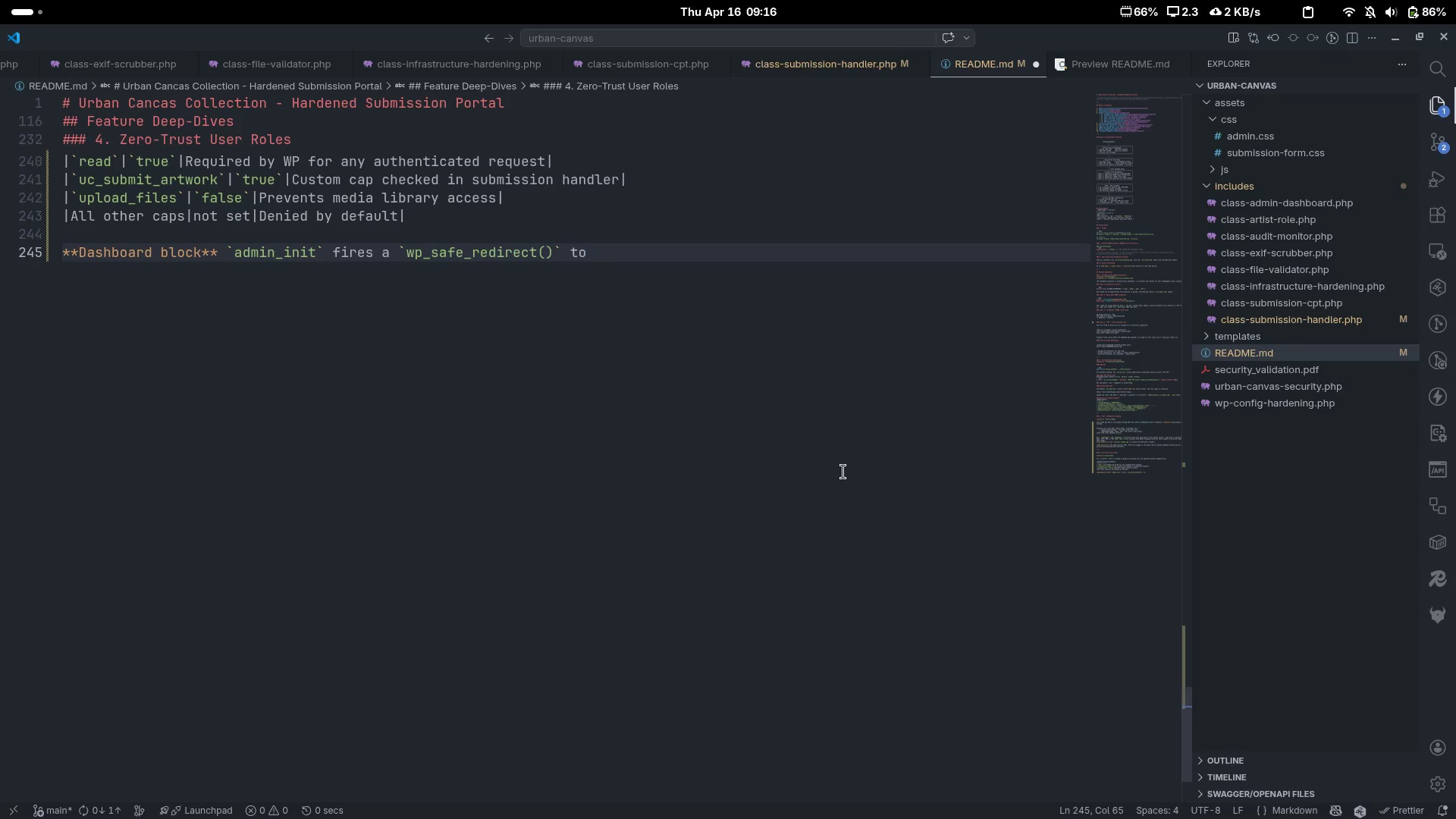 
key(Space)
 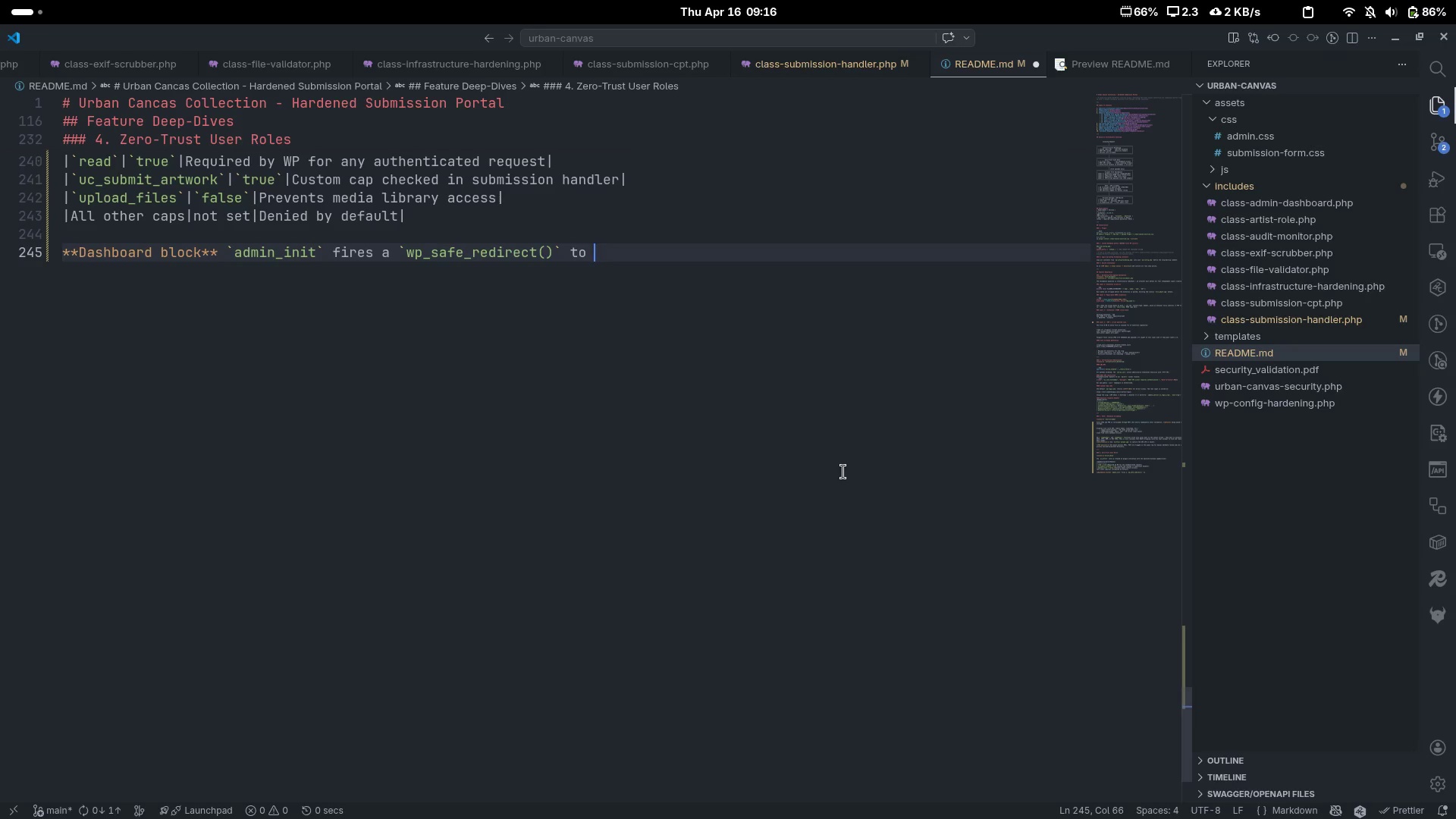 
key(Backquote)
 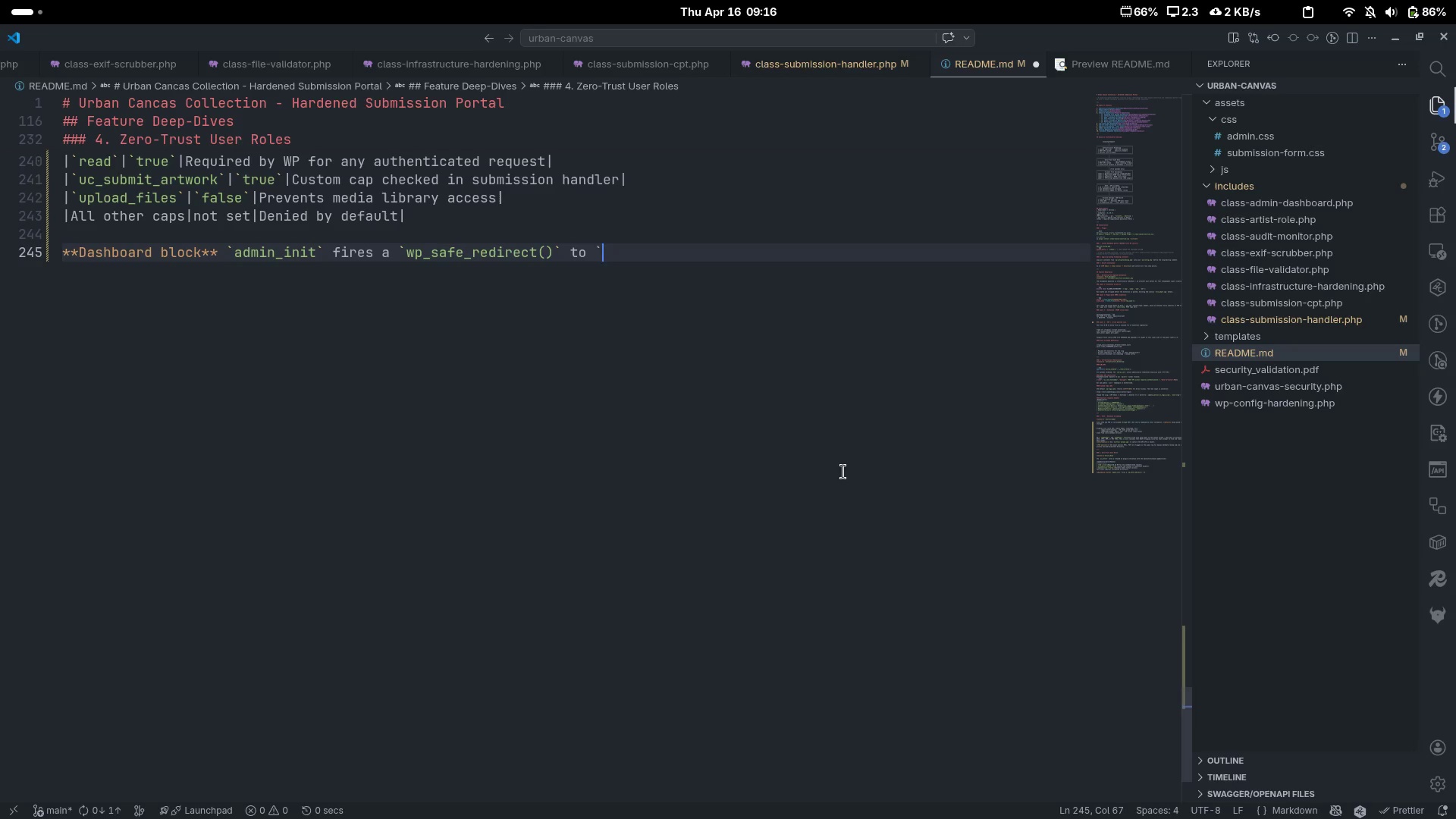 
key(Backquote)
 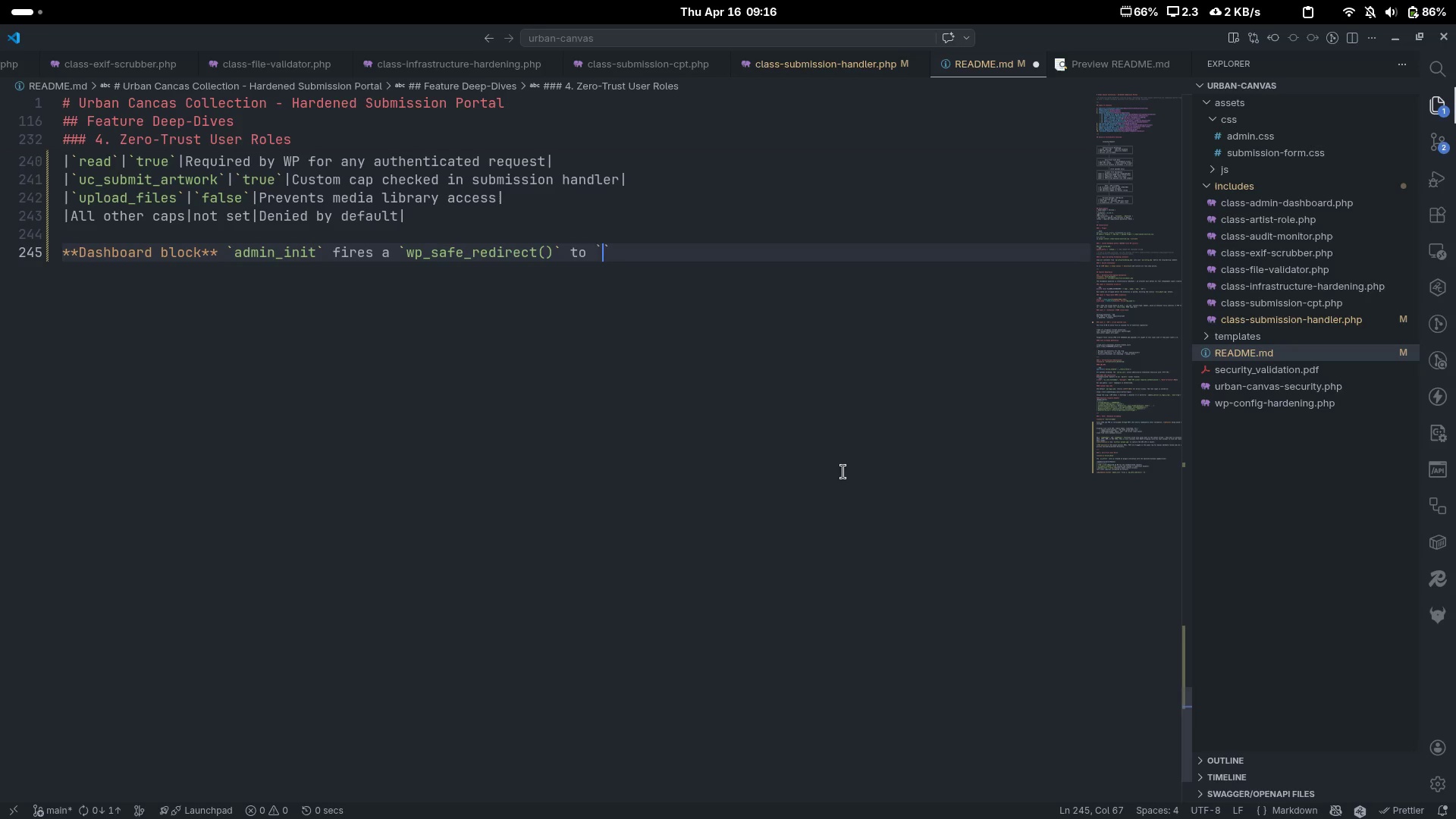 
key(ArrowLeft)
 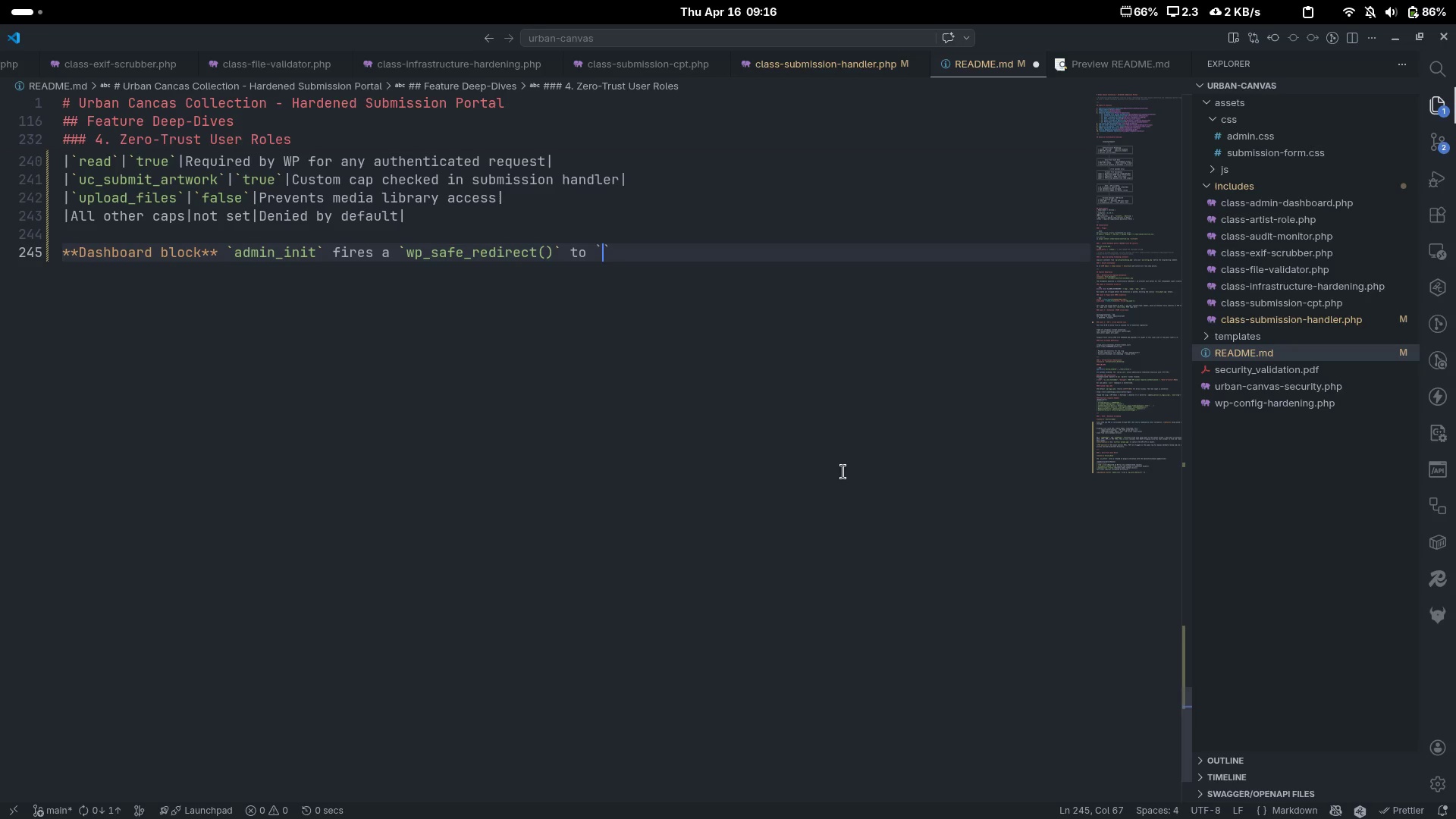 
type(/submit/)
 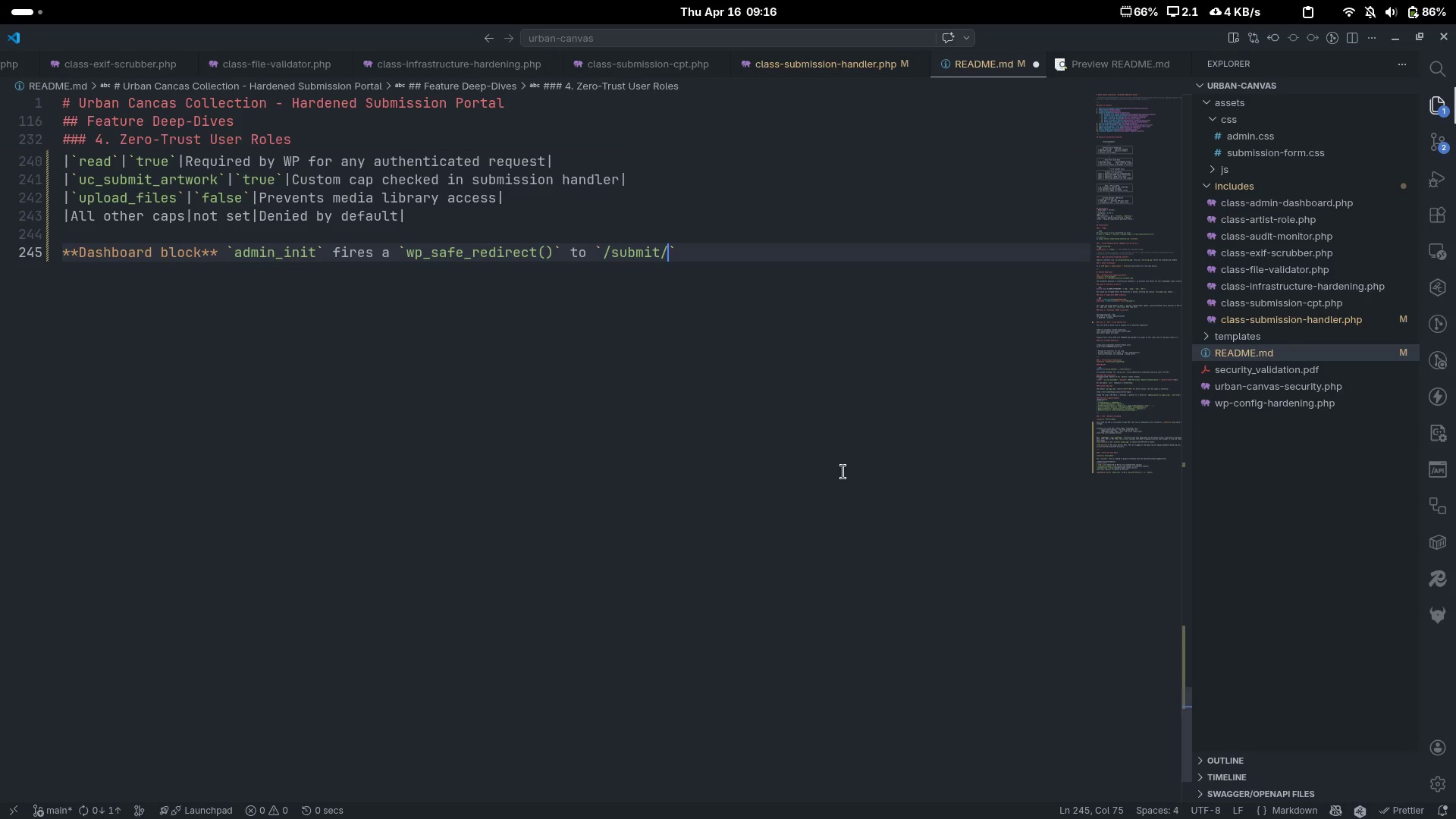 
key(ArrowRight)
 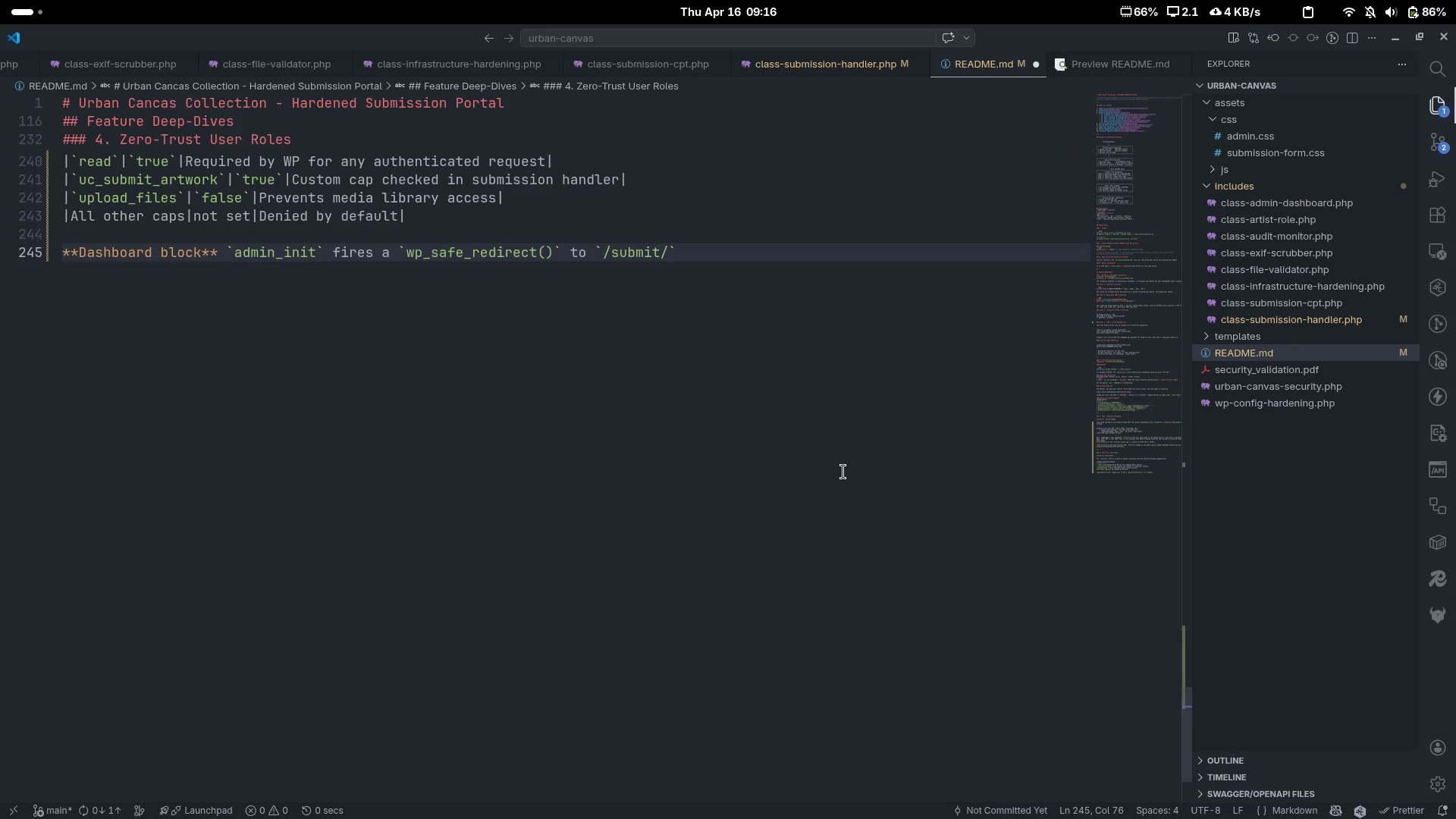 
type( for any Artist attempti)
 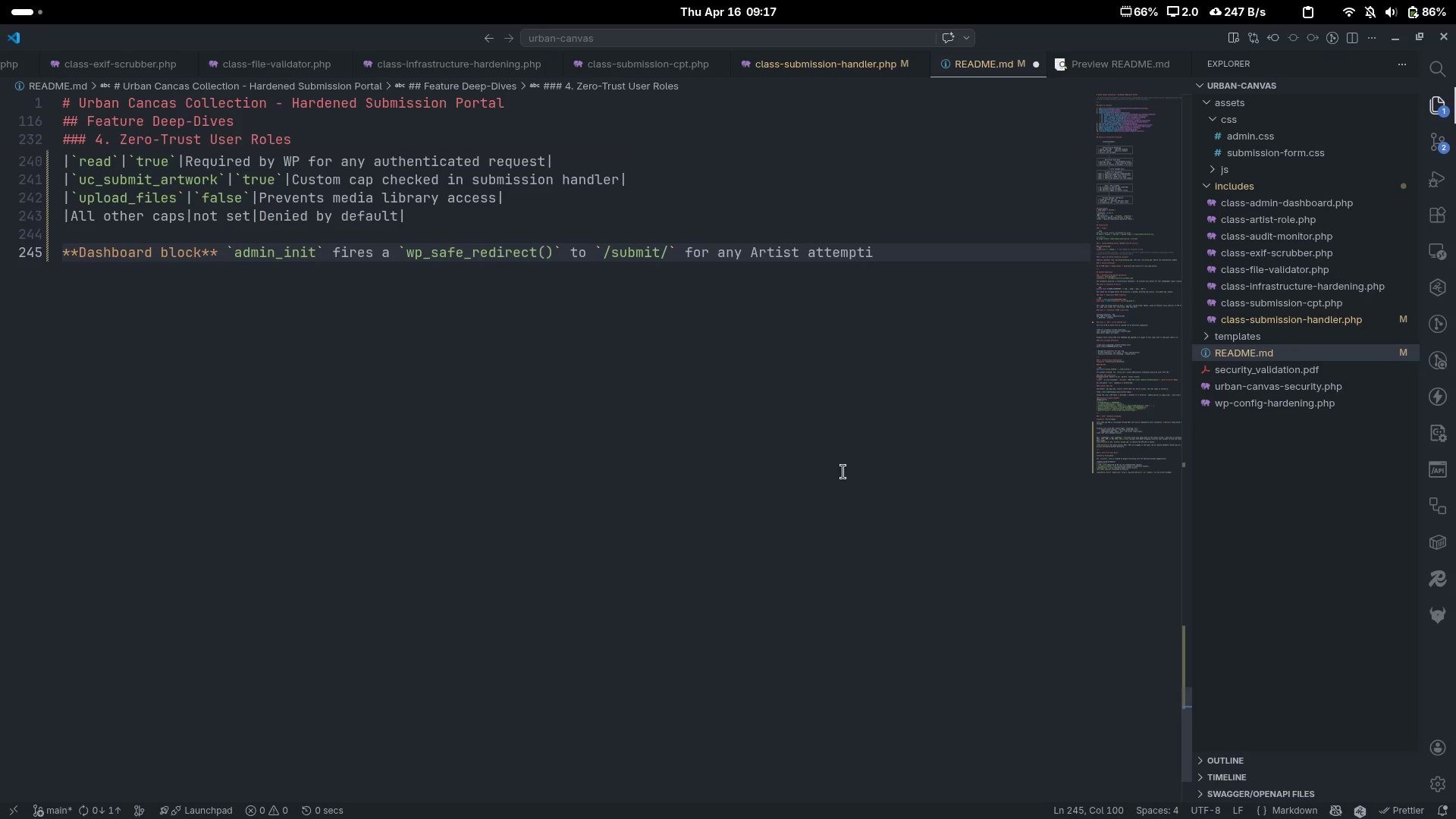 
key(Control+ControlLeft)
 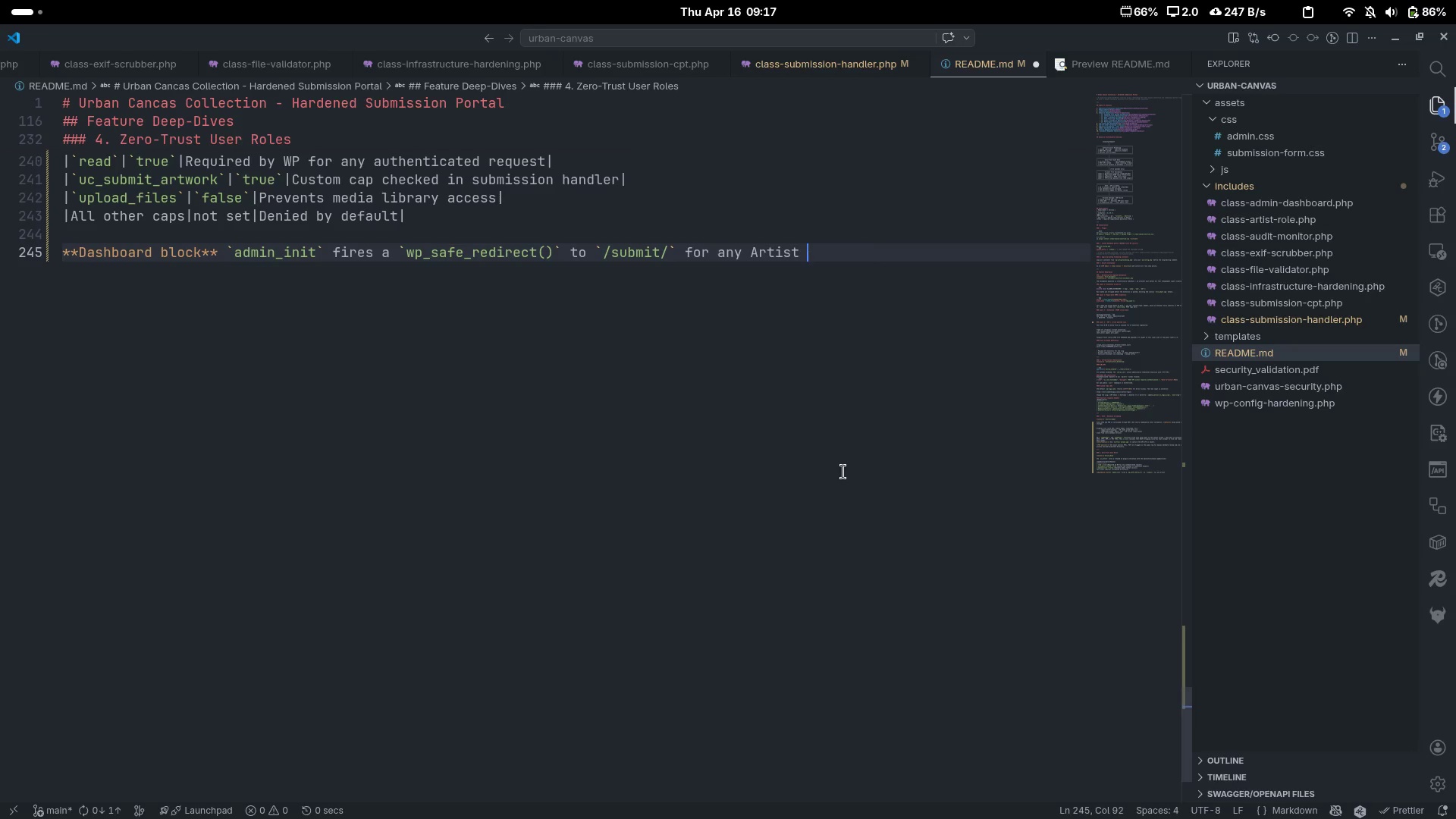 
key(Control+Backspace)
 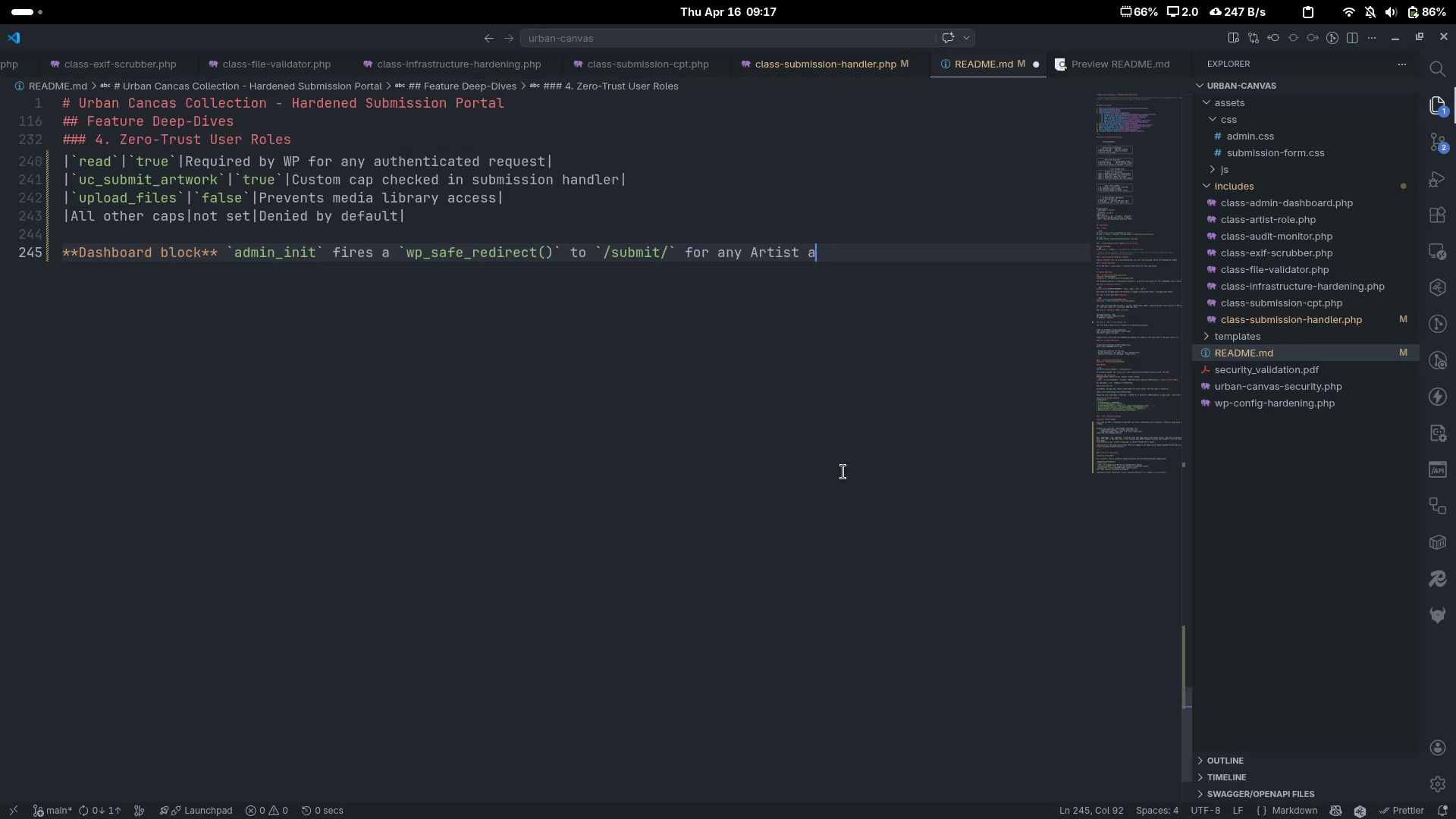 
type(attempting to access ``)
 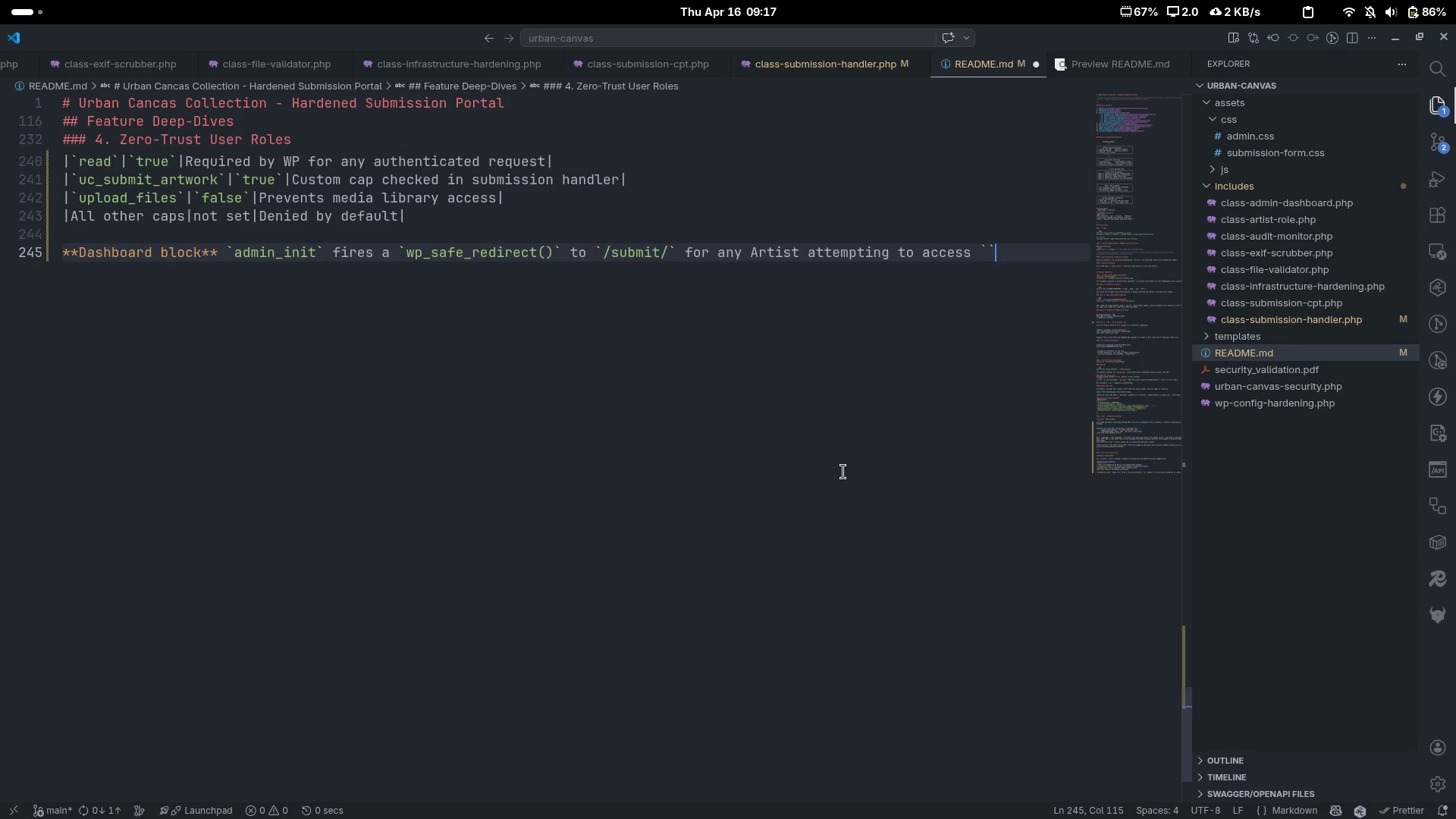 
key(ArrowLeft)
 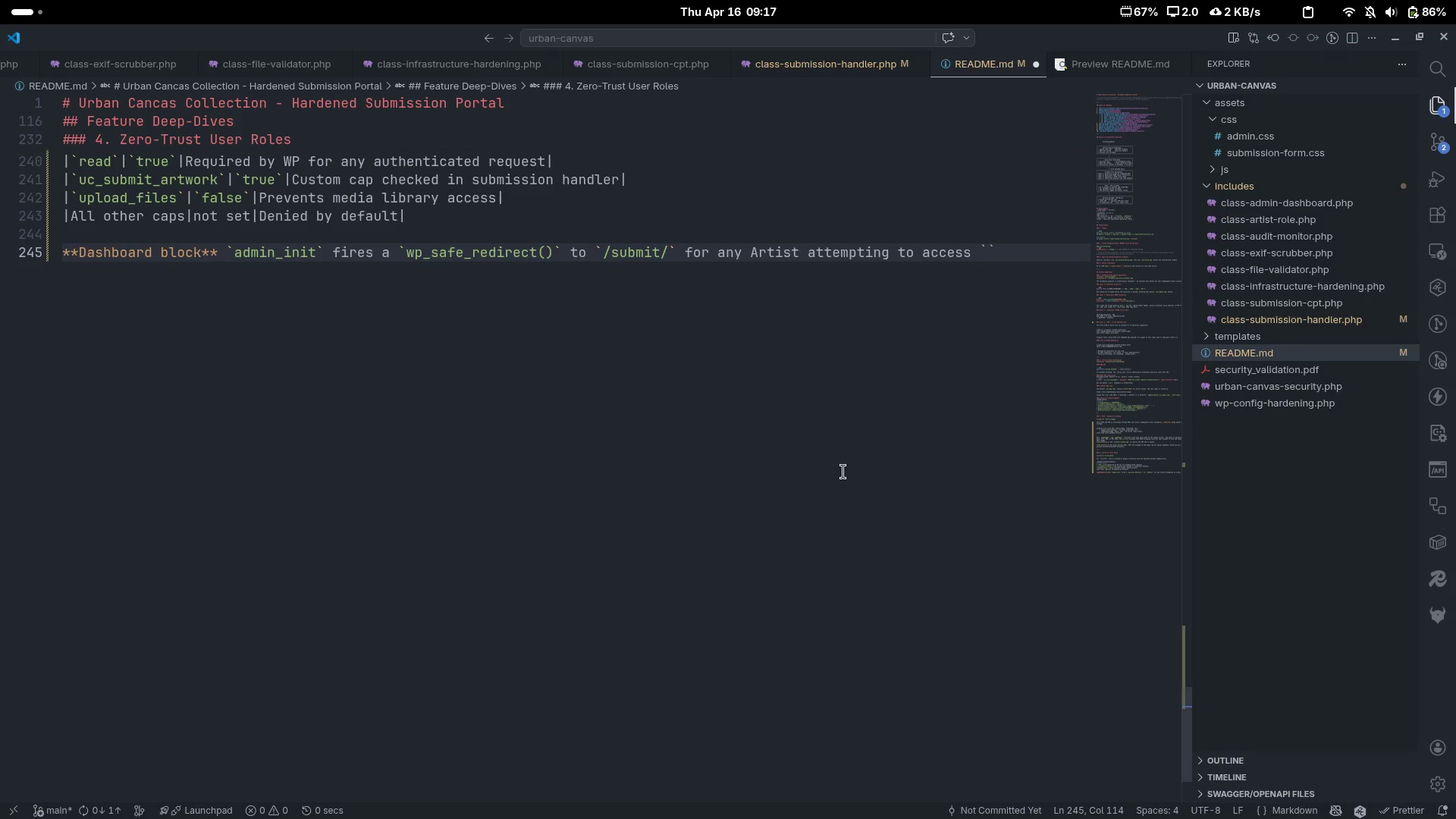 
type(wp-admin)
 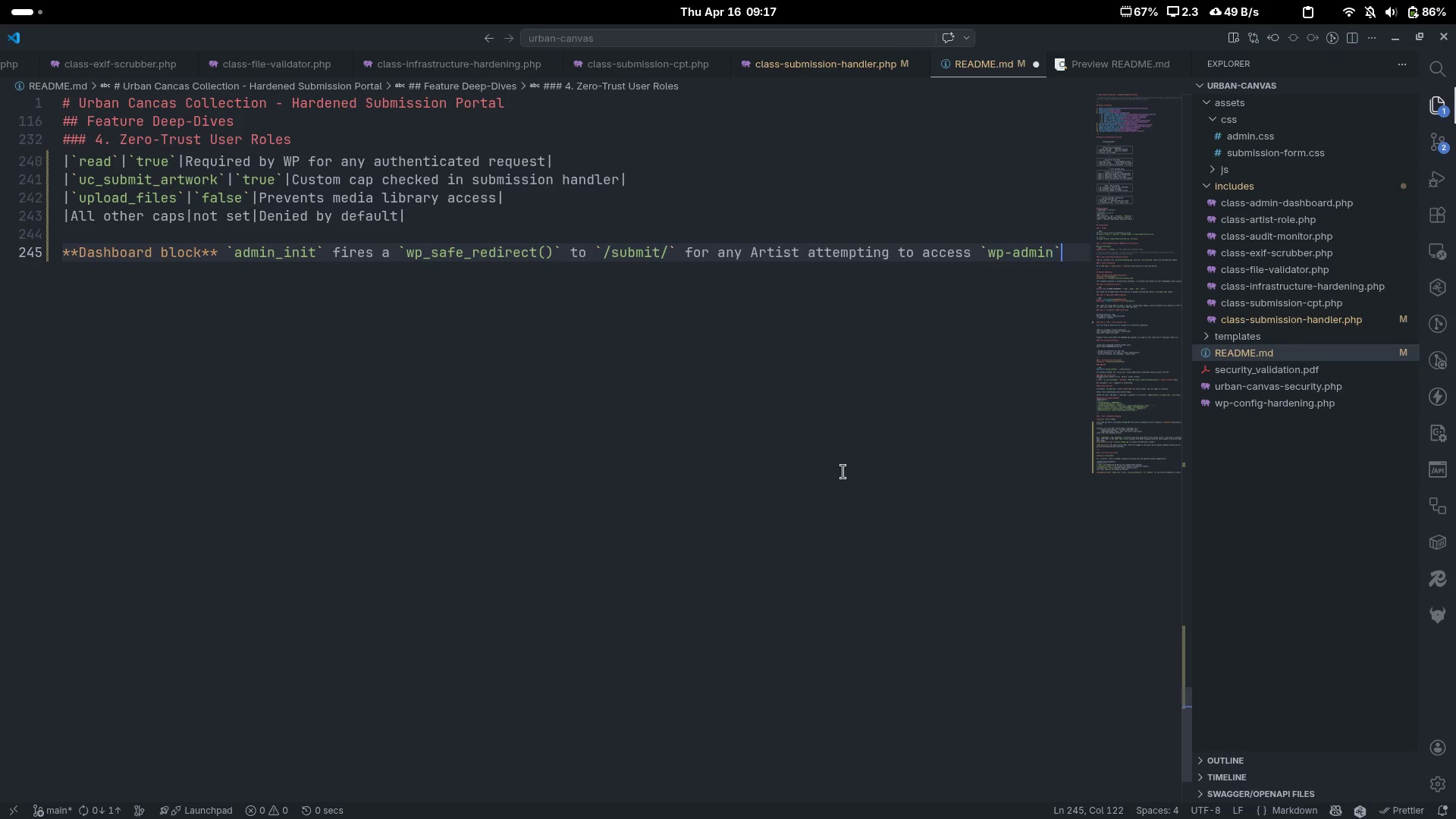 
key(ArrowRight)
 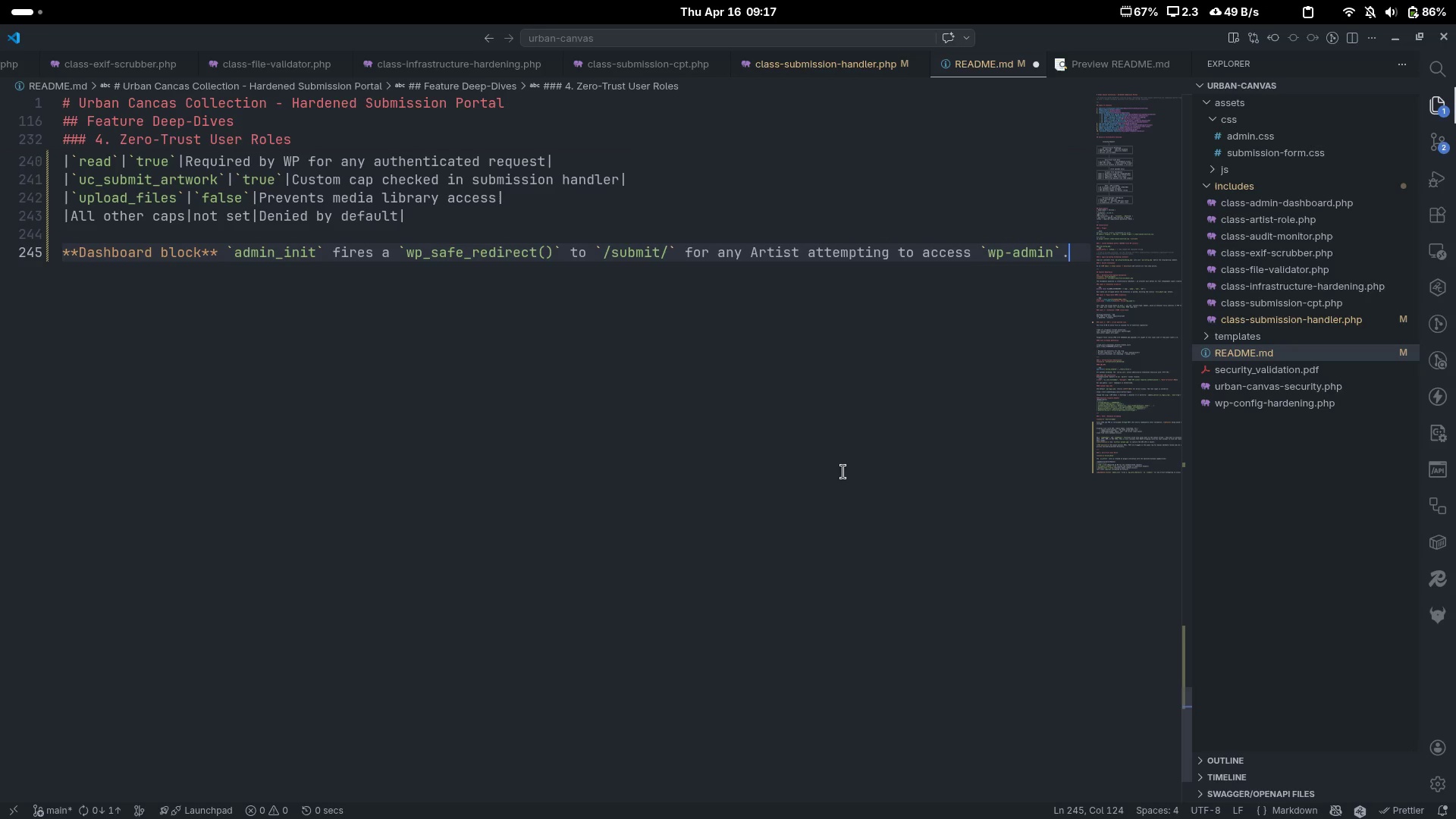 
type(.Admin)
 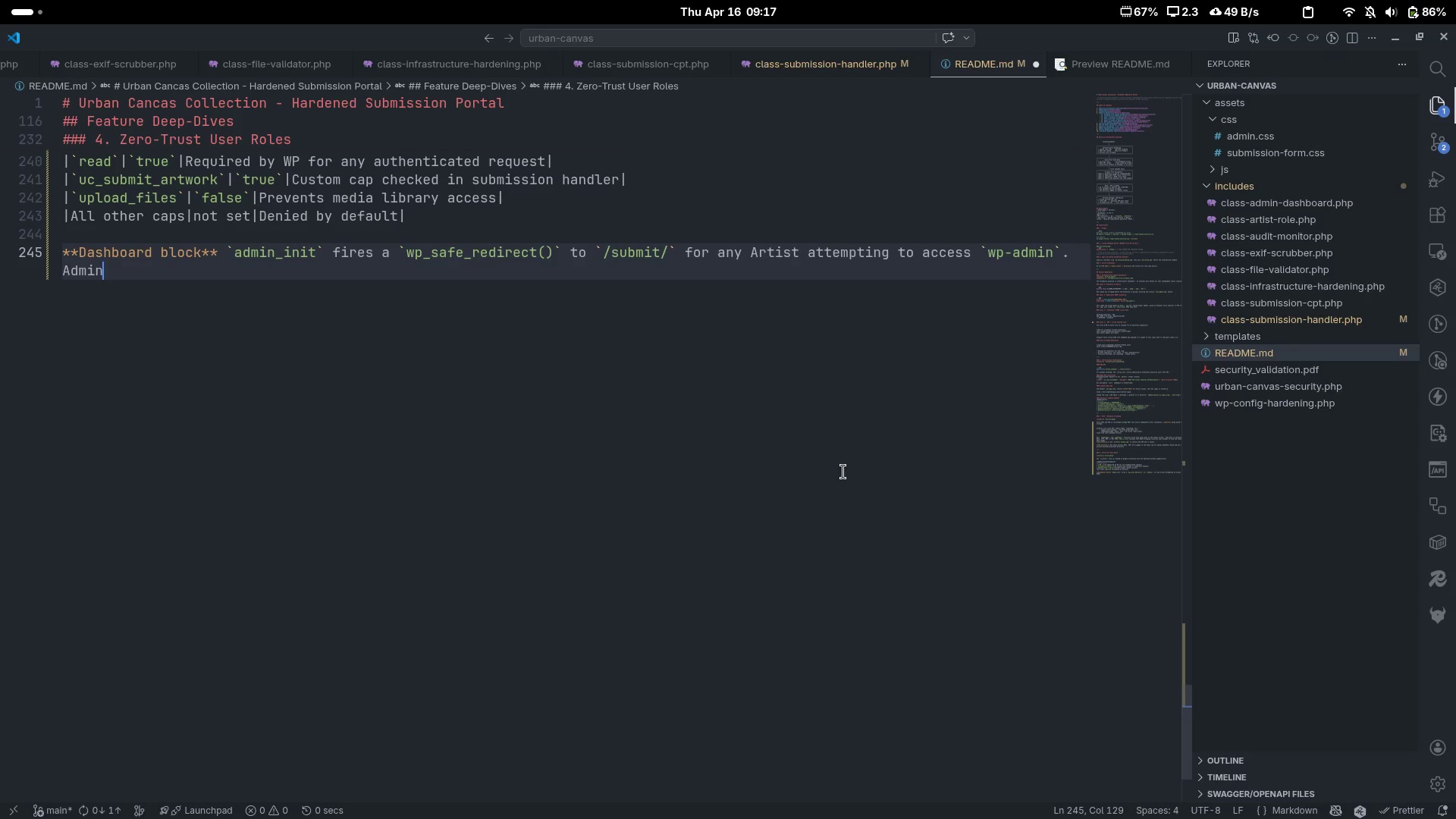 
key(Control+ArrowLeft)
 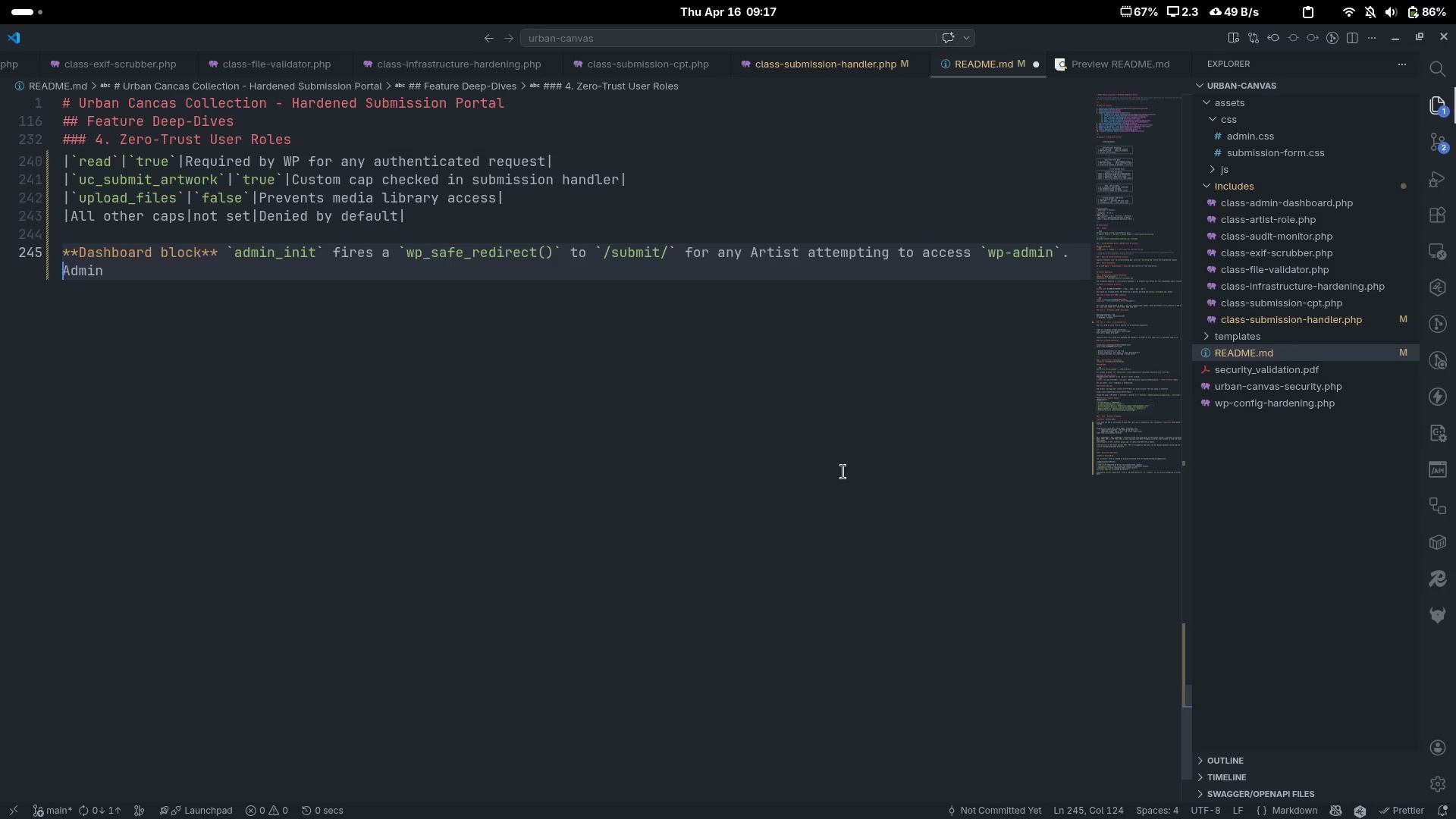 
key(Space)
 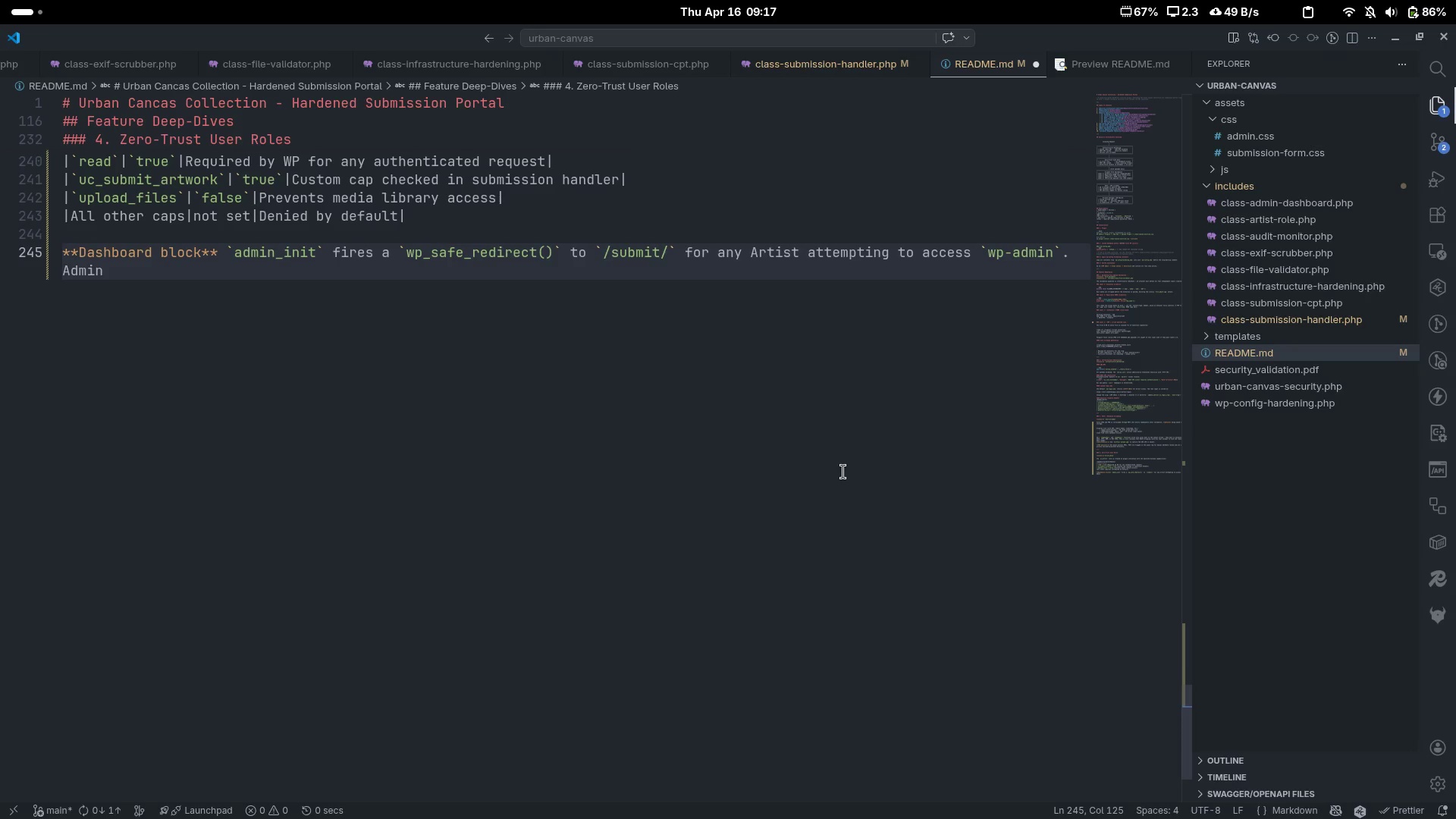 
key(Control+ArrowRight)
 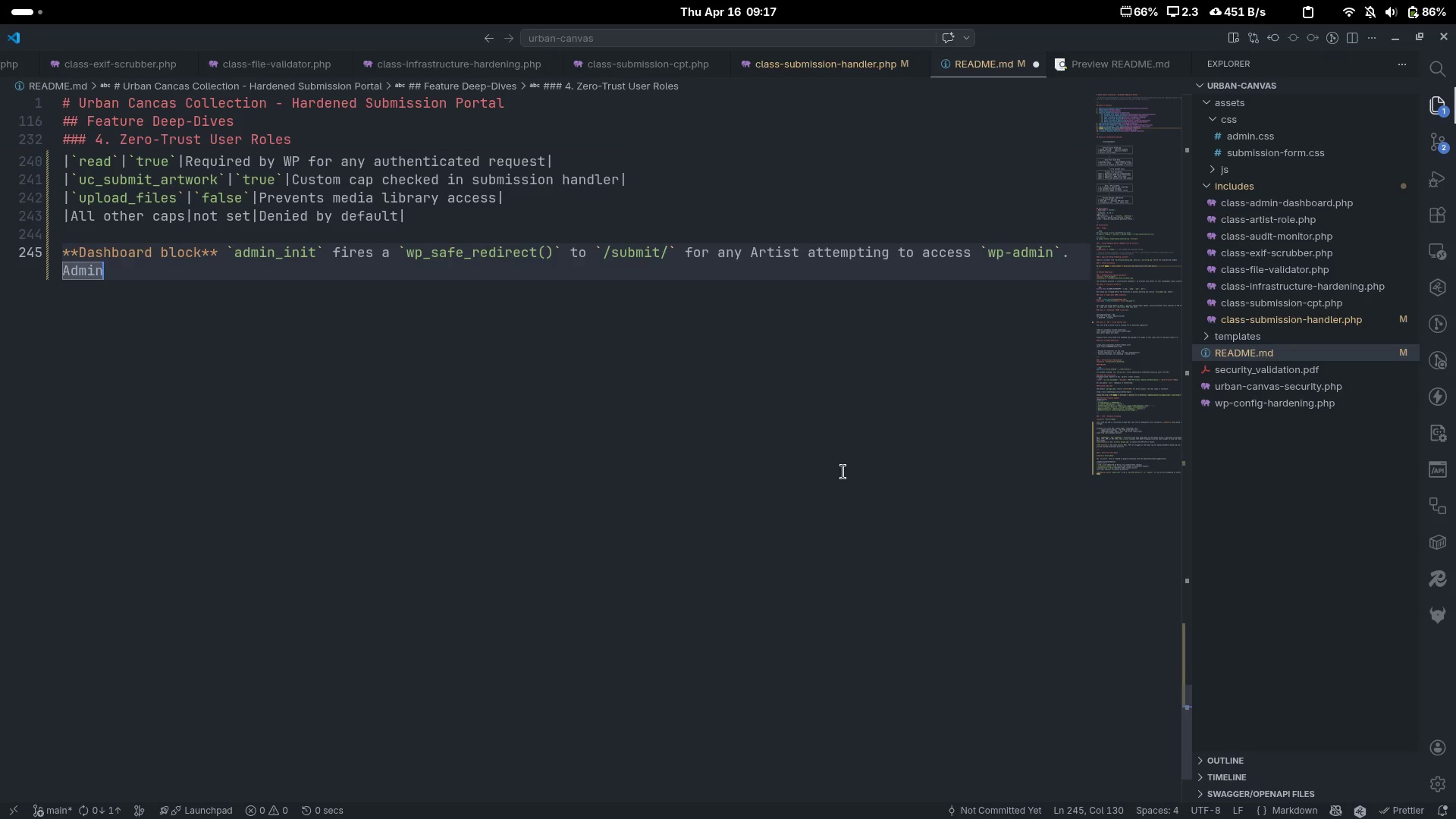 
type( a)
key(Backspace)
type(bar is hidden in)
 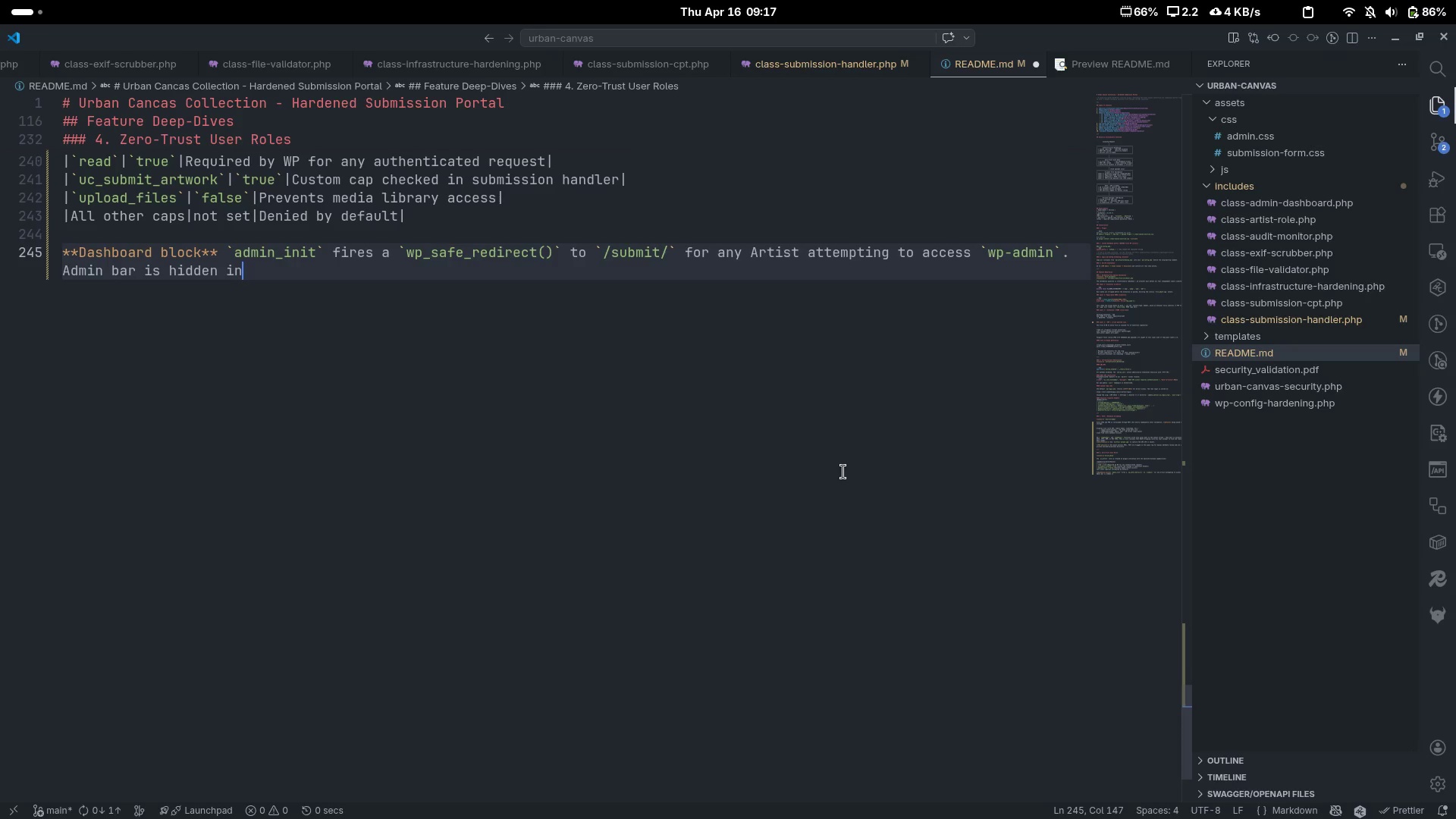 
key(Control+ControlLeft)
 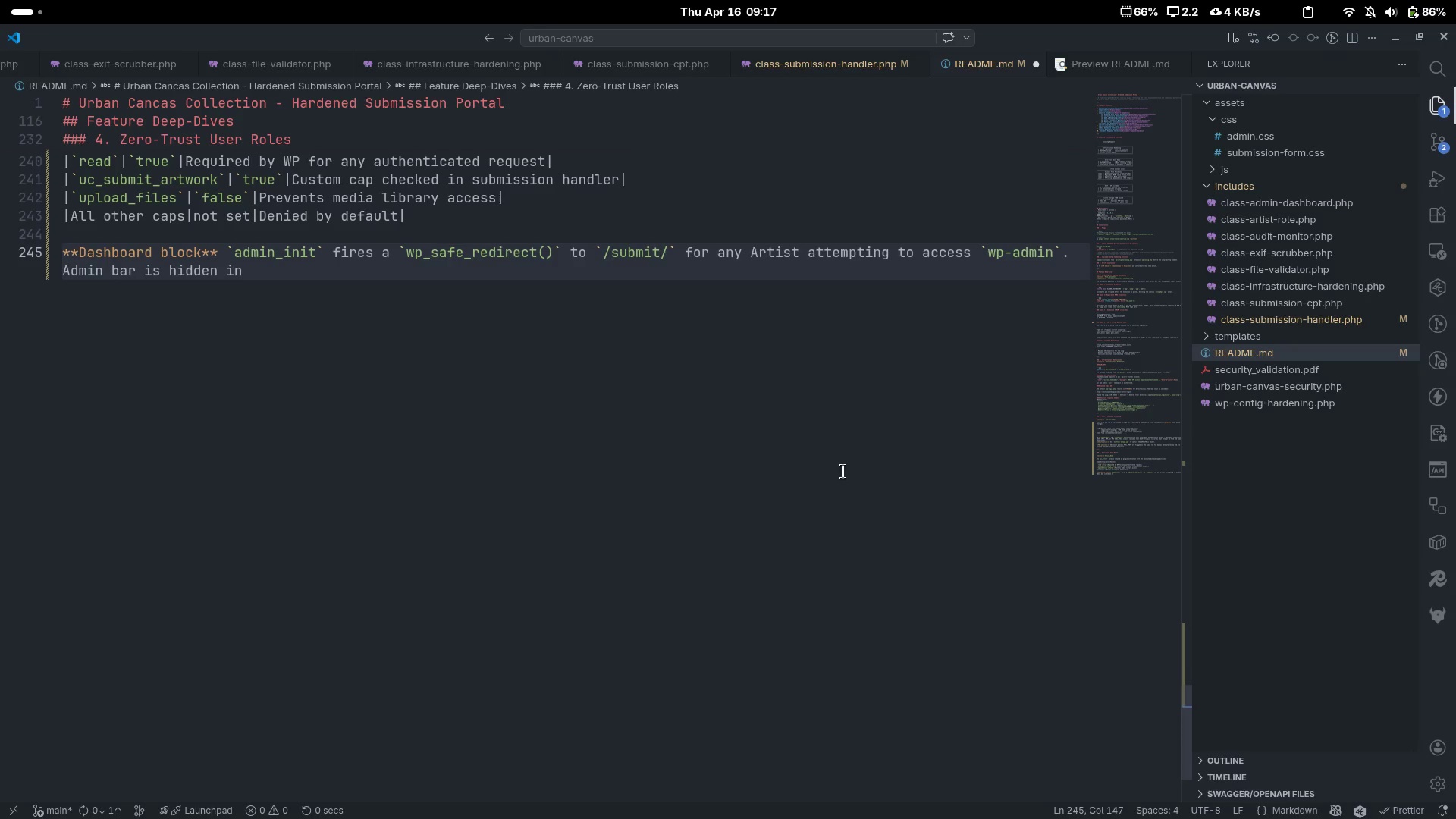 
key(Control+Backspace)
 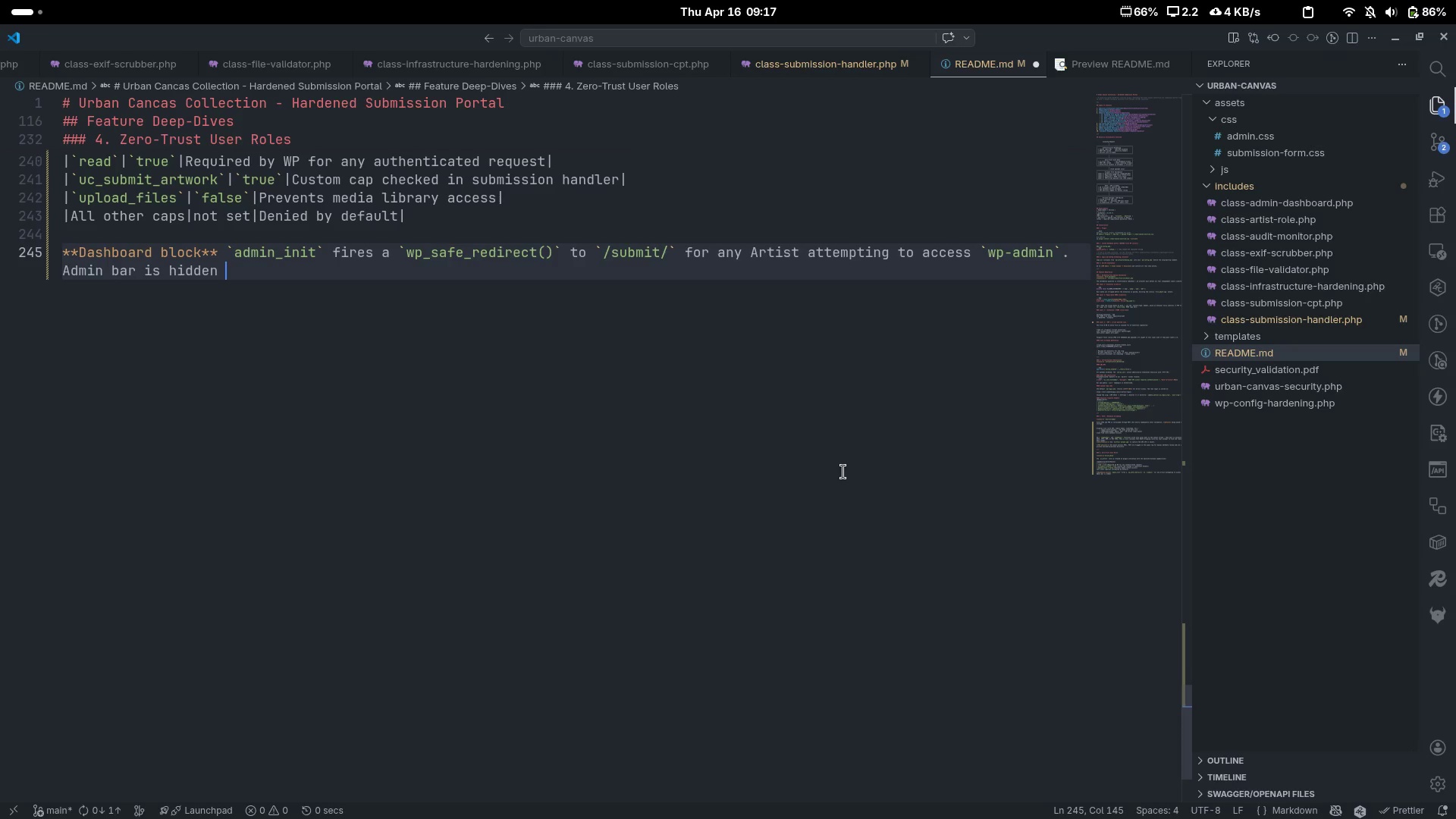 
type(entirely.)
 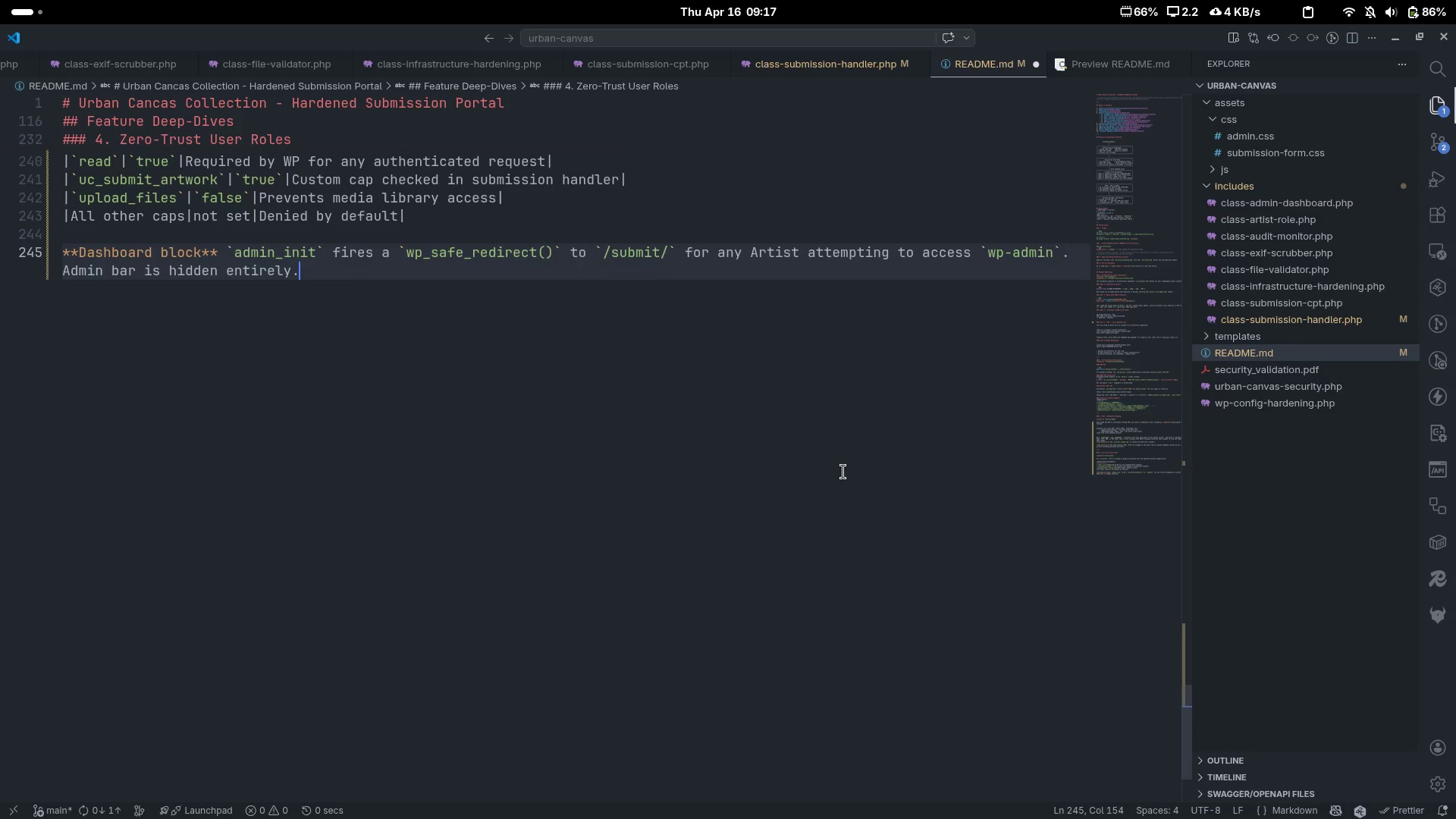 
key(Enter)
 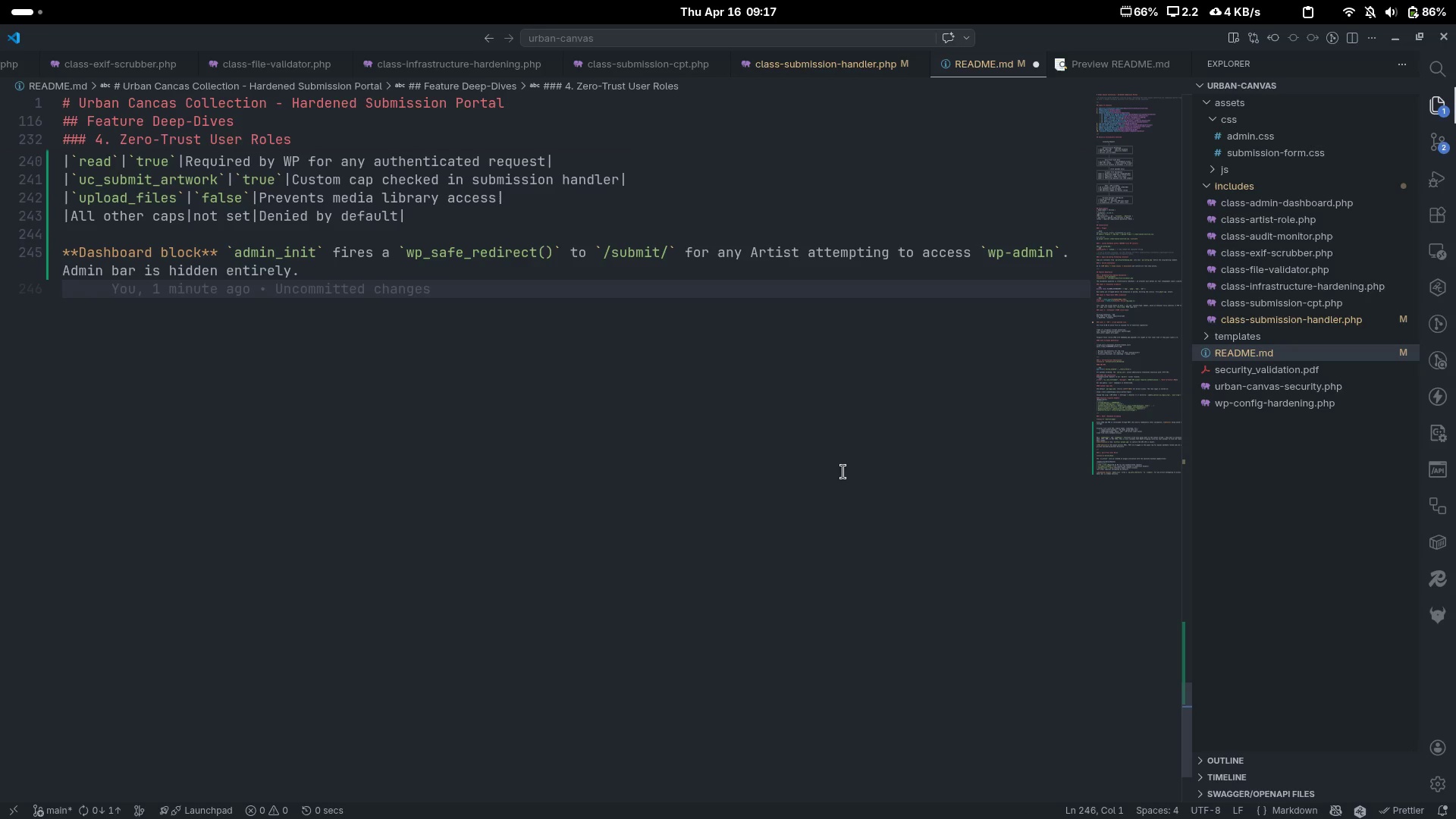 
key(Enter)
 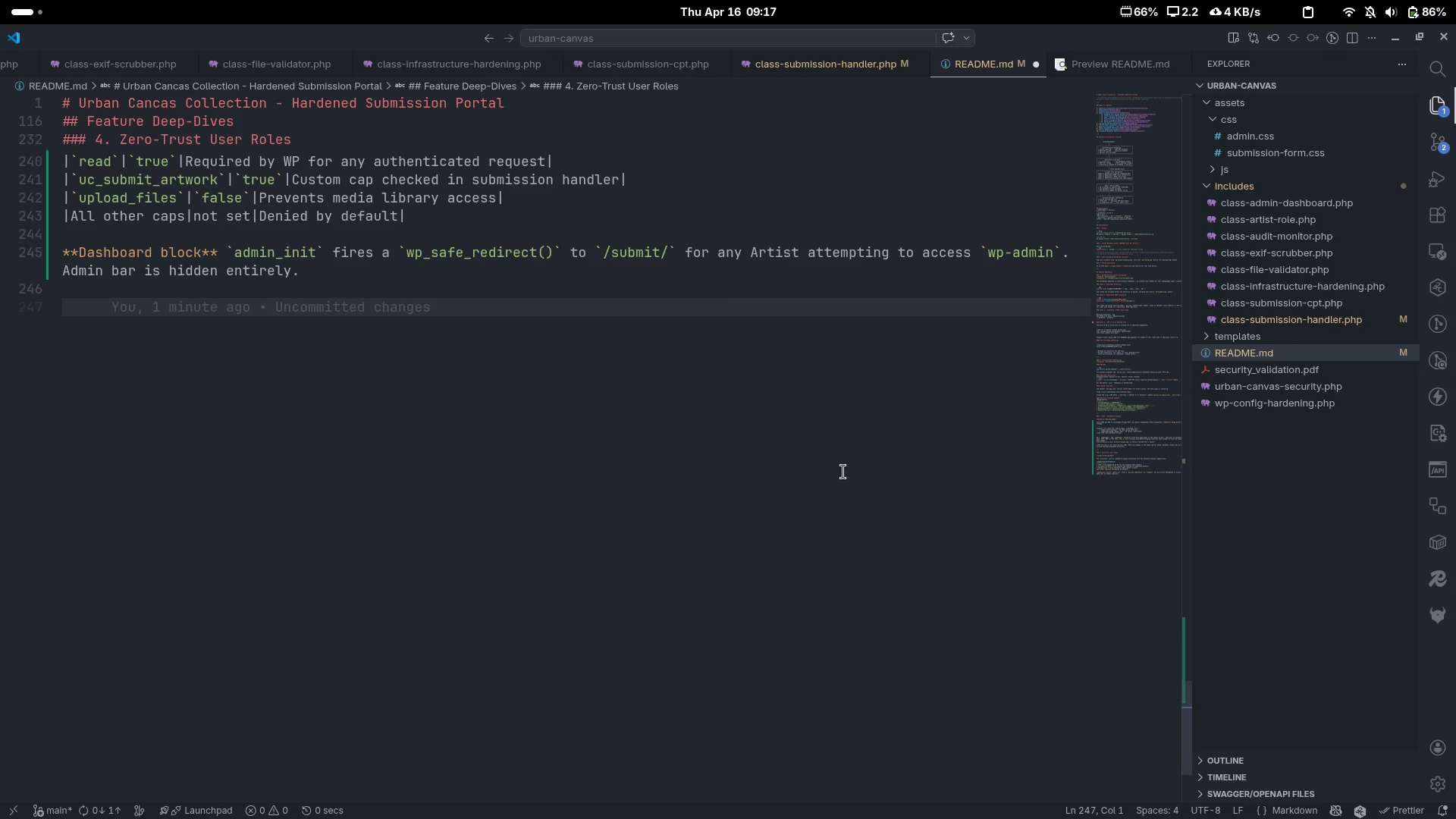 
type(**Map meta capov)
key(Backspace)
key(Backspace)
type( override**)
 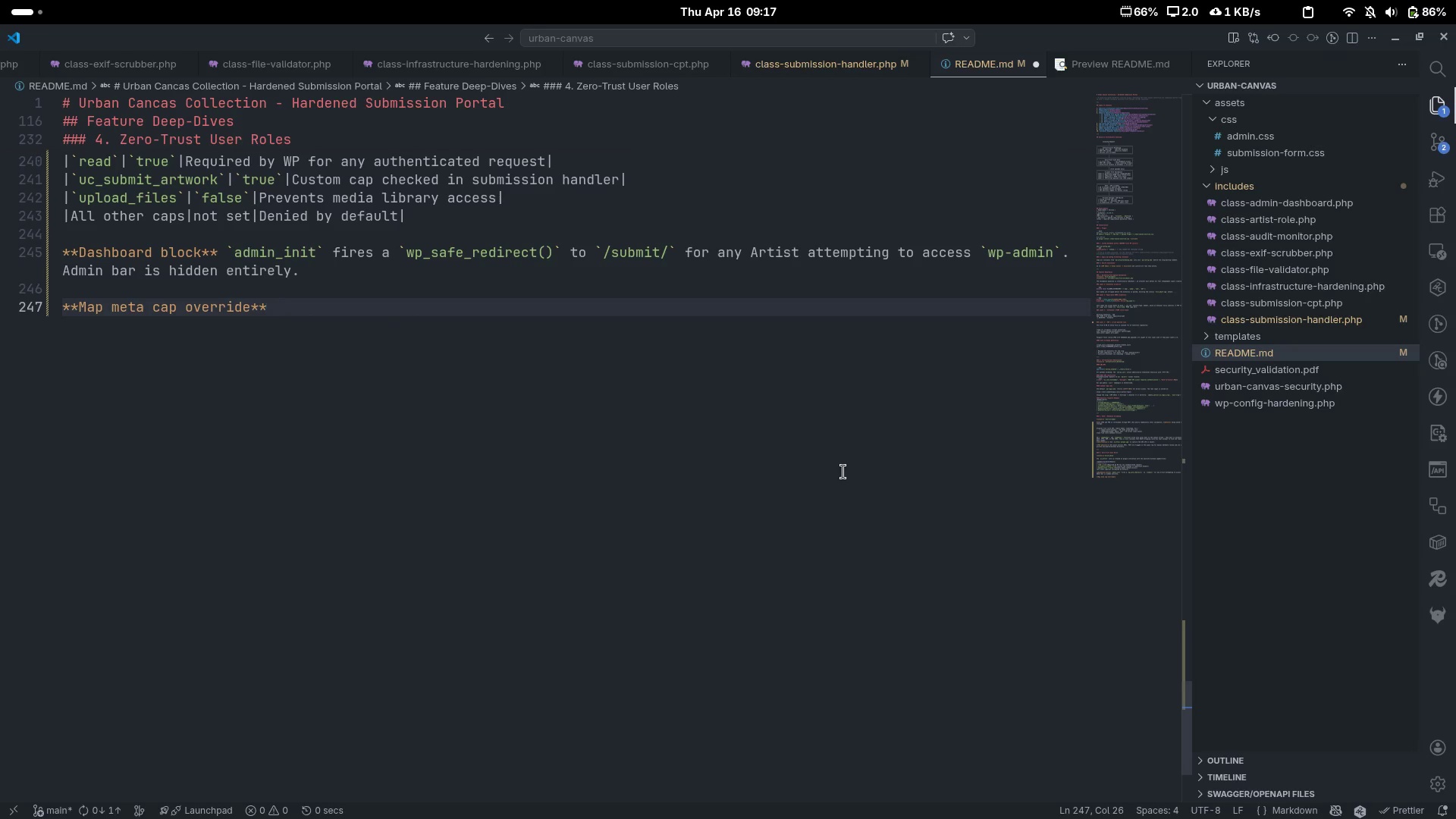 
key(ArrowLeft)
 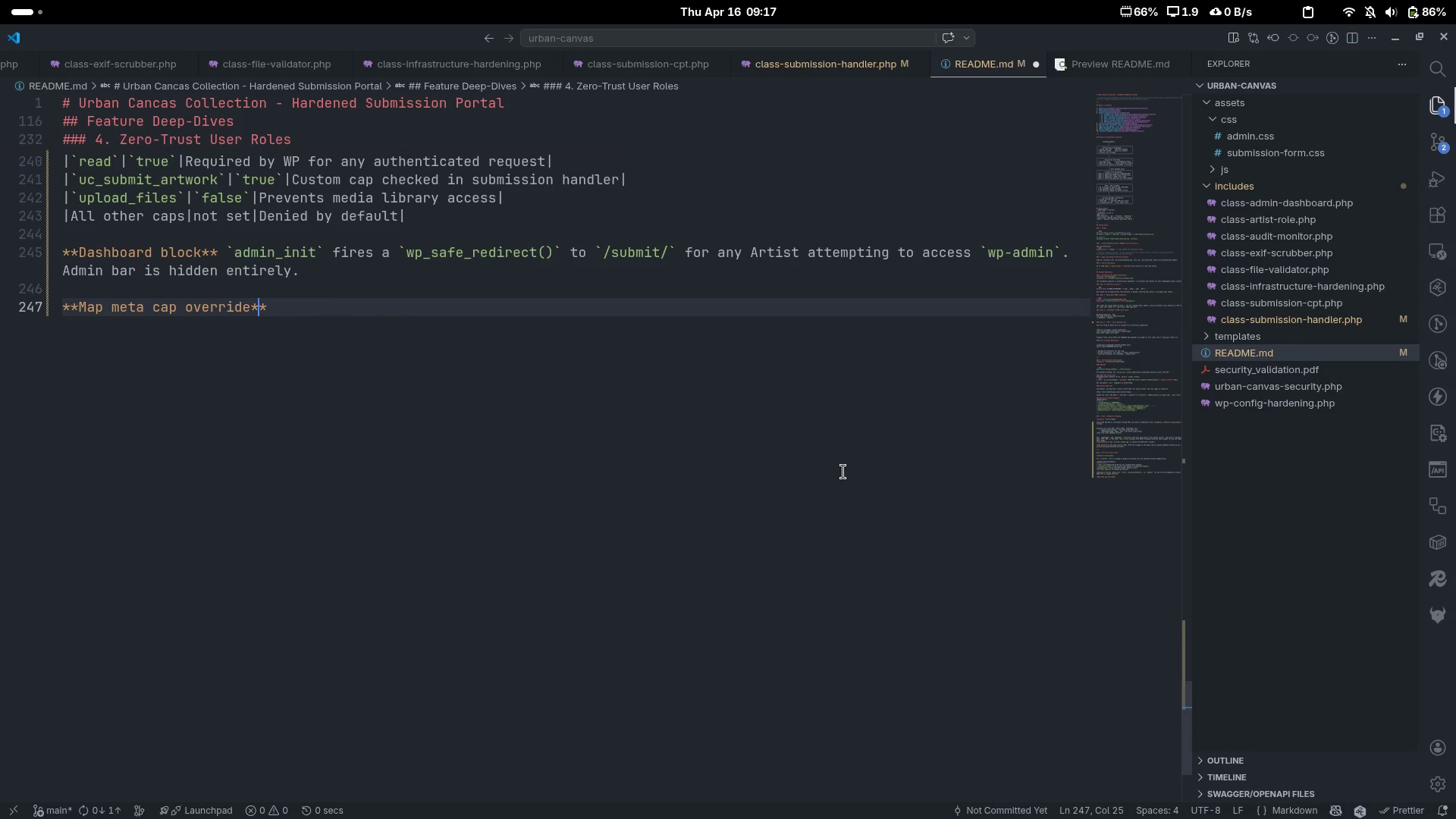 
key(ArrowLeft)
 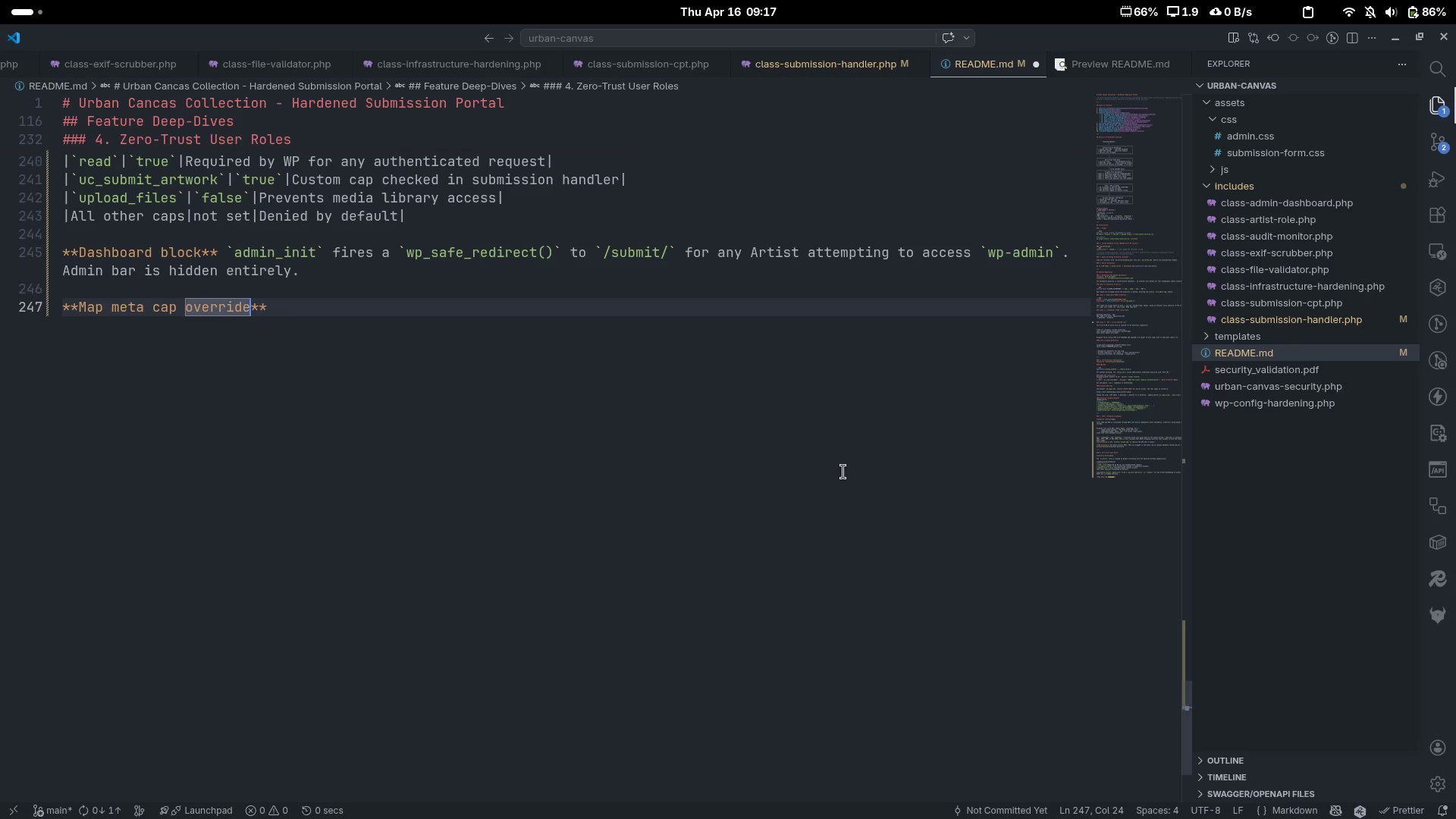 
key(Shift+ShiftLeft)
 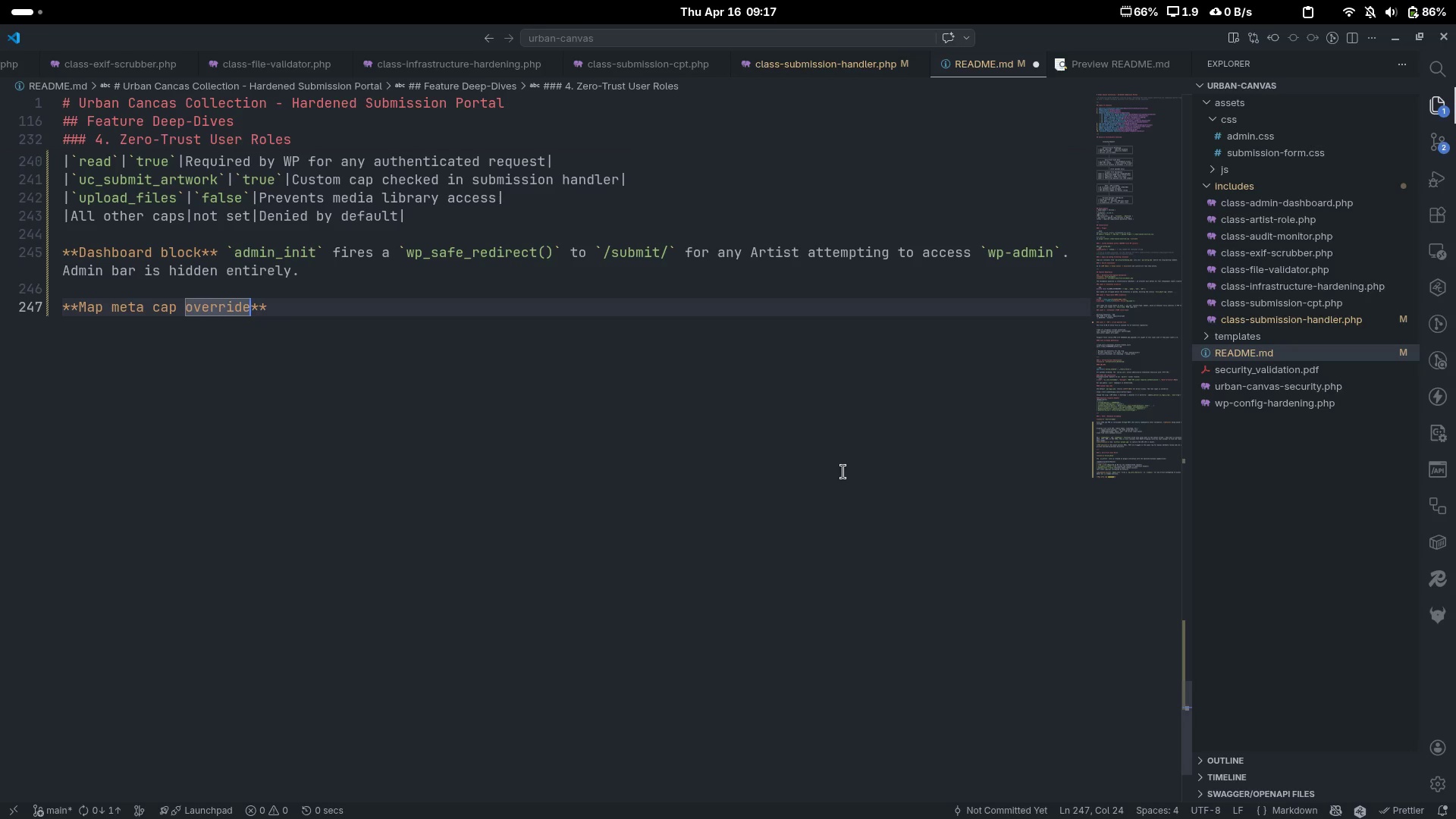 
key(Shift+Semicolon)
 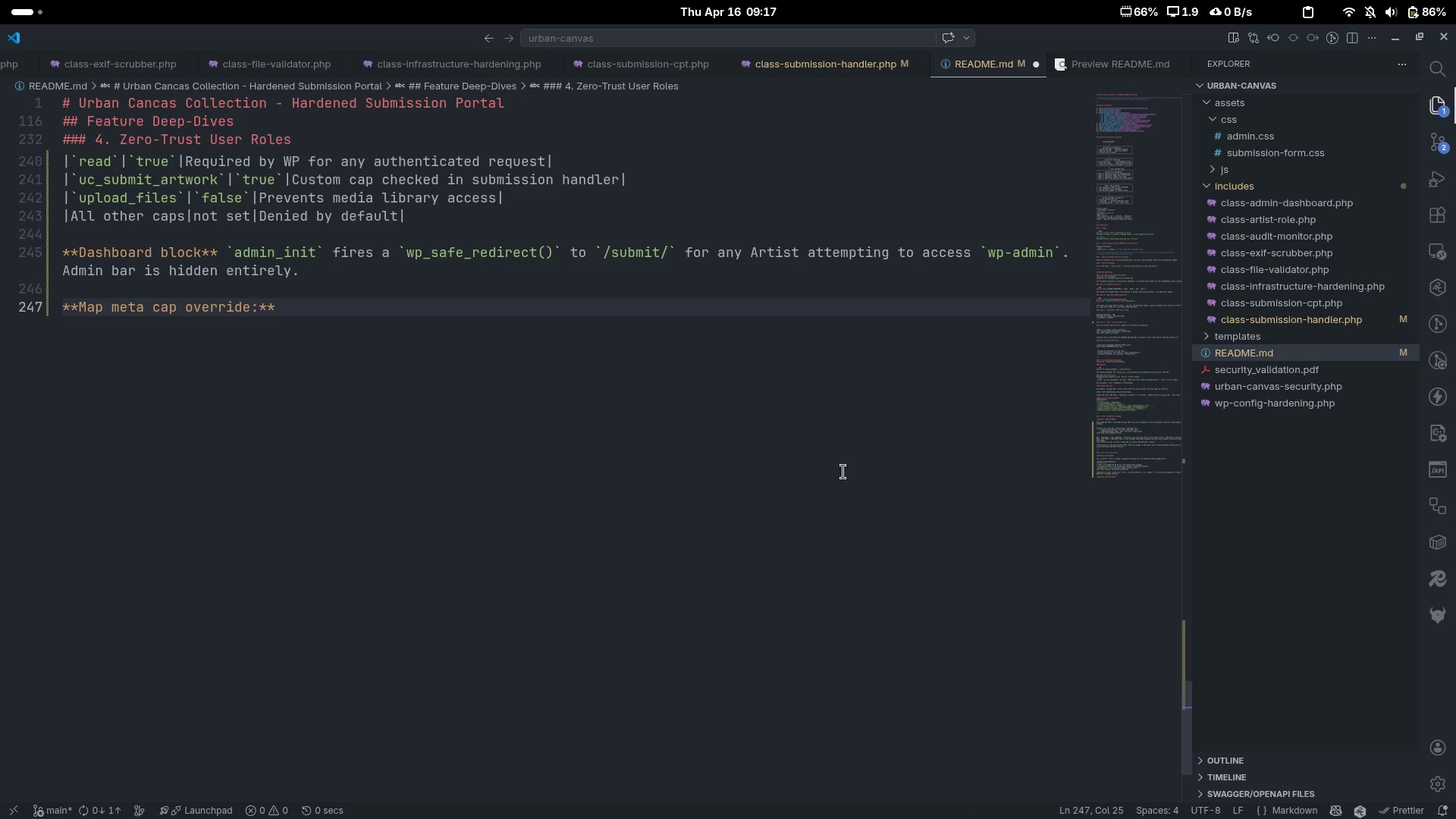 
key(ArrowUp)
 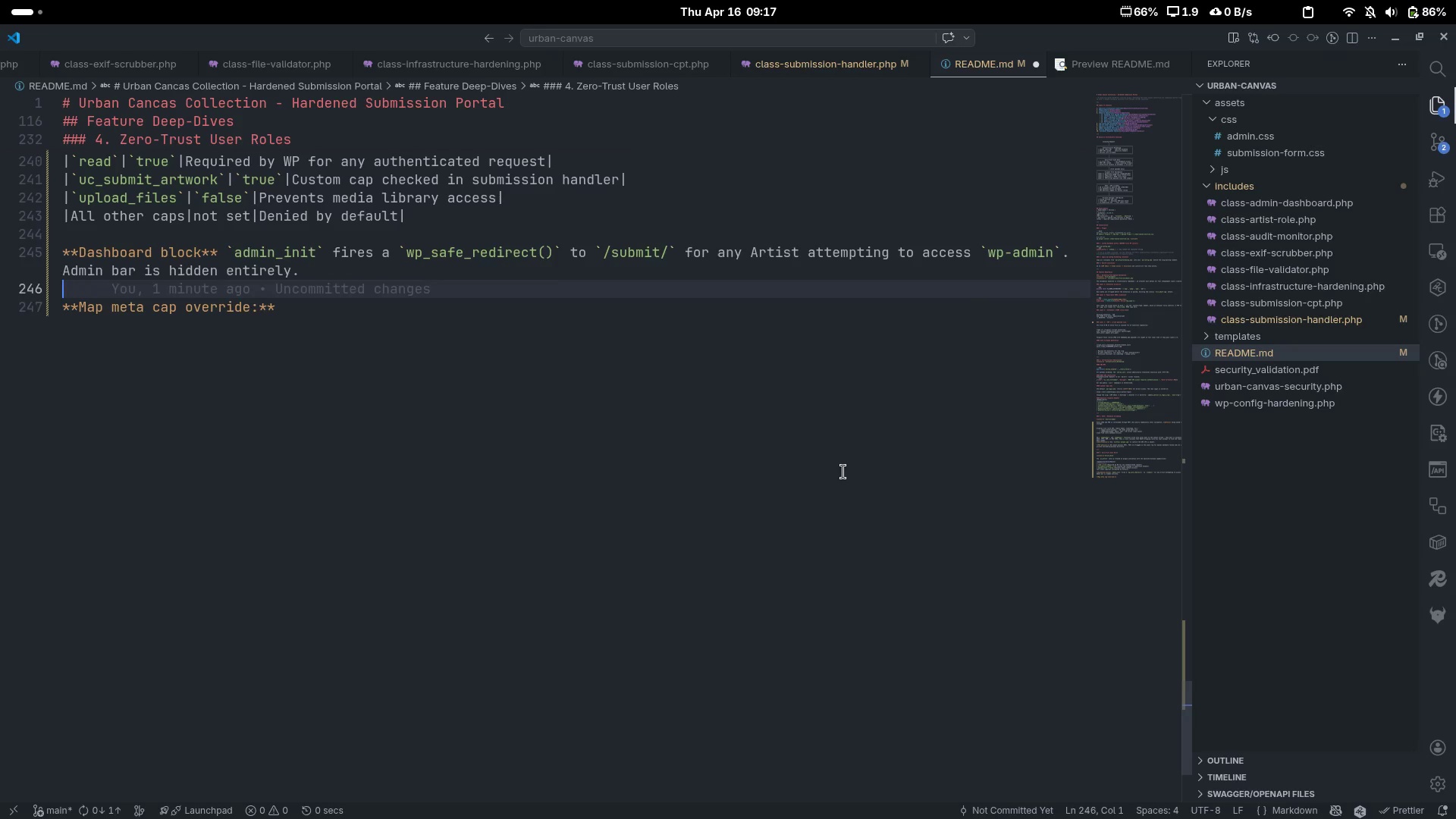 
key(ArrowUp)
 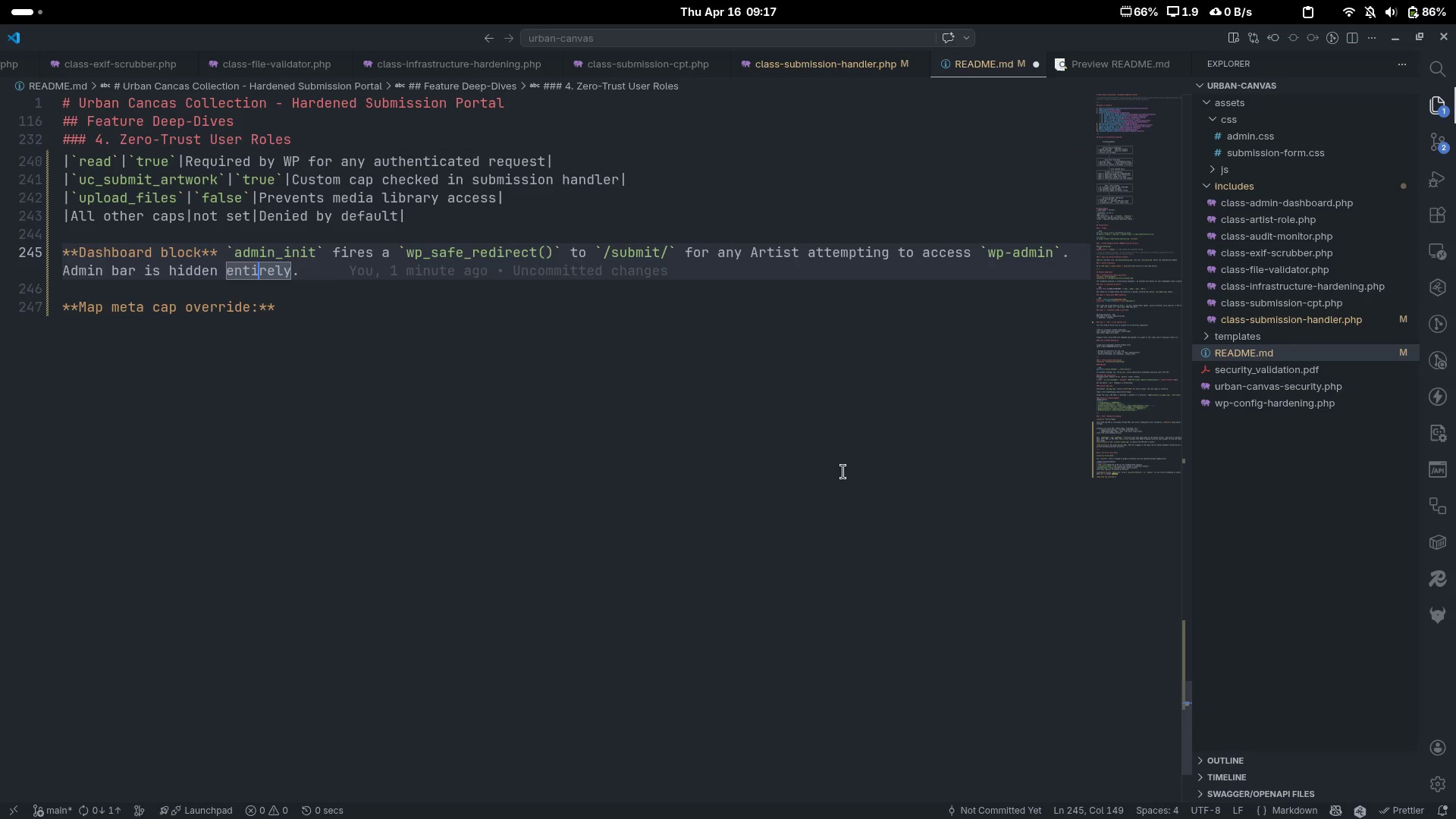 
key(Control+ControlLeft)
 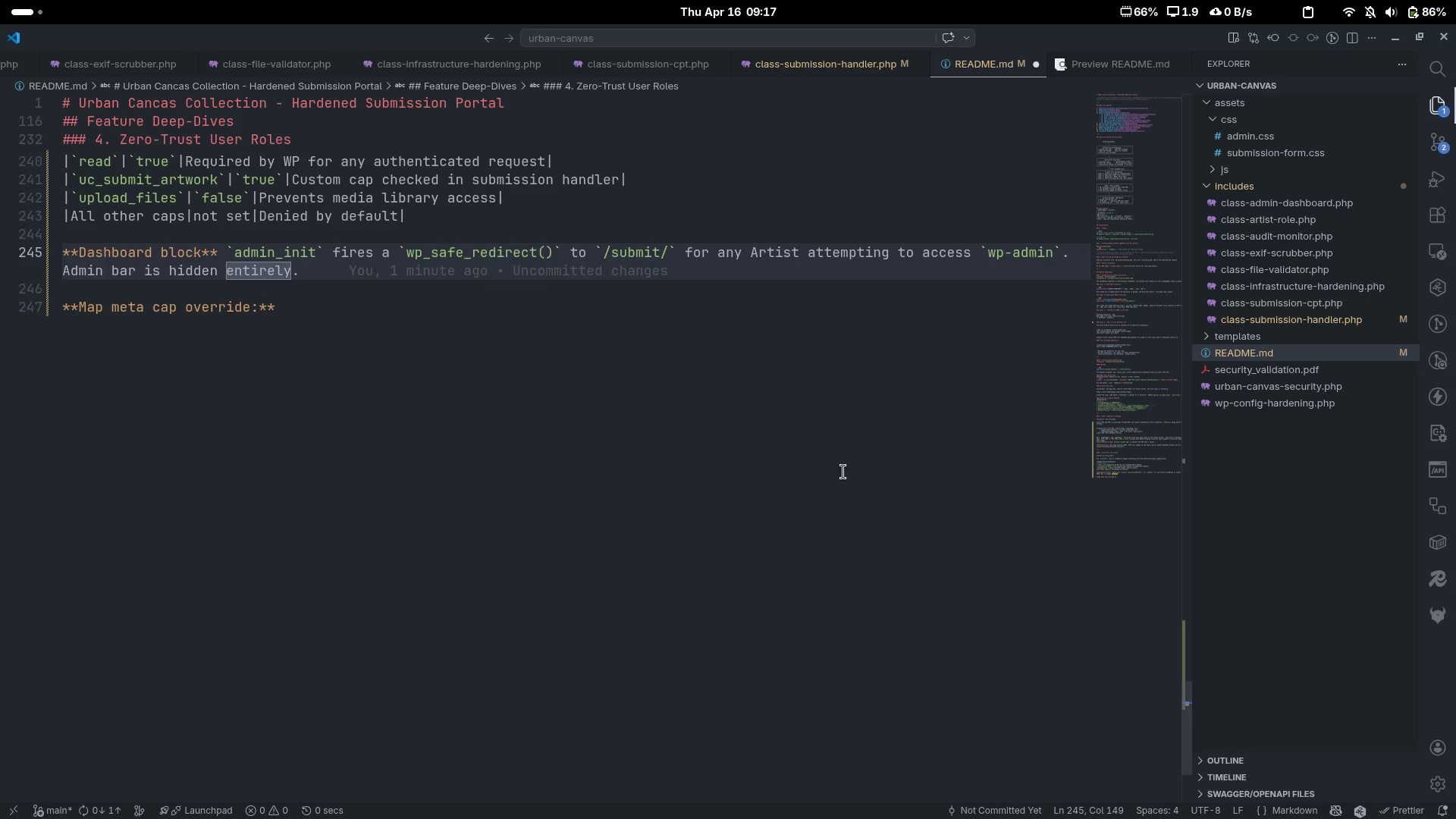 
key(ArrowUp)
 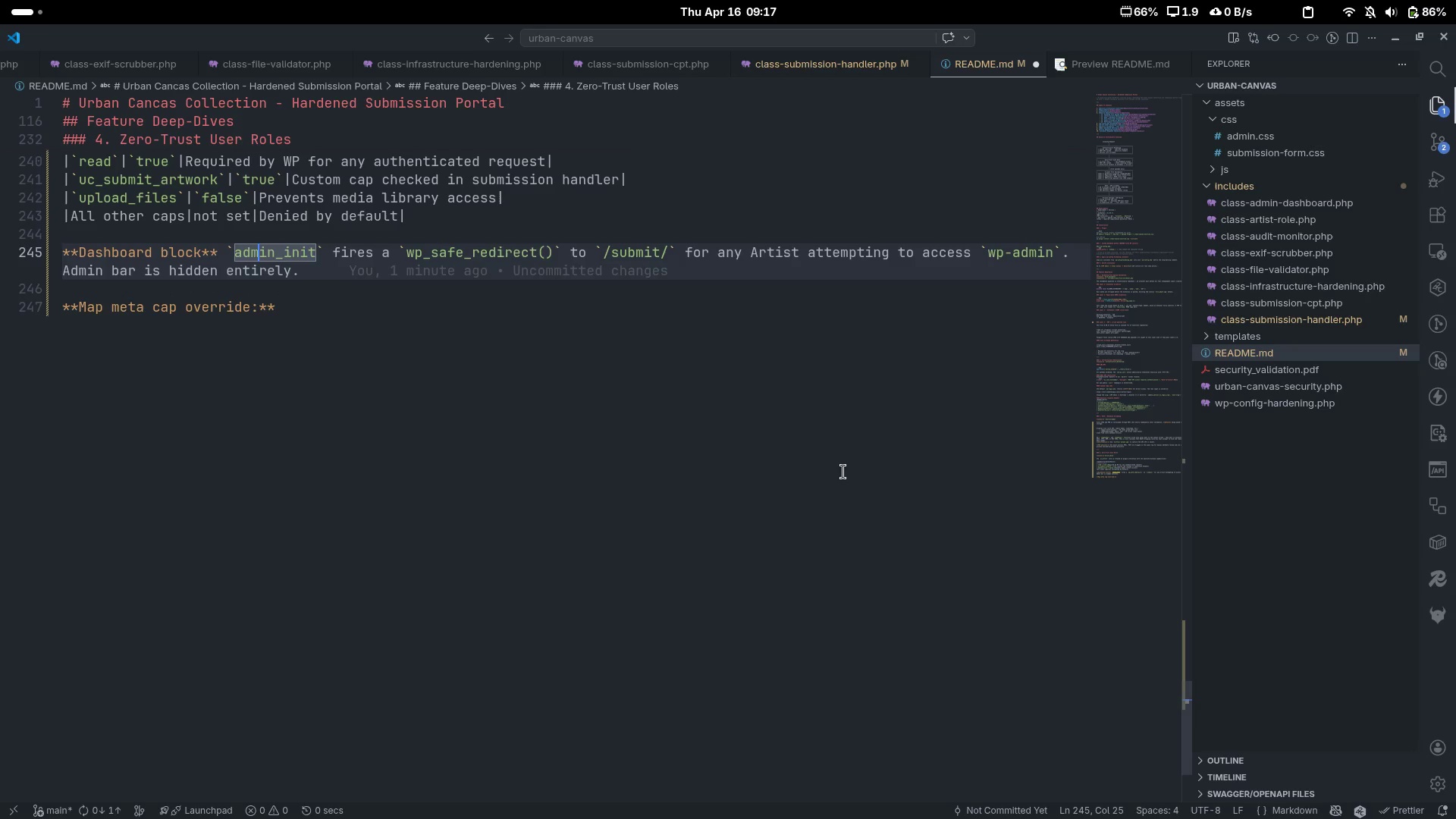 
key(Control+ArrowLeft)
 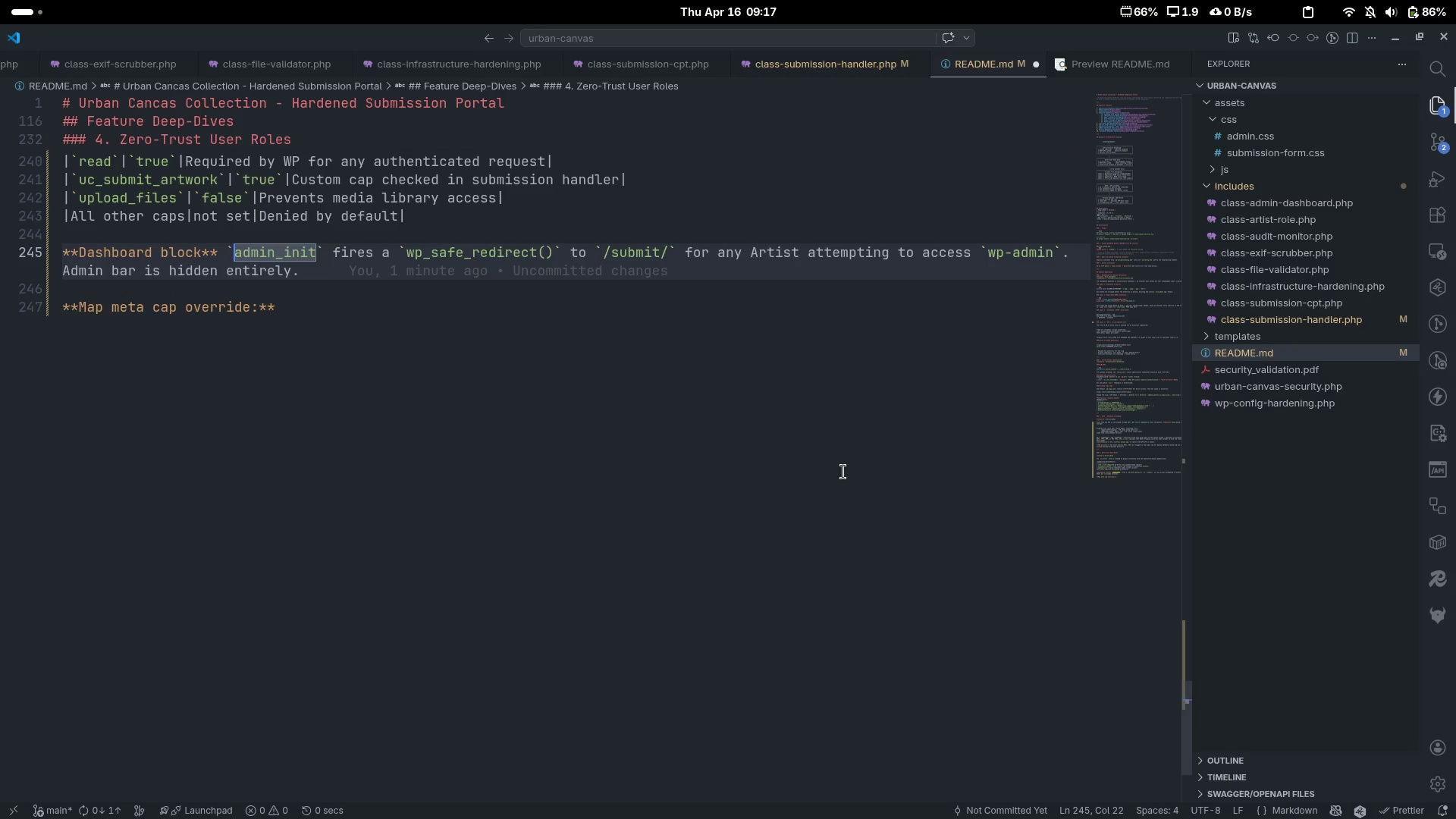 
key(Control+ArrowLeft)
 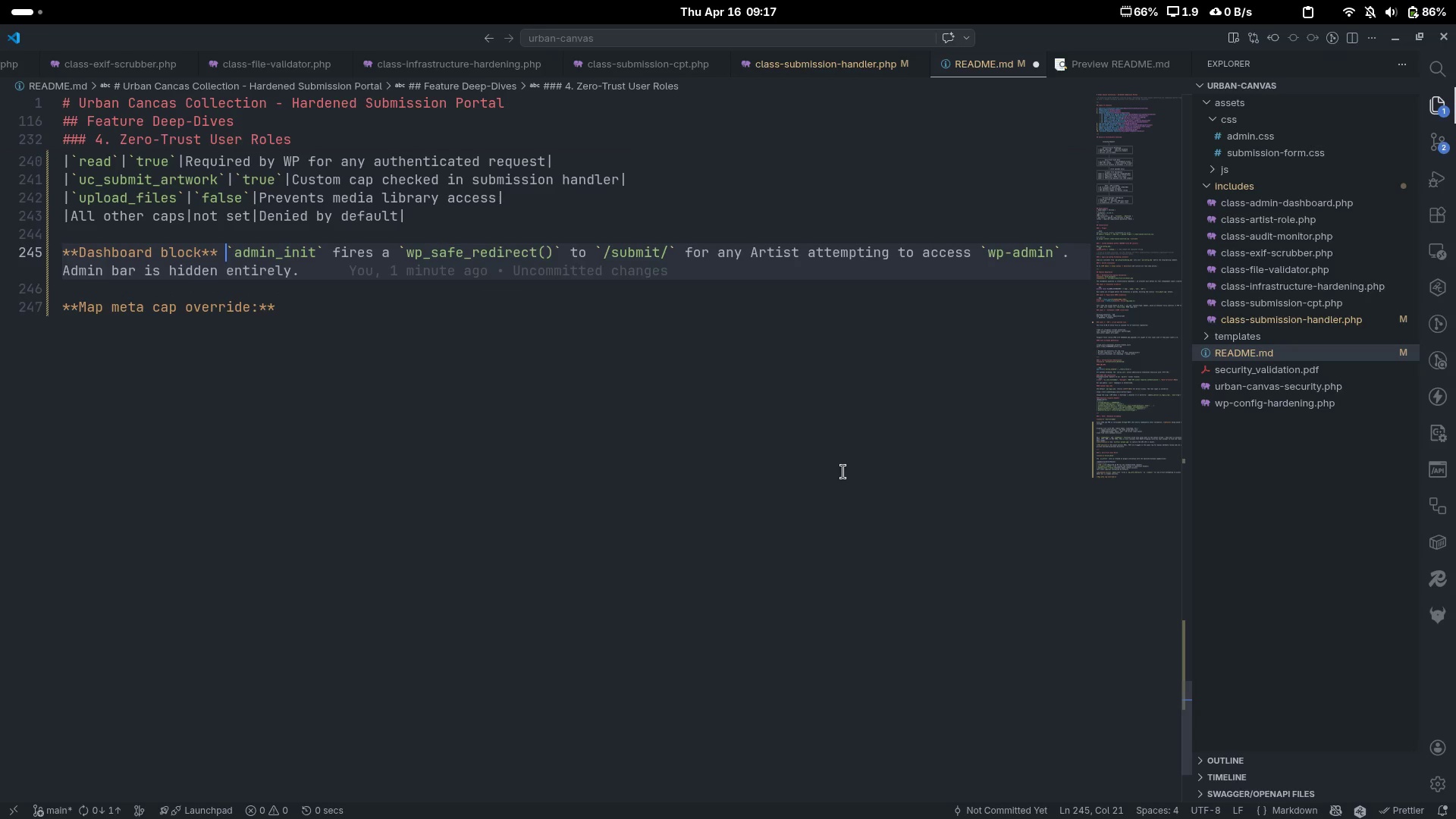 
key(Control+ControlLeft)
 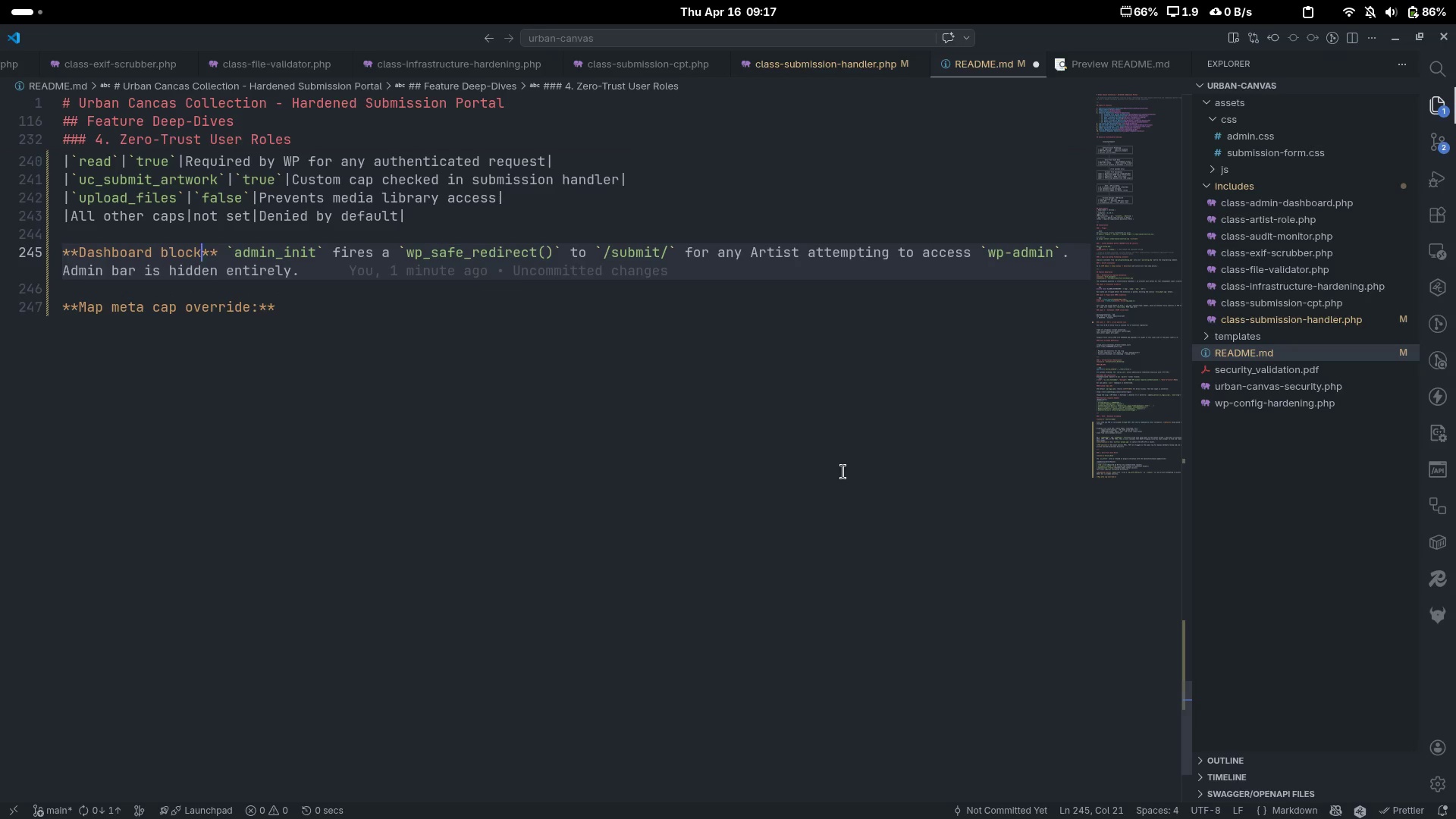 
key(Control+ArrowLeft)
 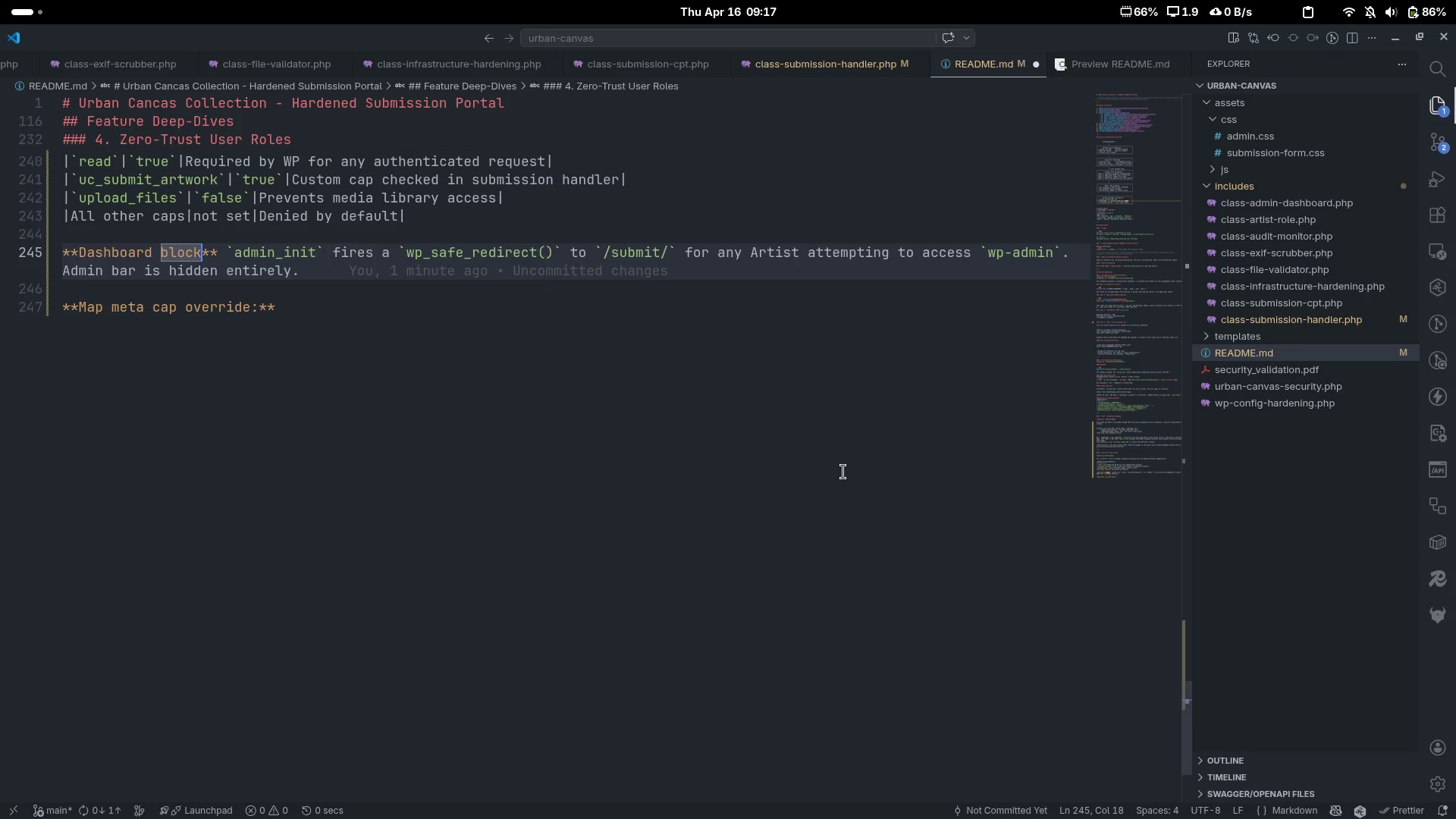 
key(Shift+ShiftLeft)
 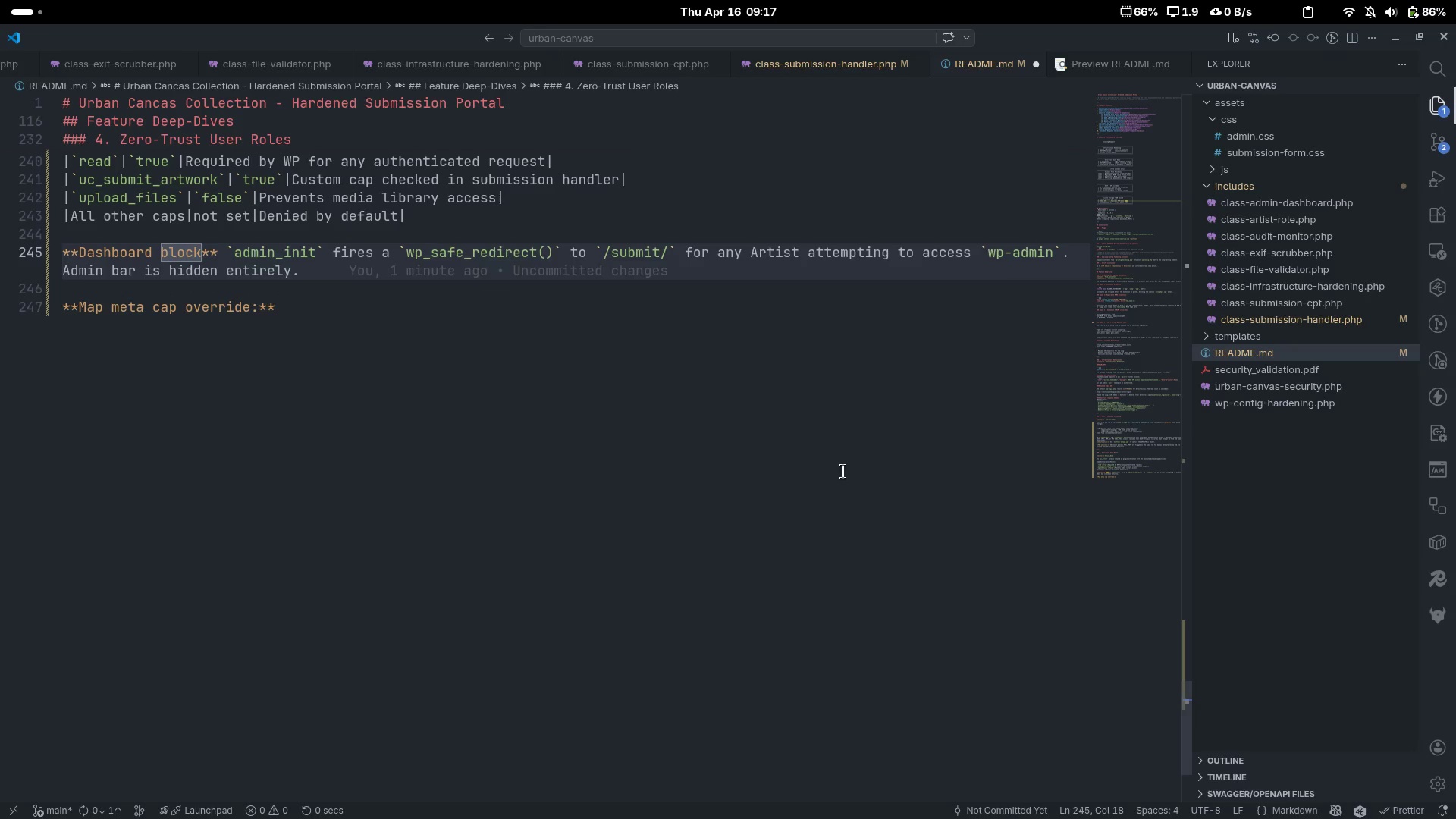 
key(Shift+Semicolon)
 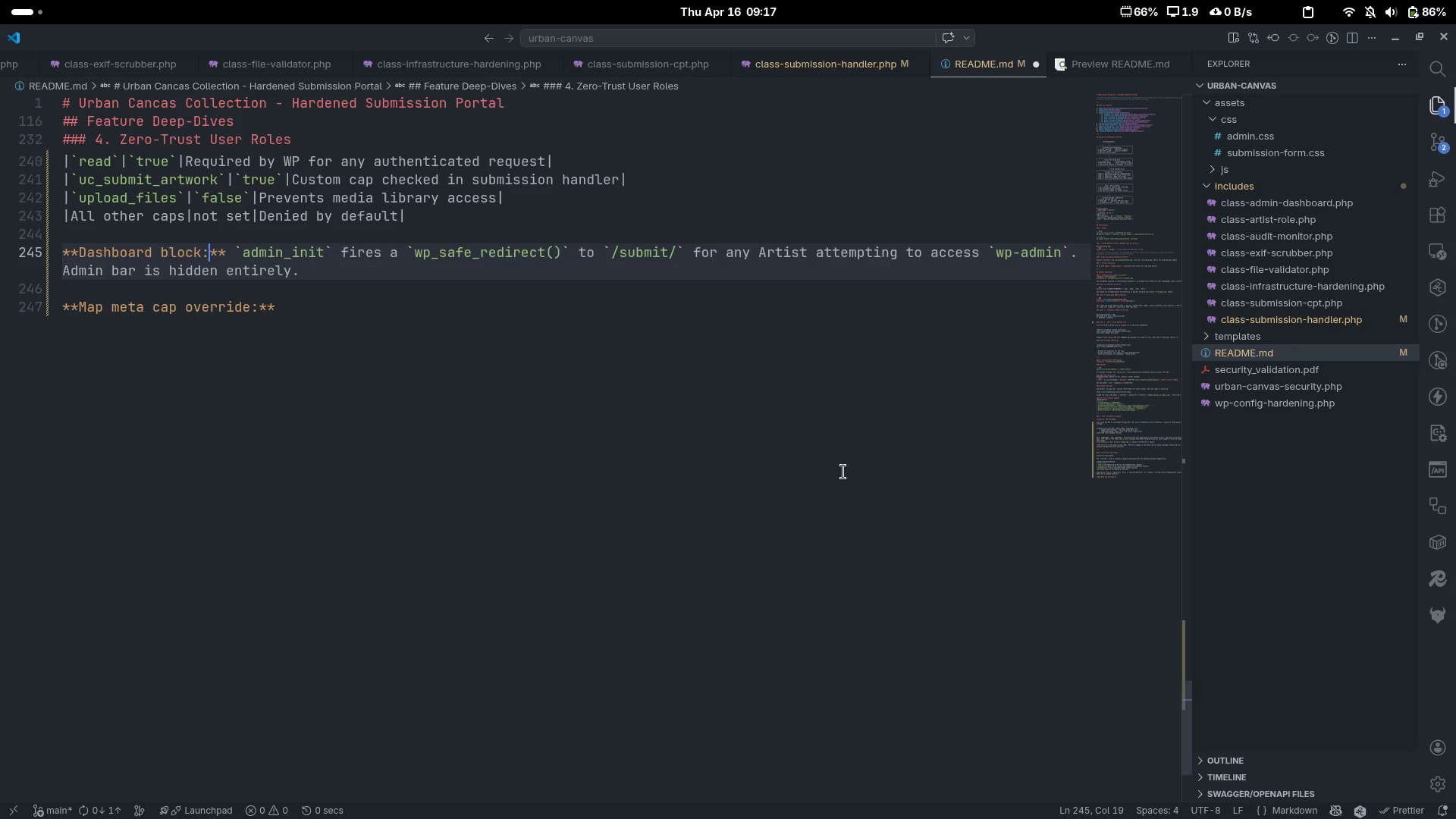 
key(ArrowDown)
 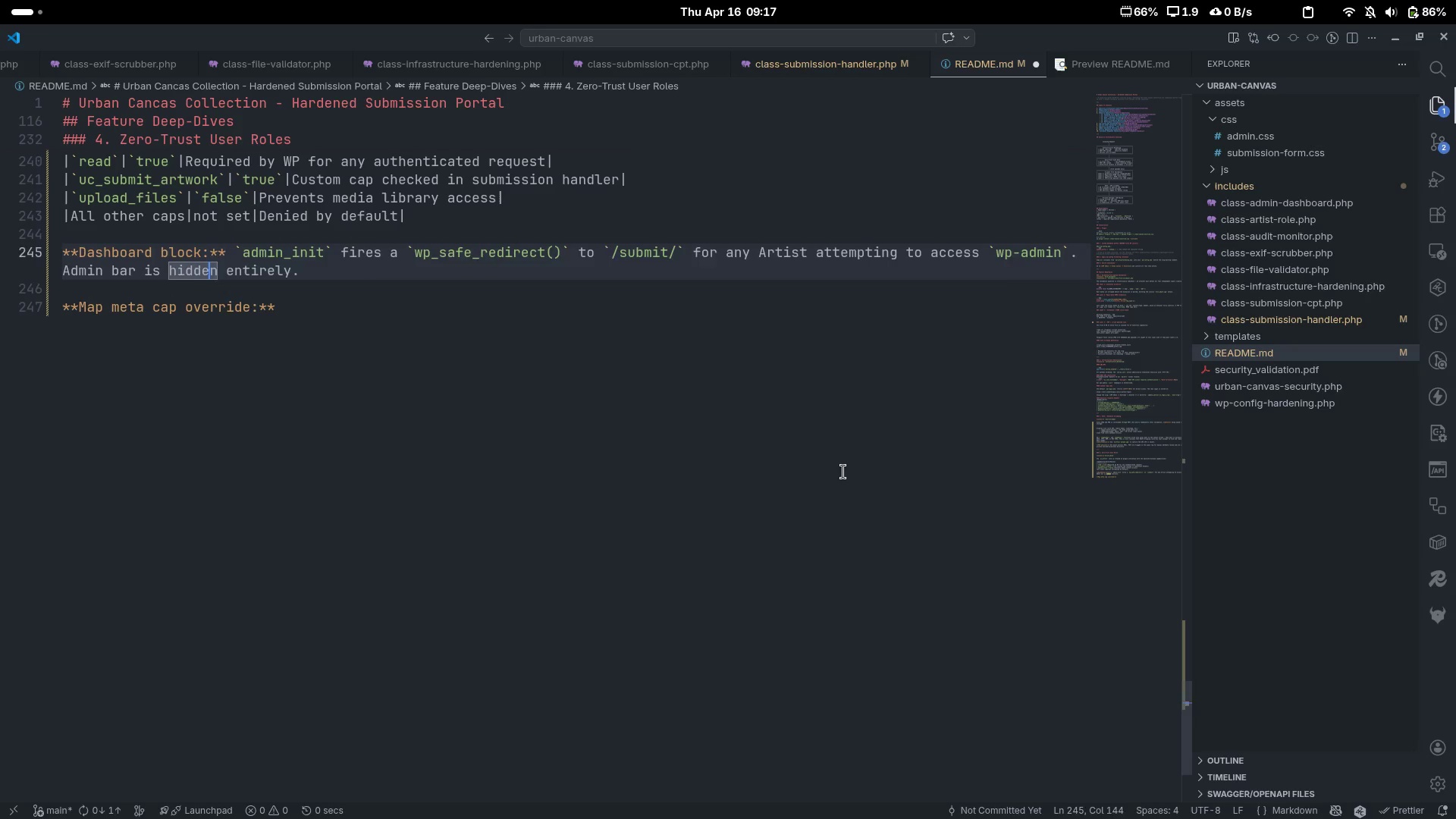 
key(ArrowDown)
 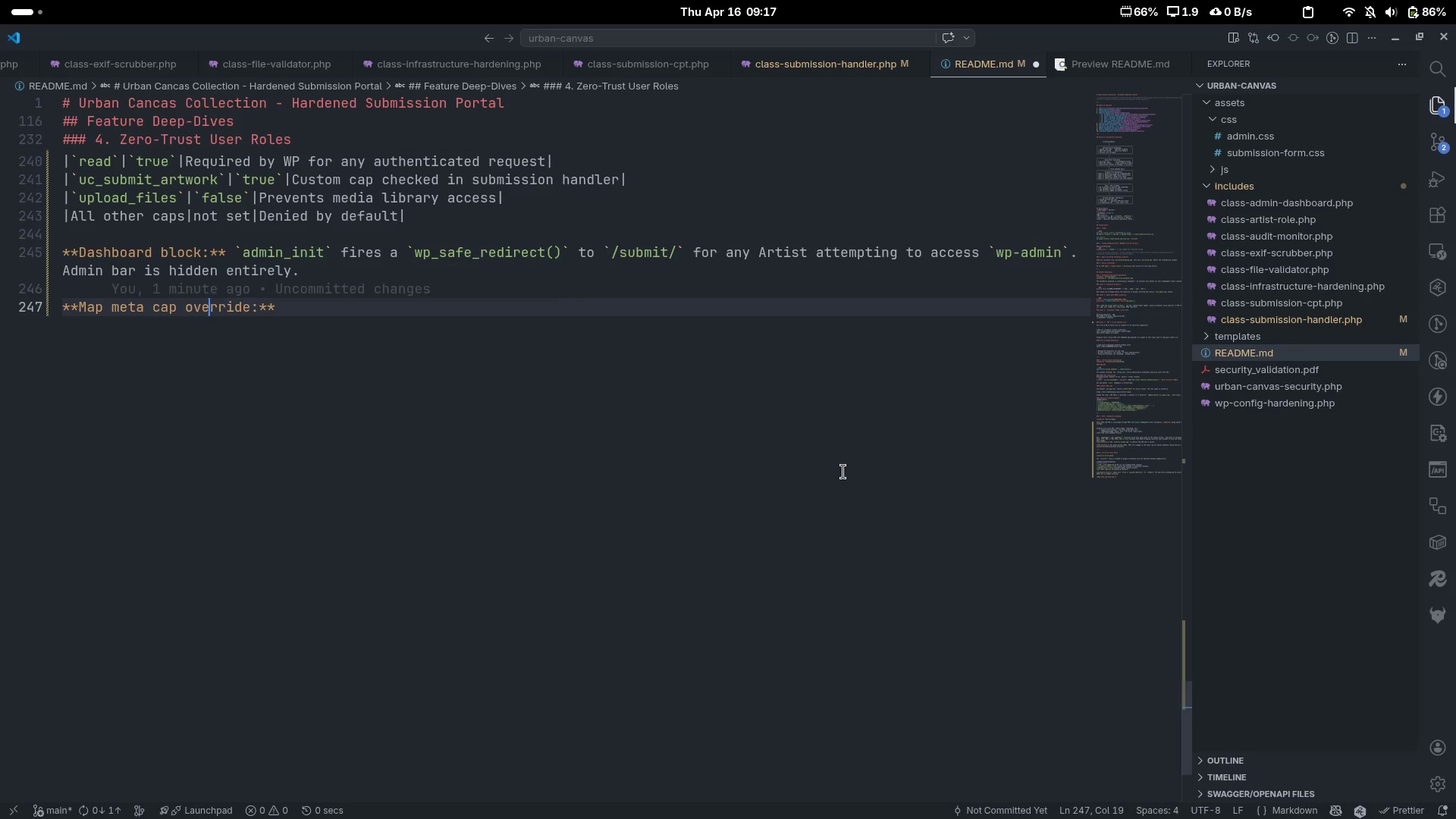 
key(ArrowDown)
 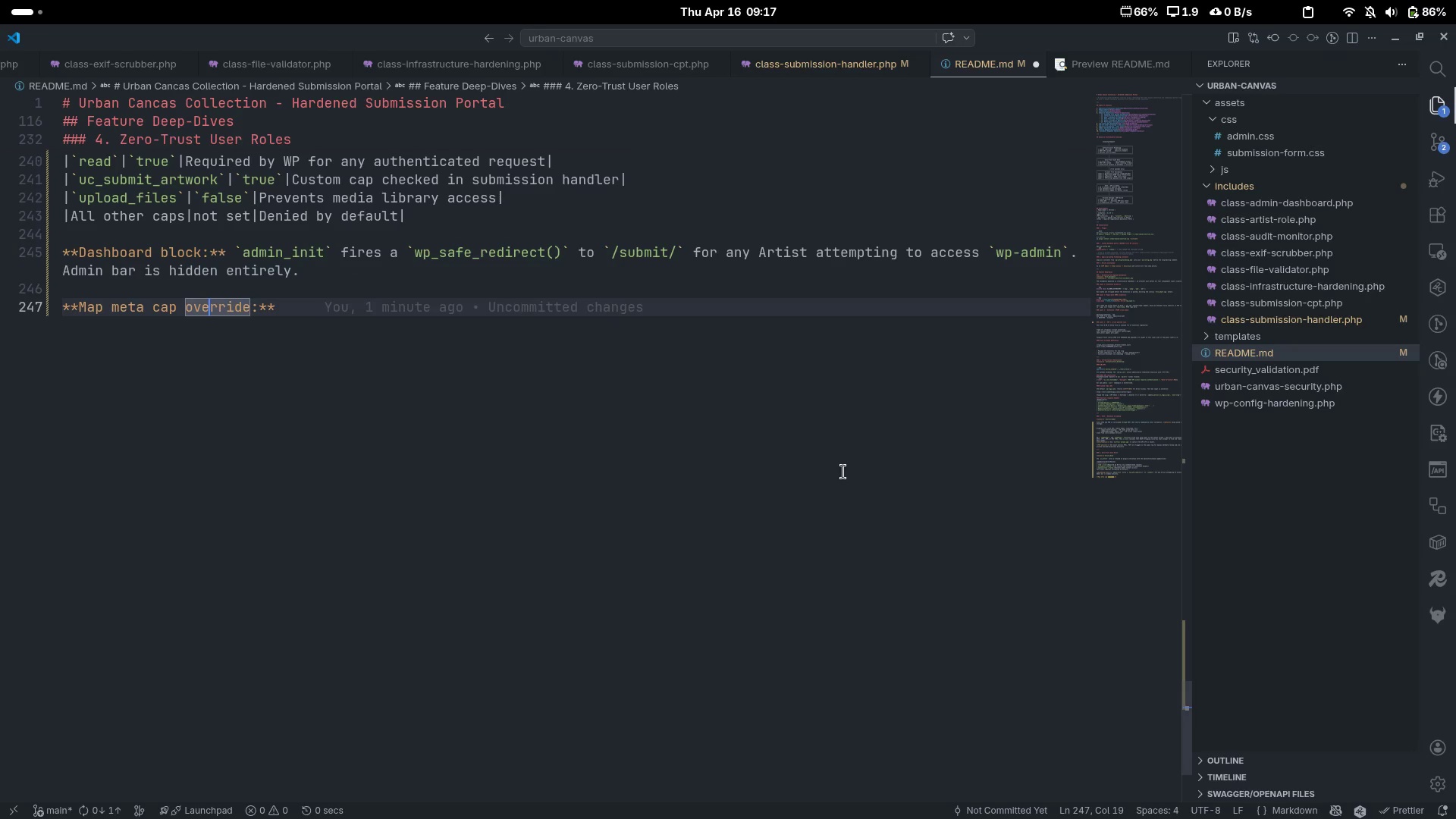 
key(End)
 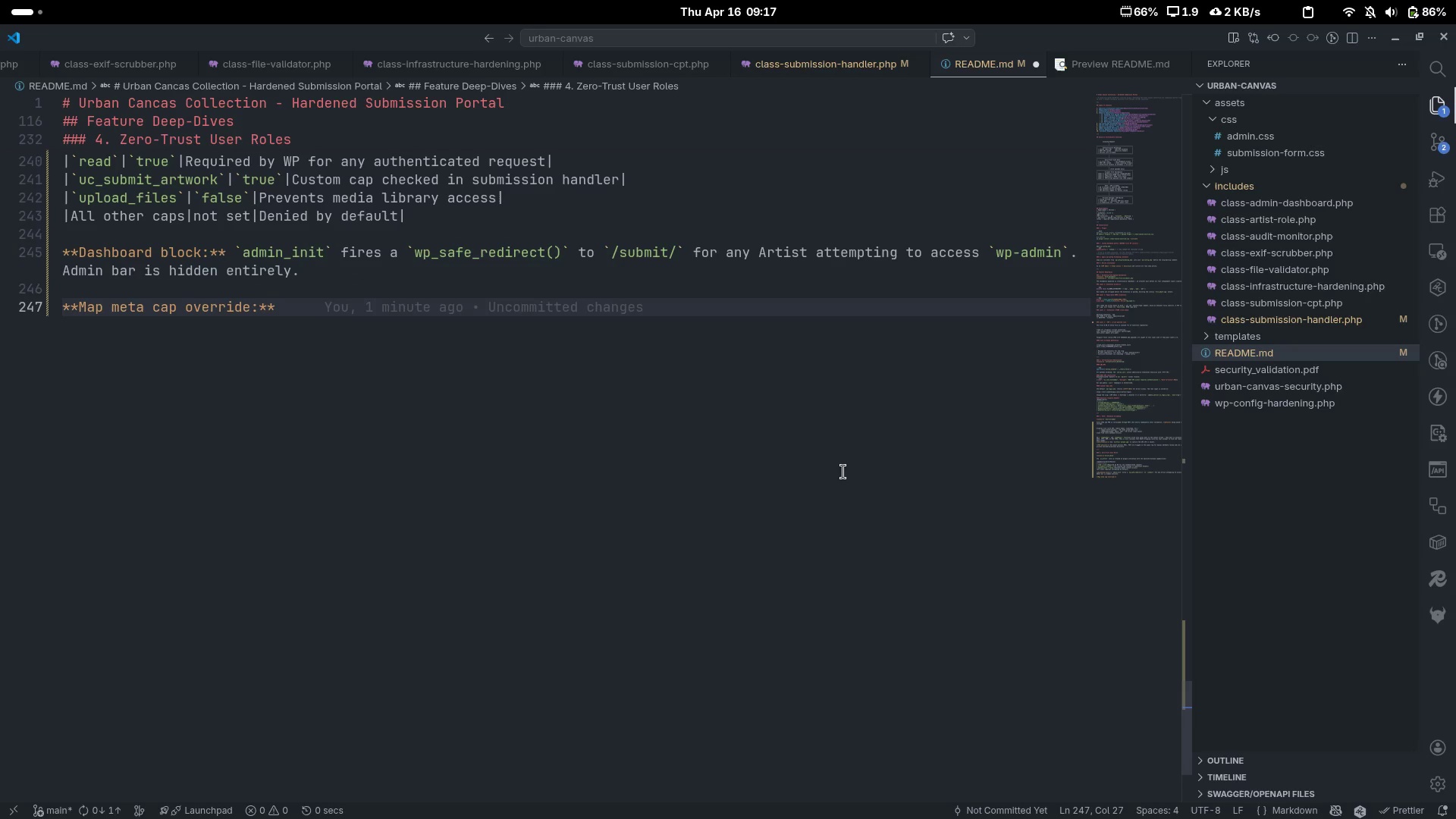 
key(Space)
 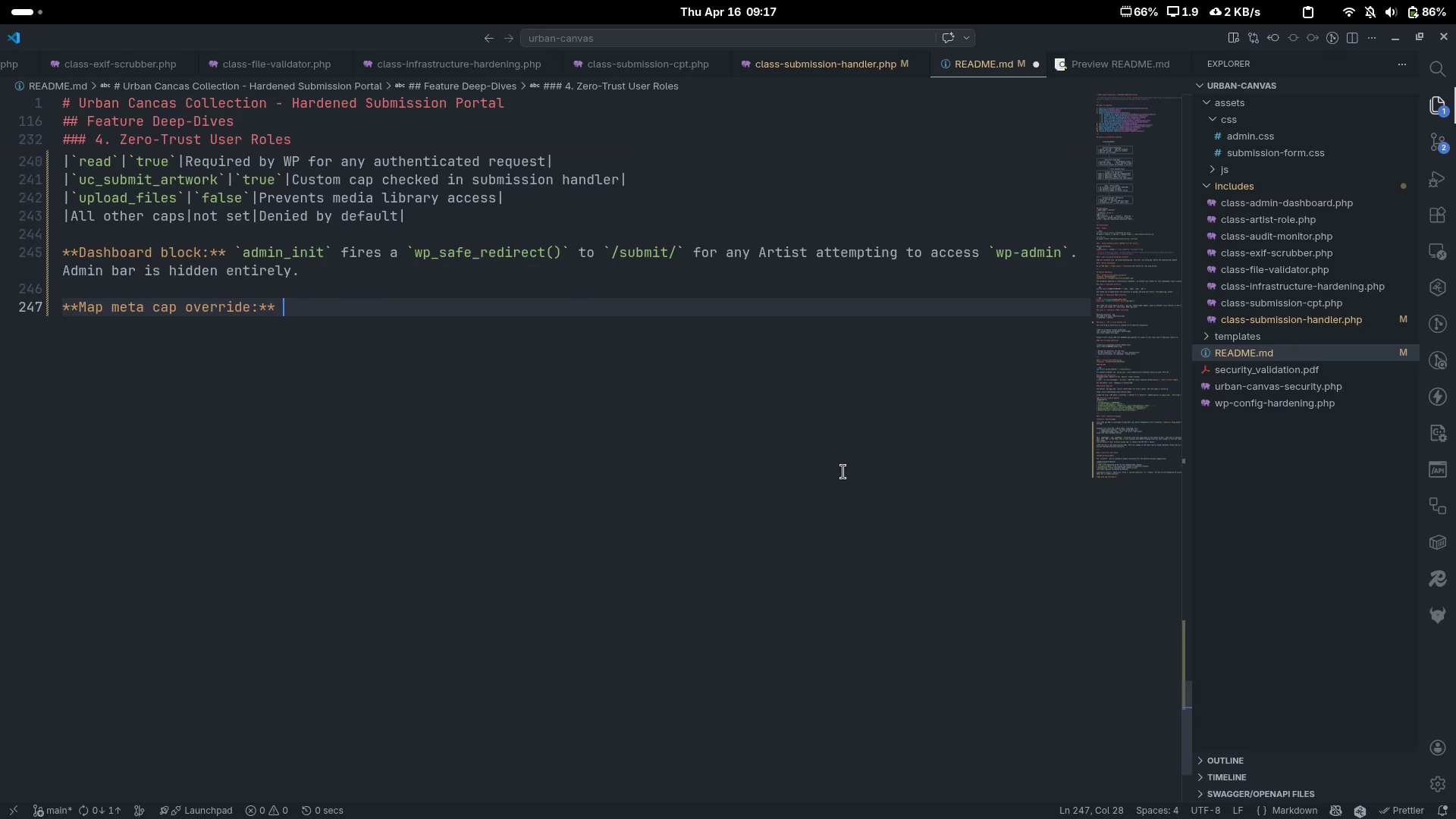 
key(Backquote)
 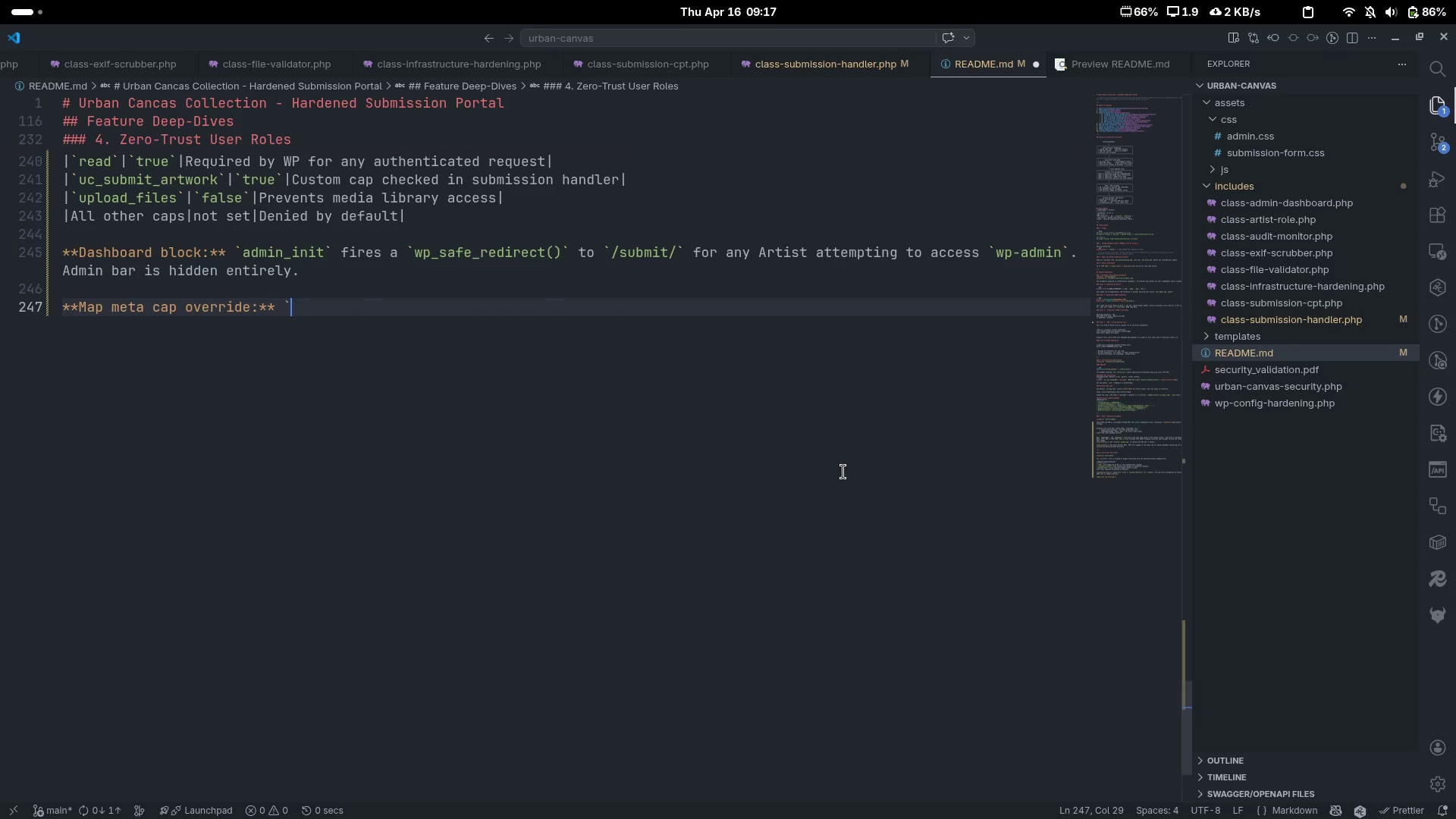 
key(Backquote)
 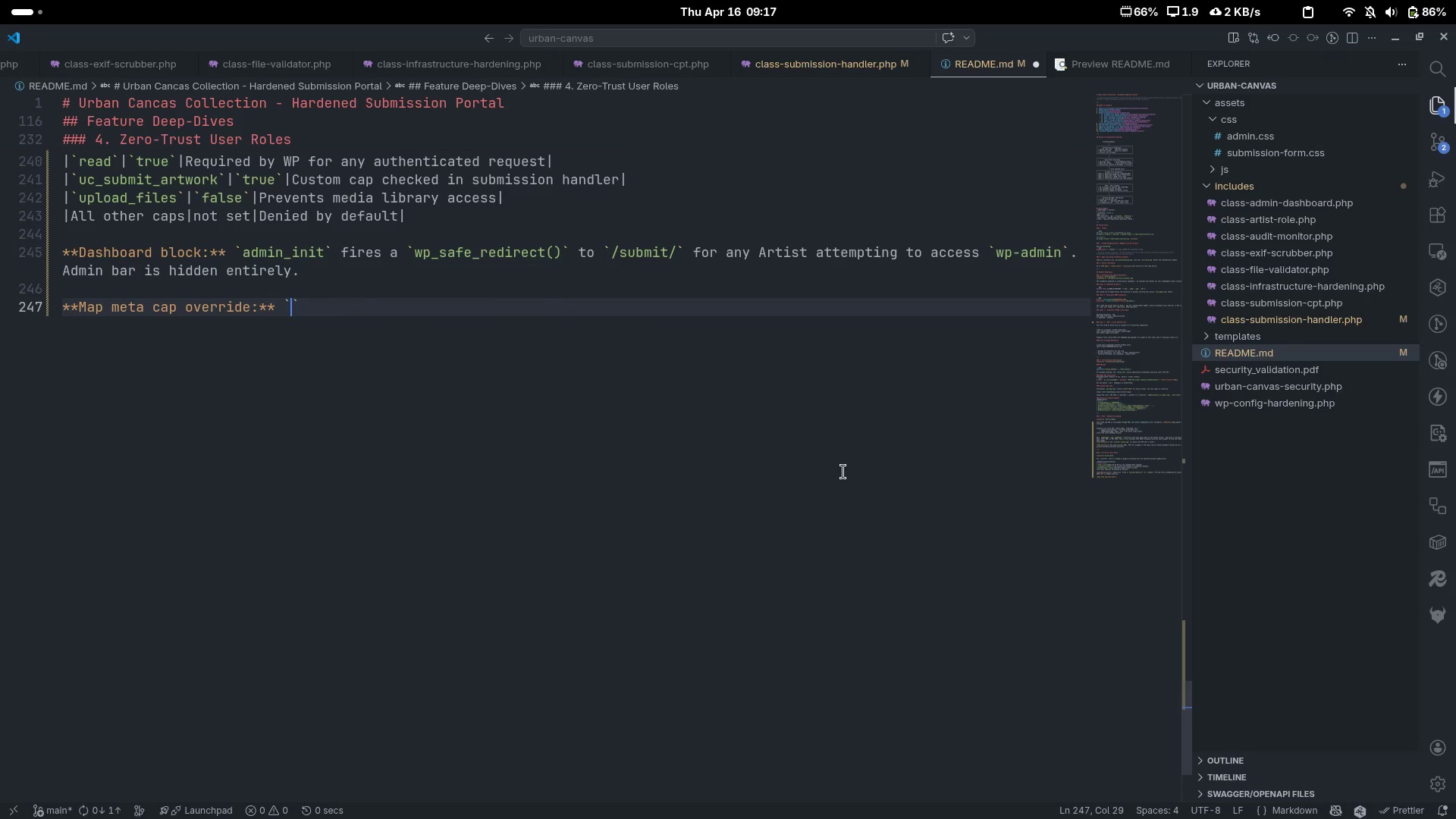 
key(ArrowLeft)
 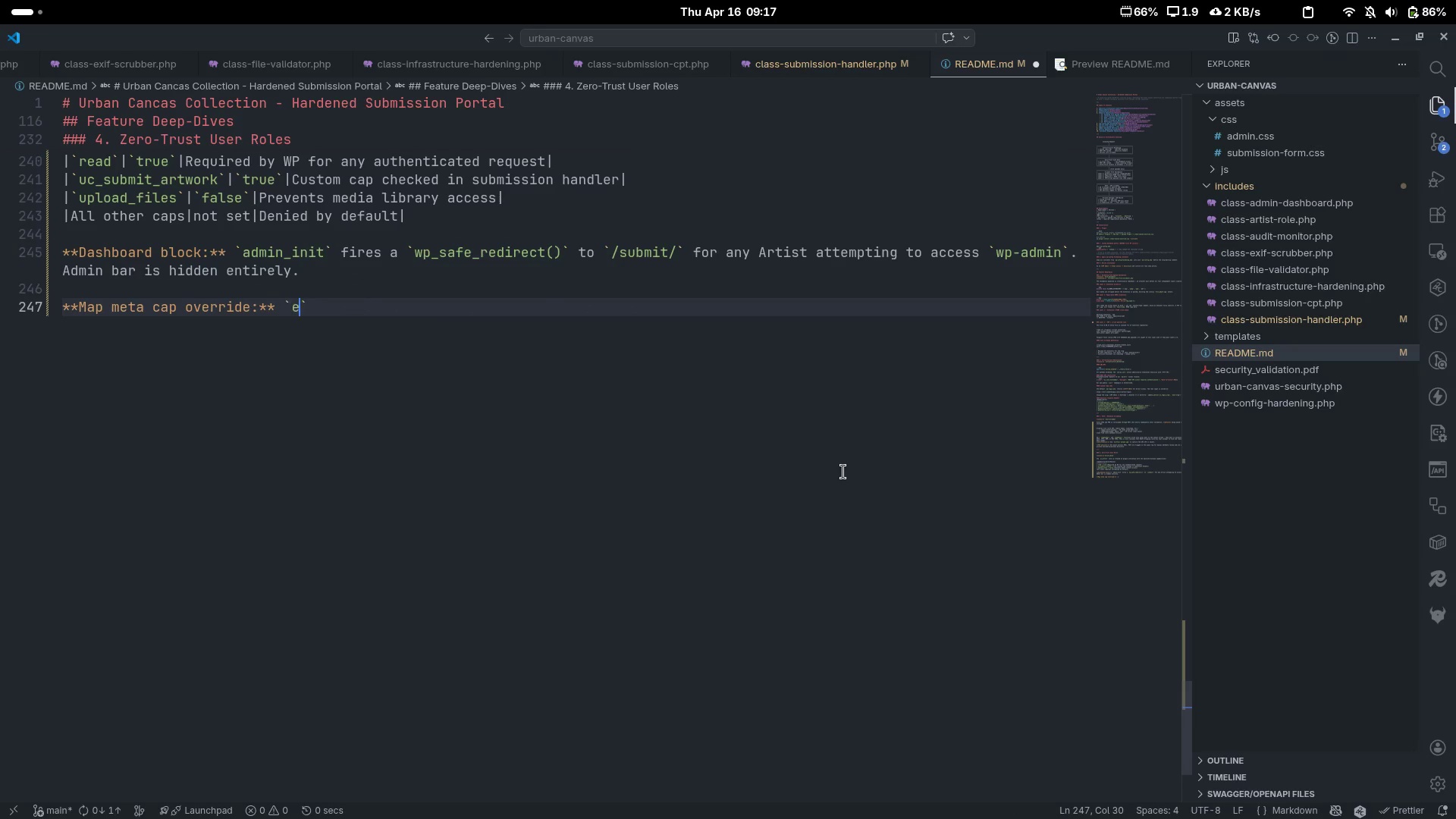 
type(edit_post)
 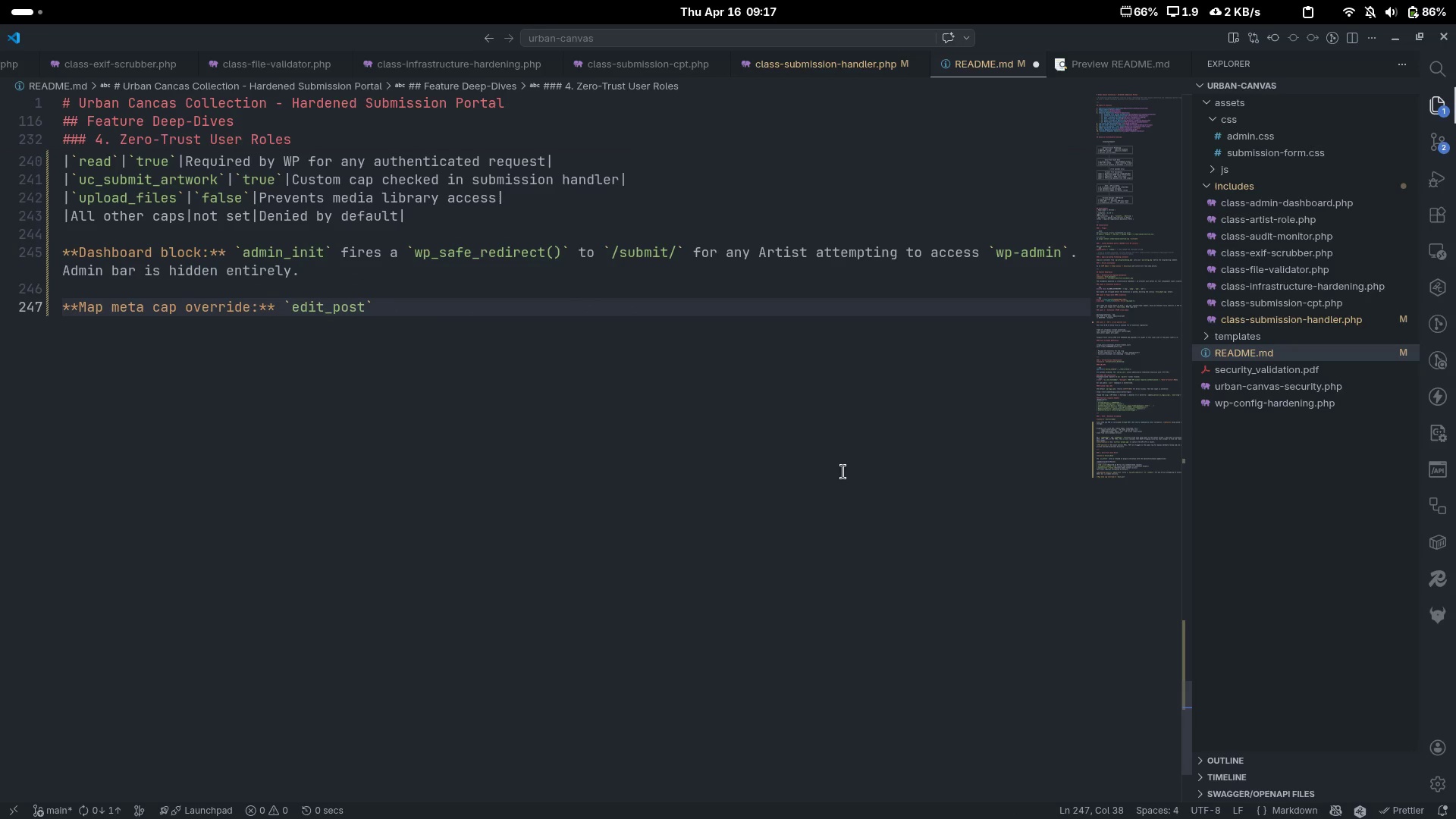 
key(ArrowRight)
 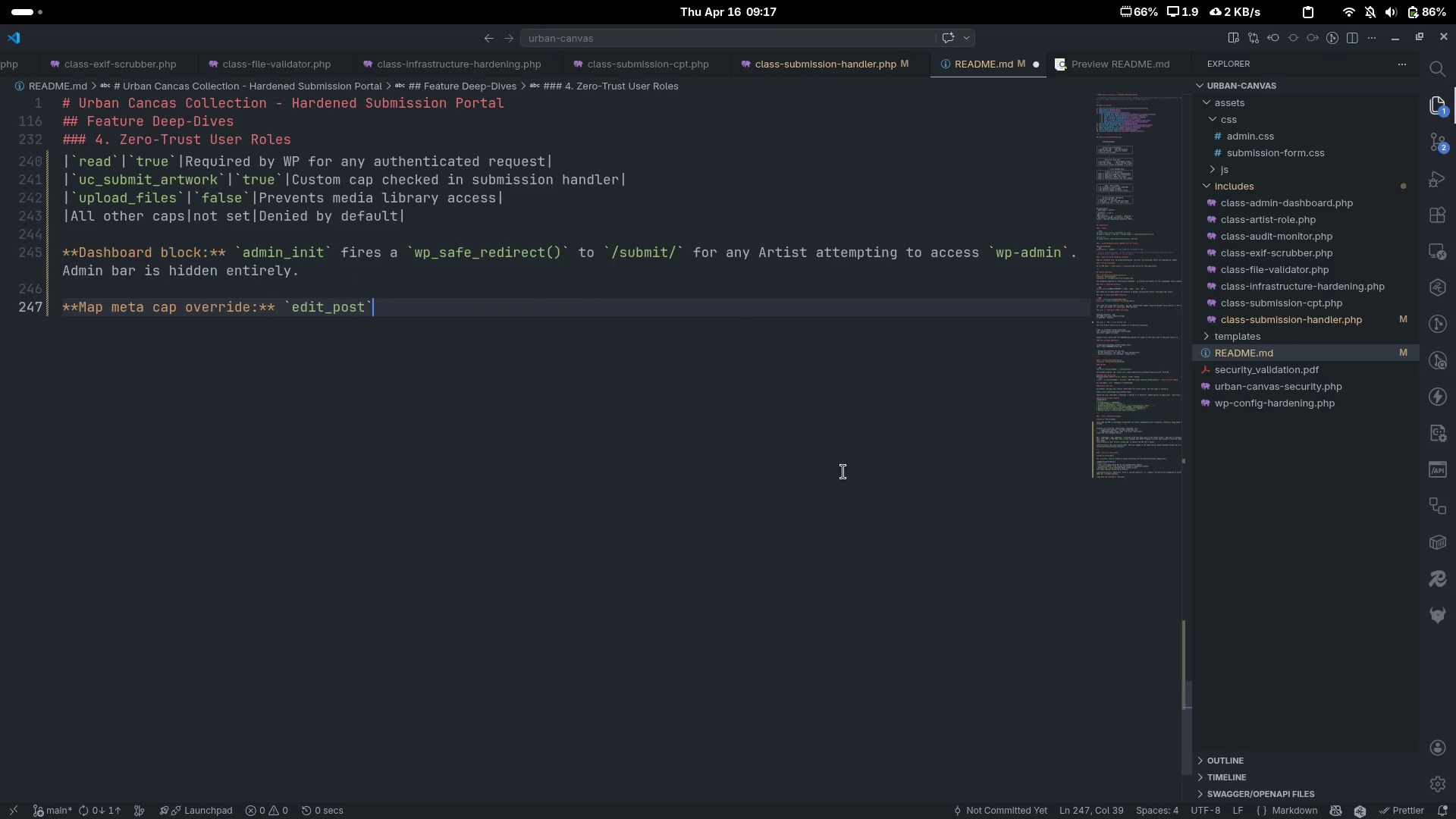 
key(Comma)
 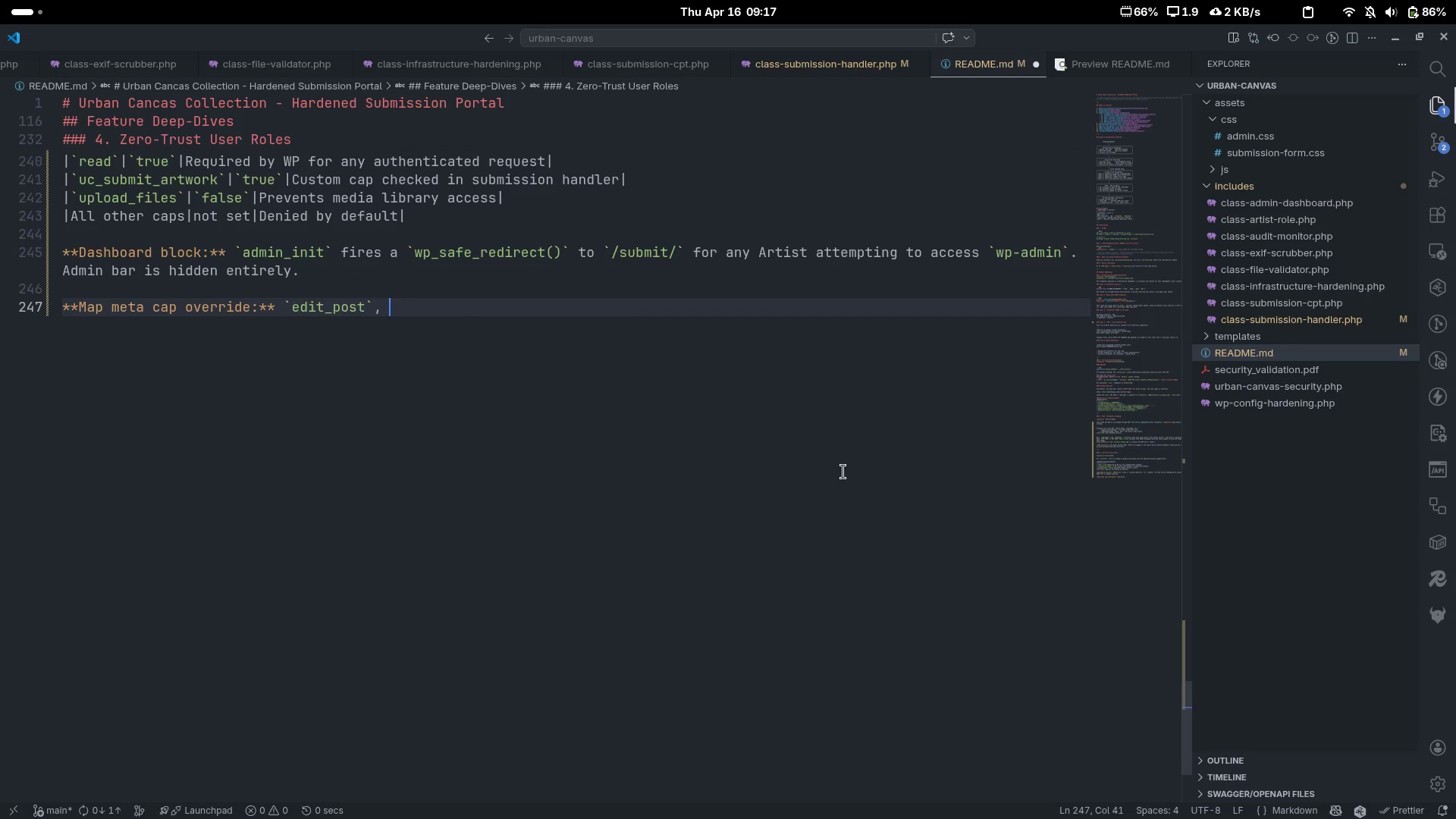 
key(Space)
 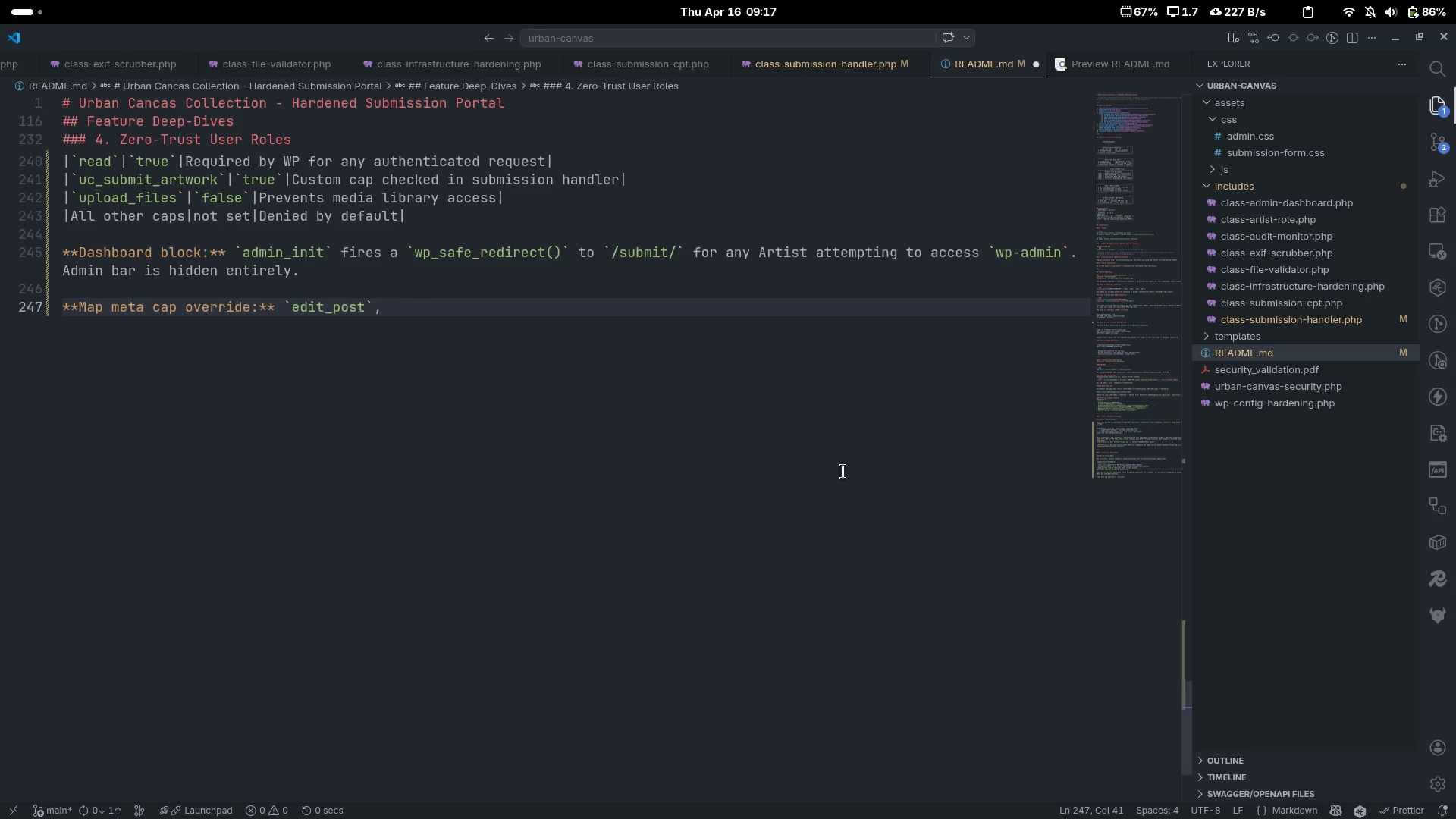 
key(Backquote)
 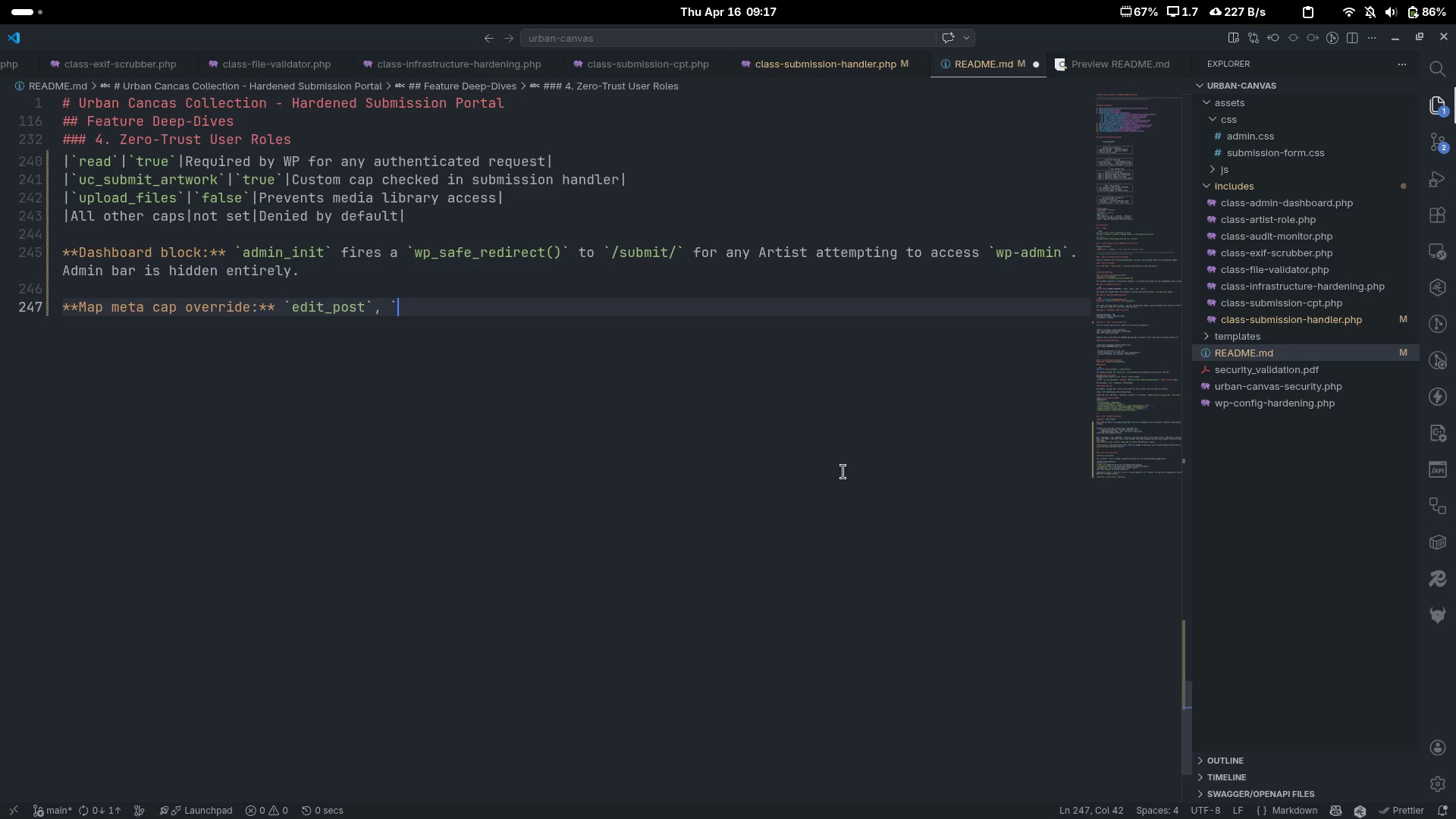 
key(Backquote)
 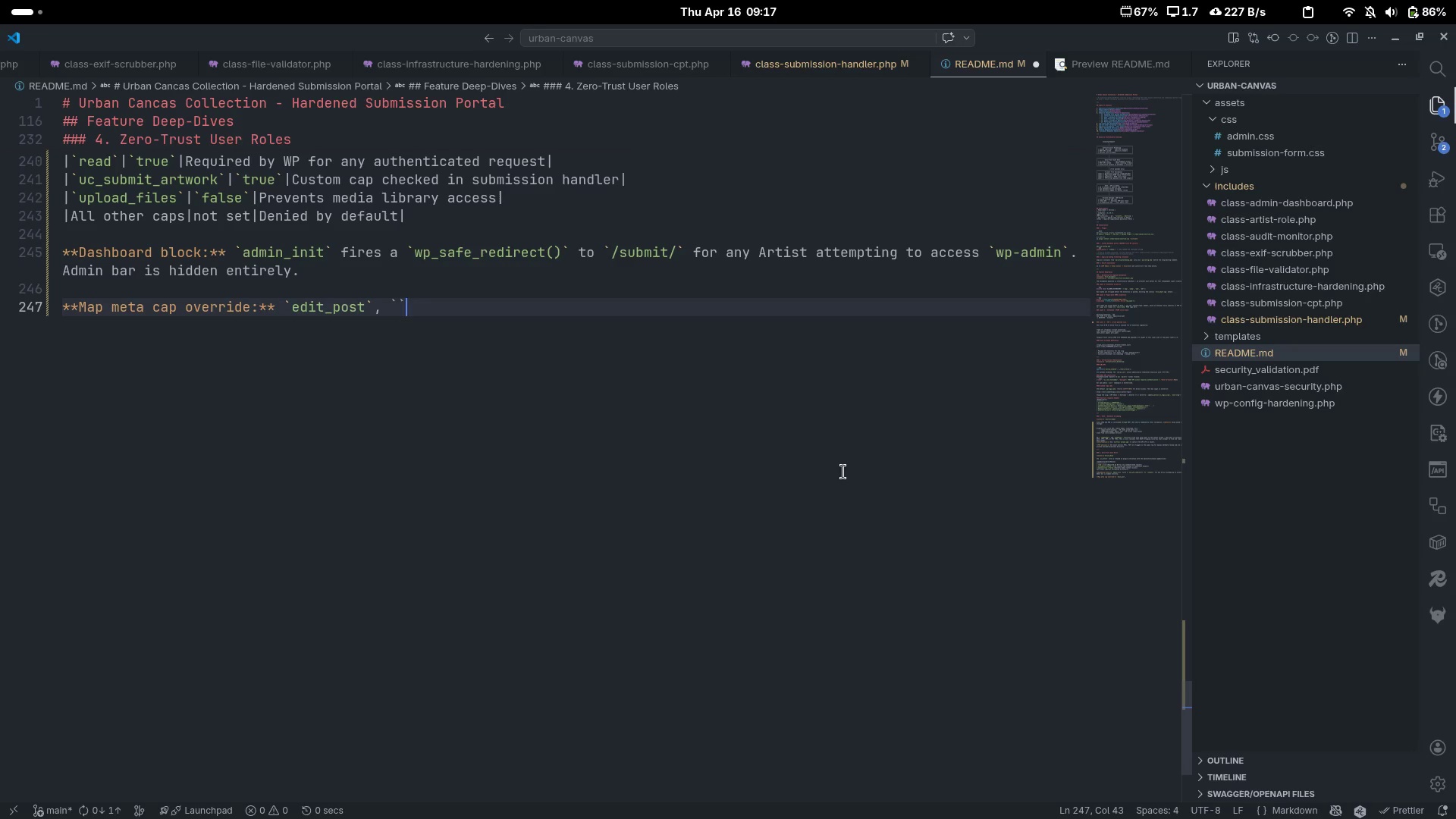 
key(ArrowLeft)
 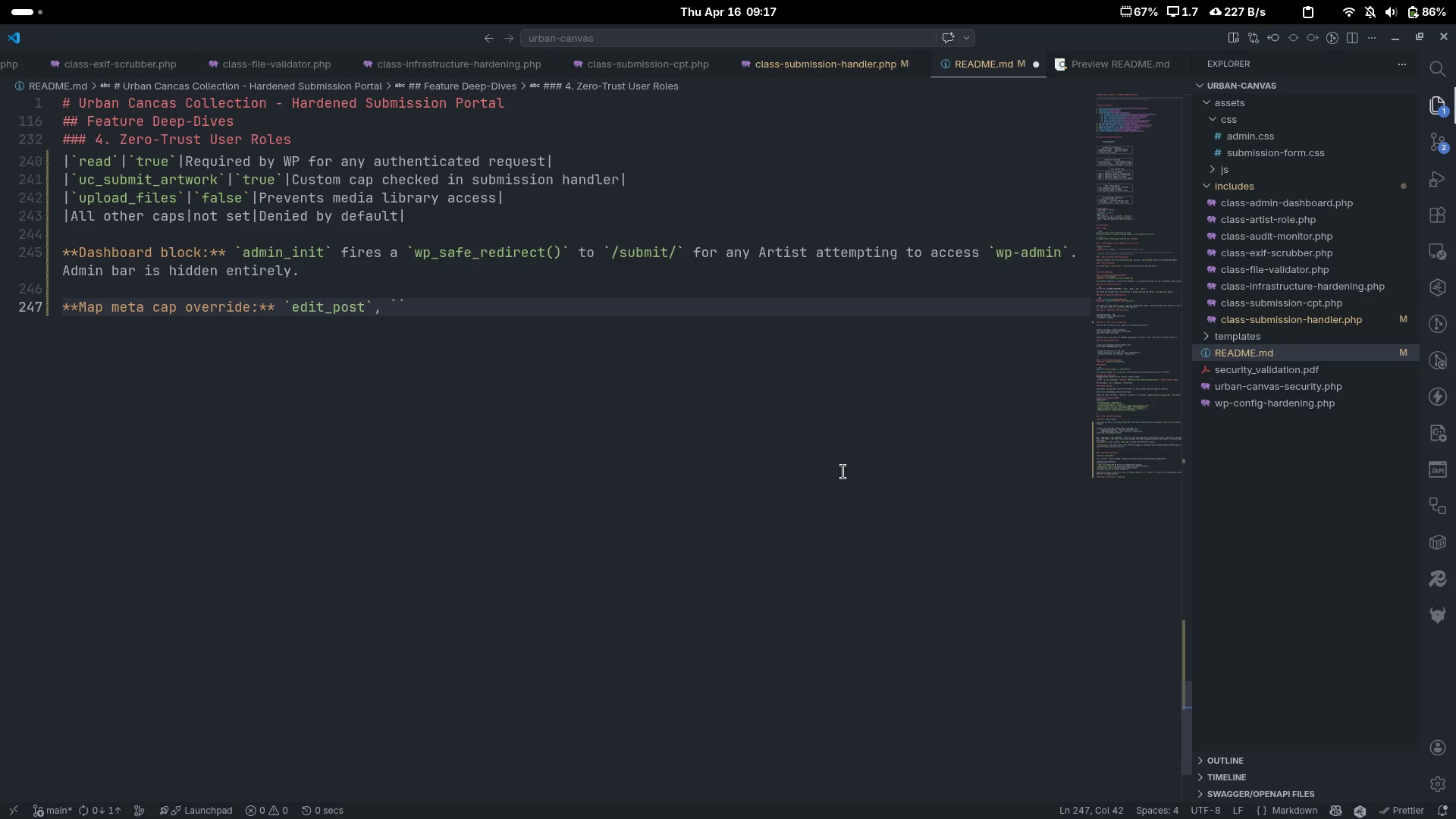 
type(delete_post)
 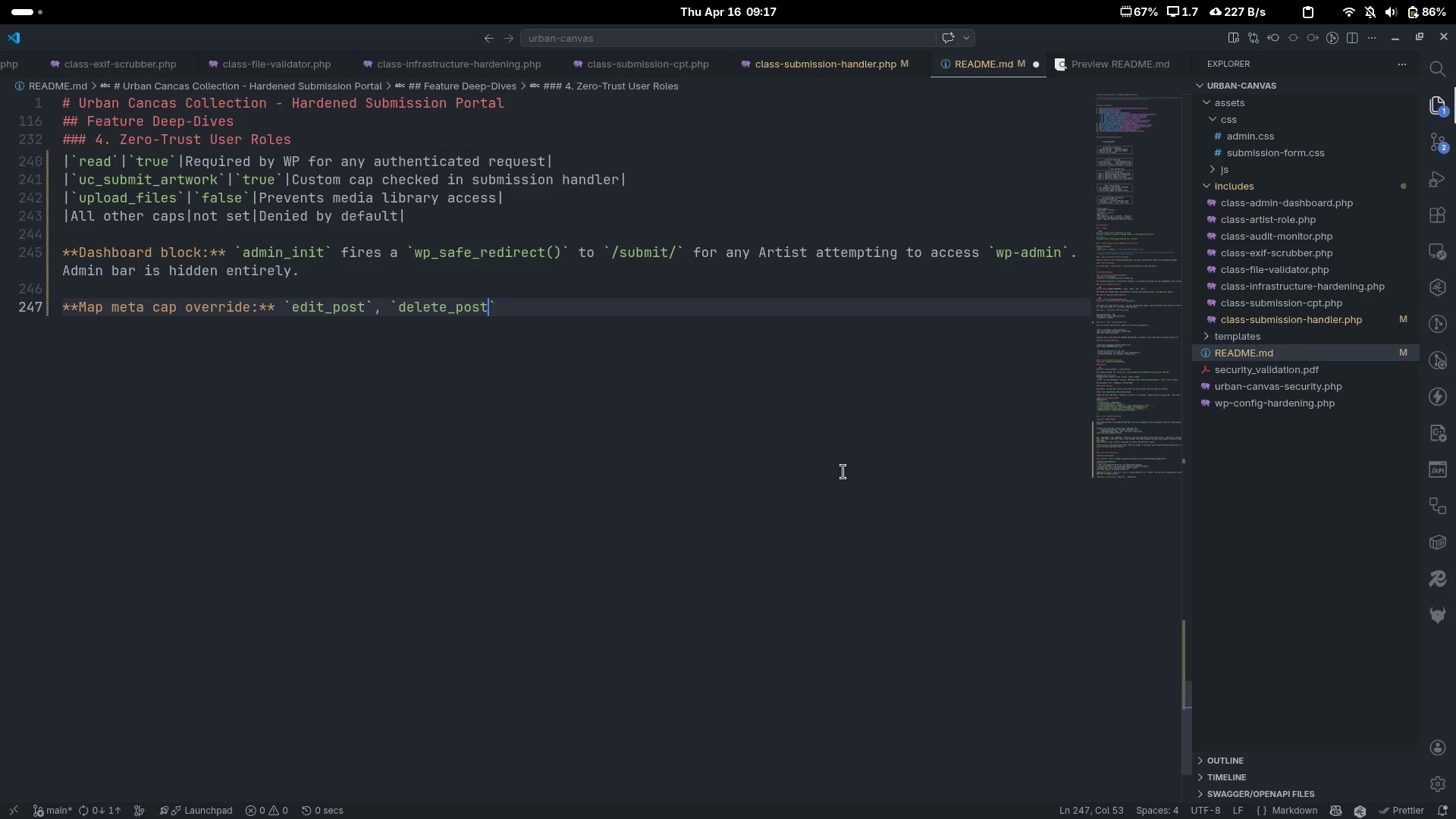 
key(ArrowRight)
 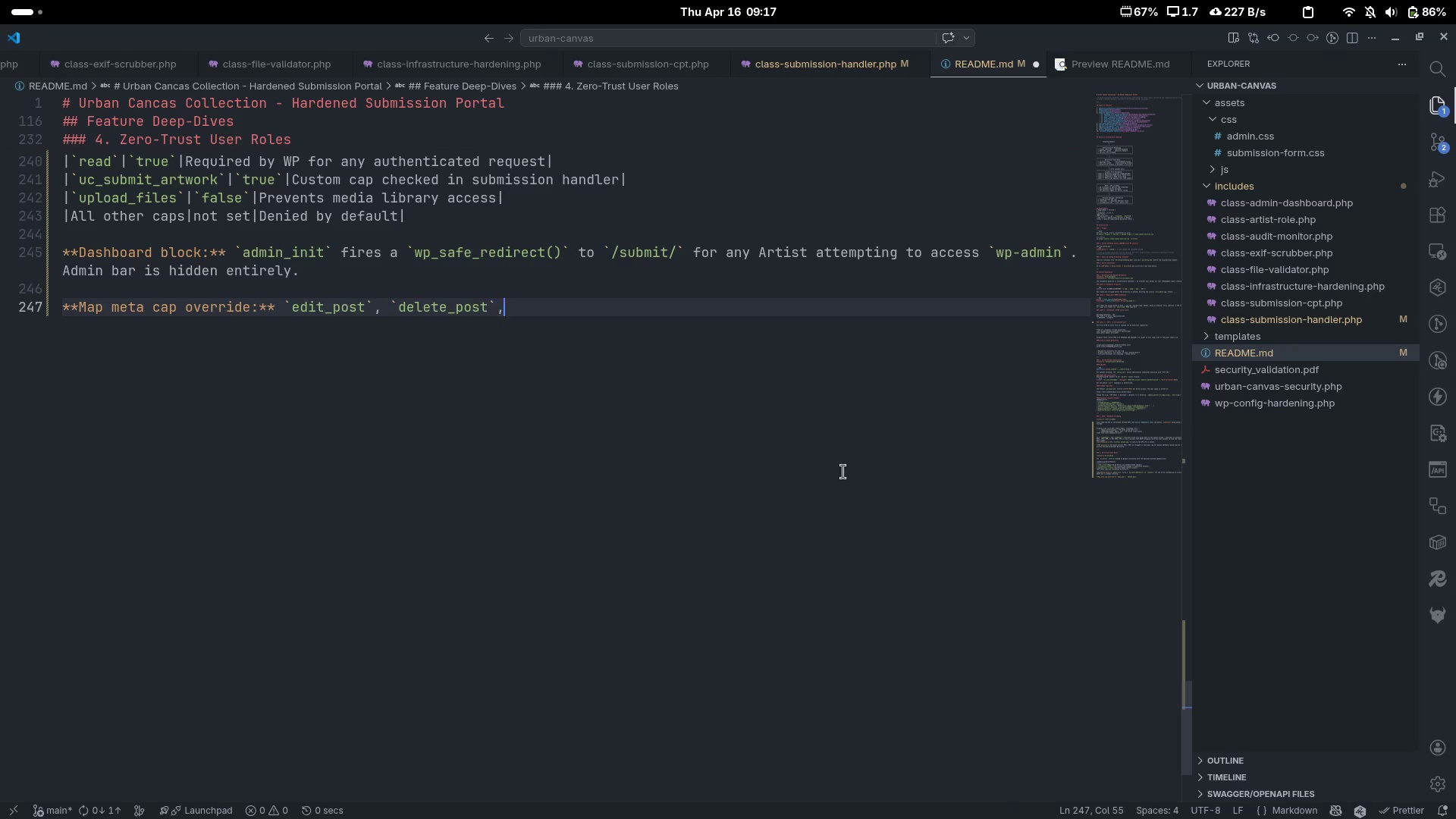 
type(, and publish caps all return ``)
 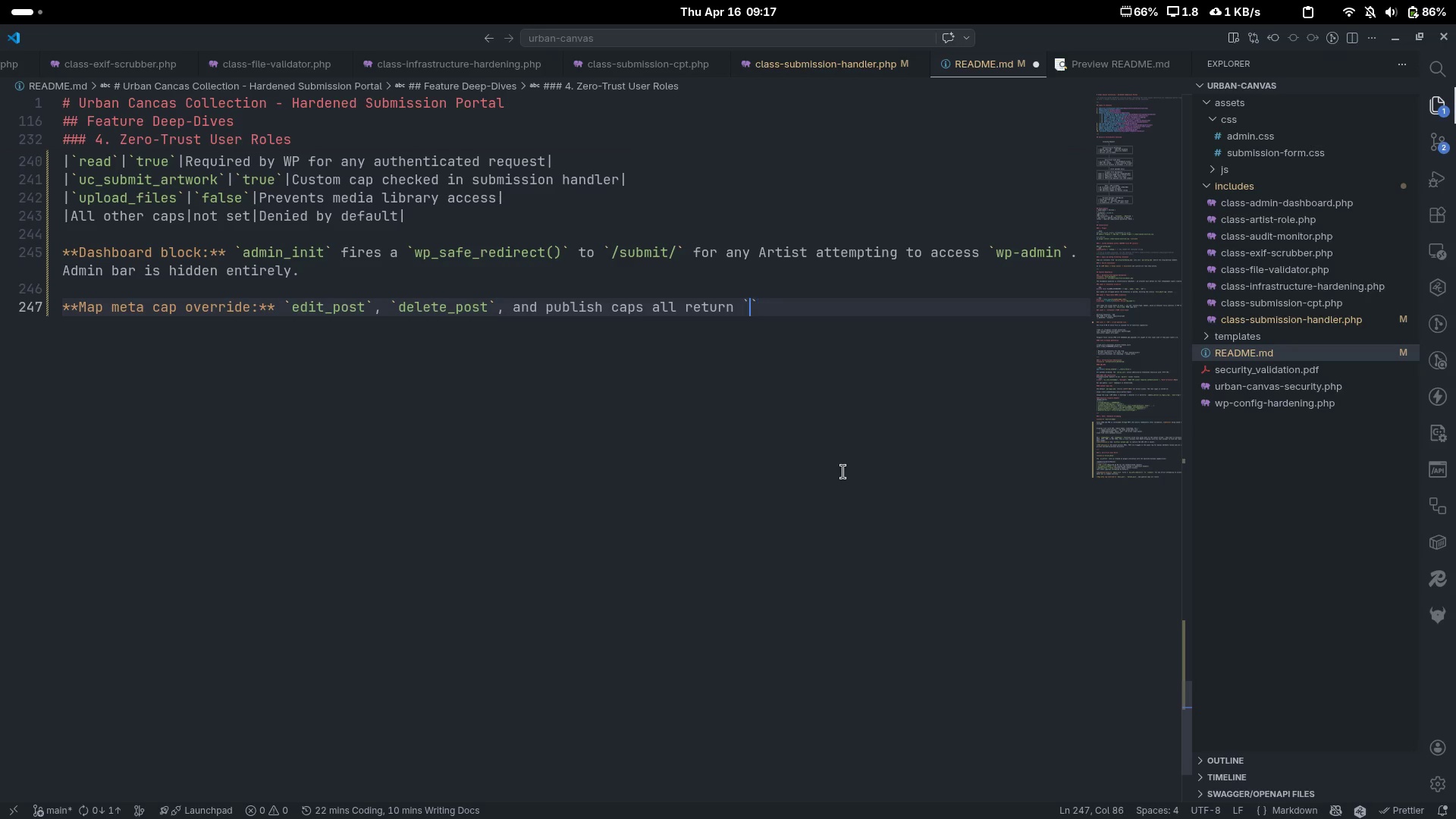 
key(ArrowLeft)
 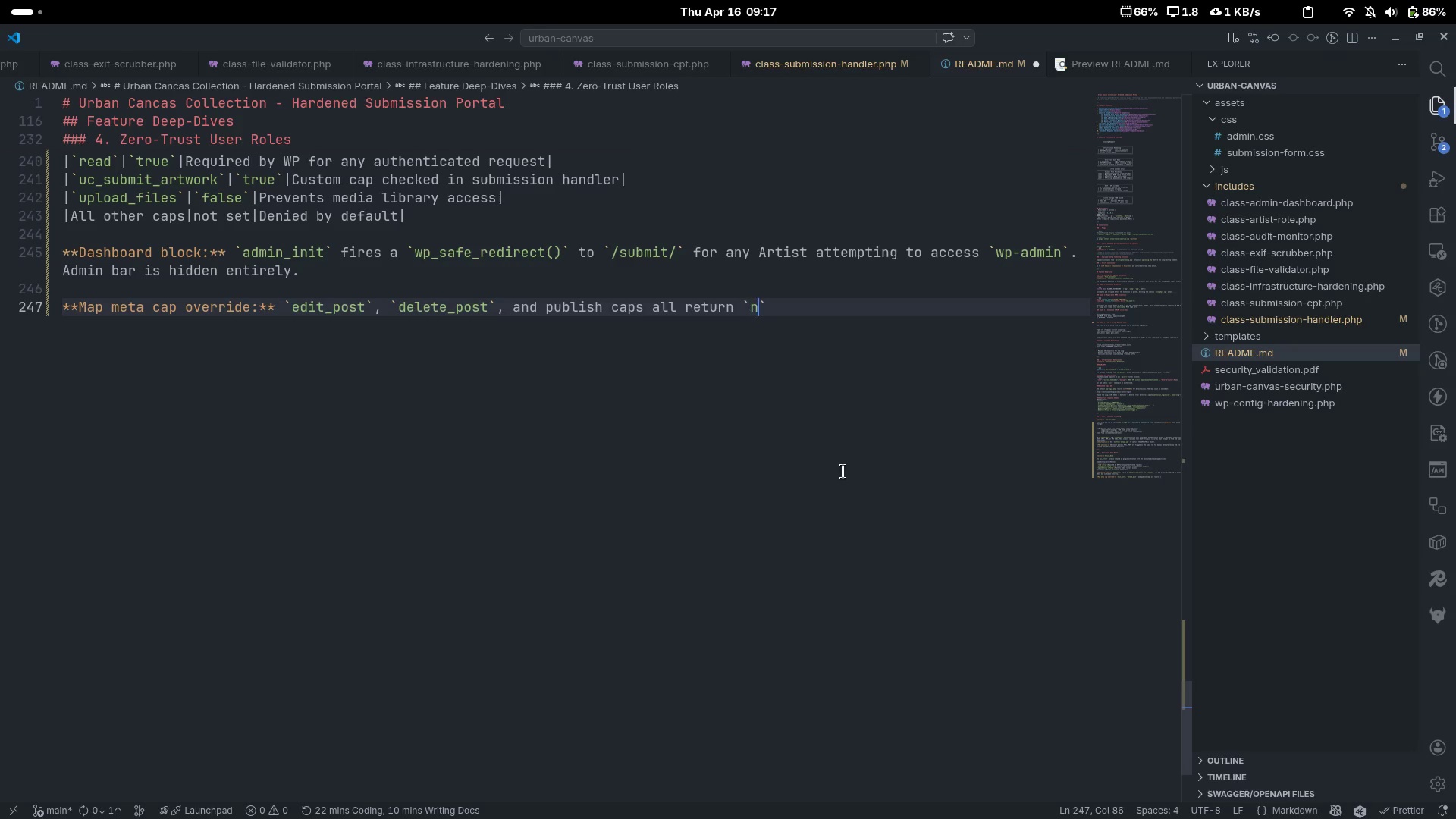 
type(n)
key(Backspace)
type(do+not)
key(Backspace)
key(Backspace)
key(Backspace)
key(Backspace)
type(_o)
key(Backspace)
type(not_allow)
 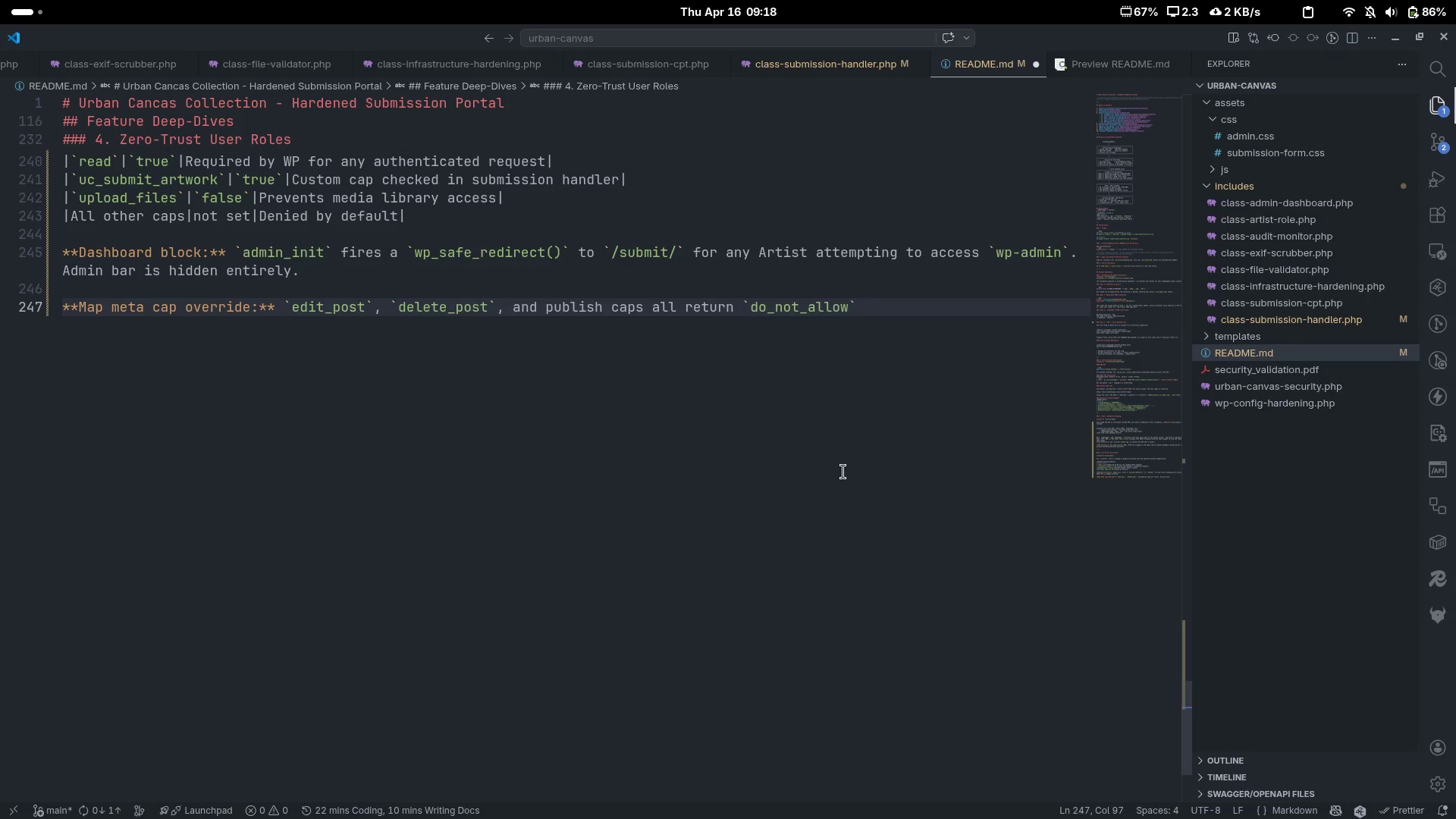 
key(ArrowRight)
 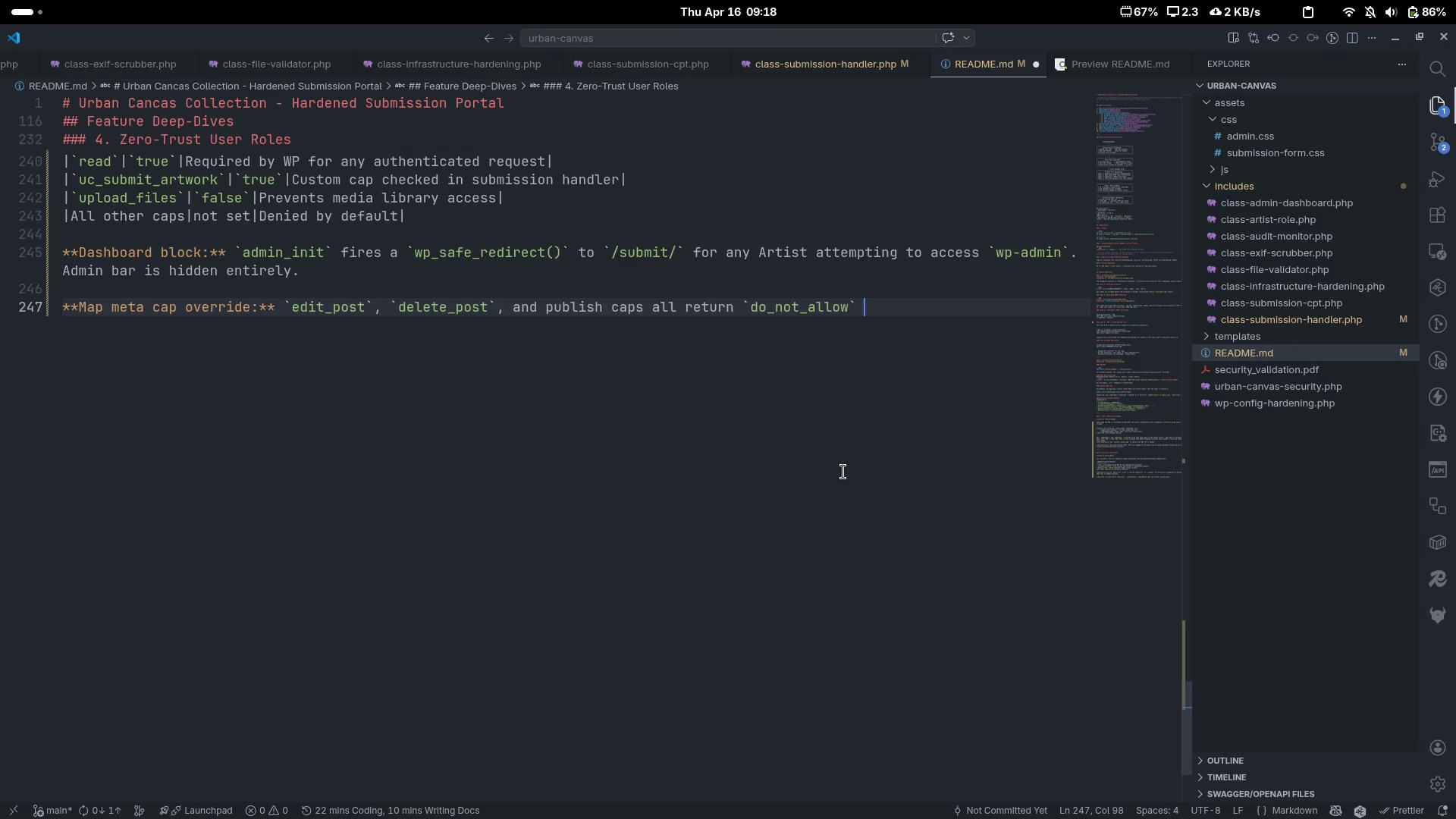 
type( for the Artist roel)
key(Backspace)
key(Backspace)
type(le - they cannot moduf)
key(Backspace)
key(Backspace)
type(ify te)
key(Backspace)
type(heirs)
key(Backspace)
type( submissionsonce )
key(Backspace)
key(Backspace)
key(Backspace)
key(Backspace)
key(Backspace)
type( one created.)
 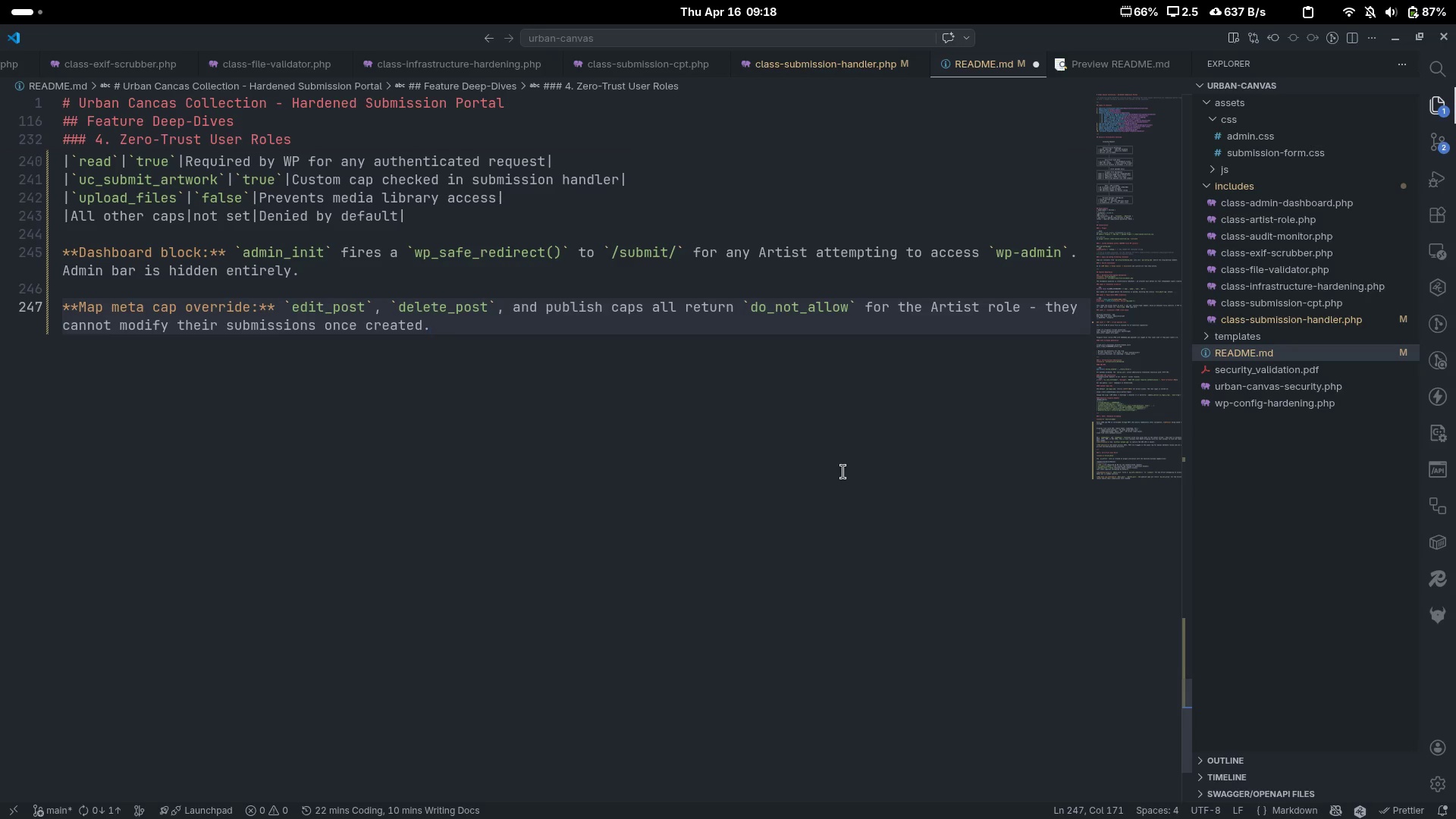 
key(Enter)
 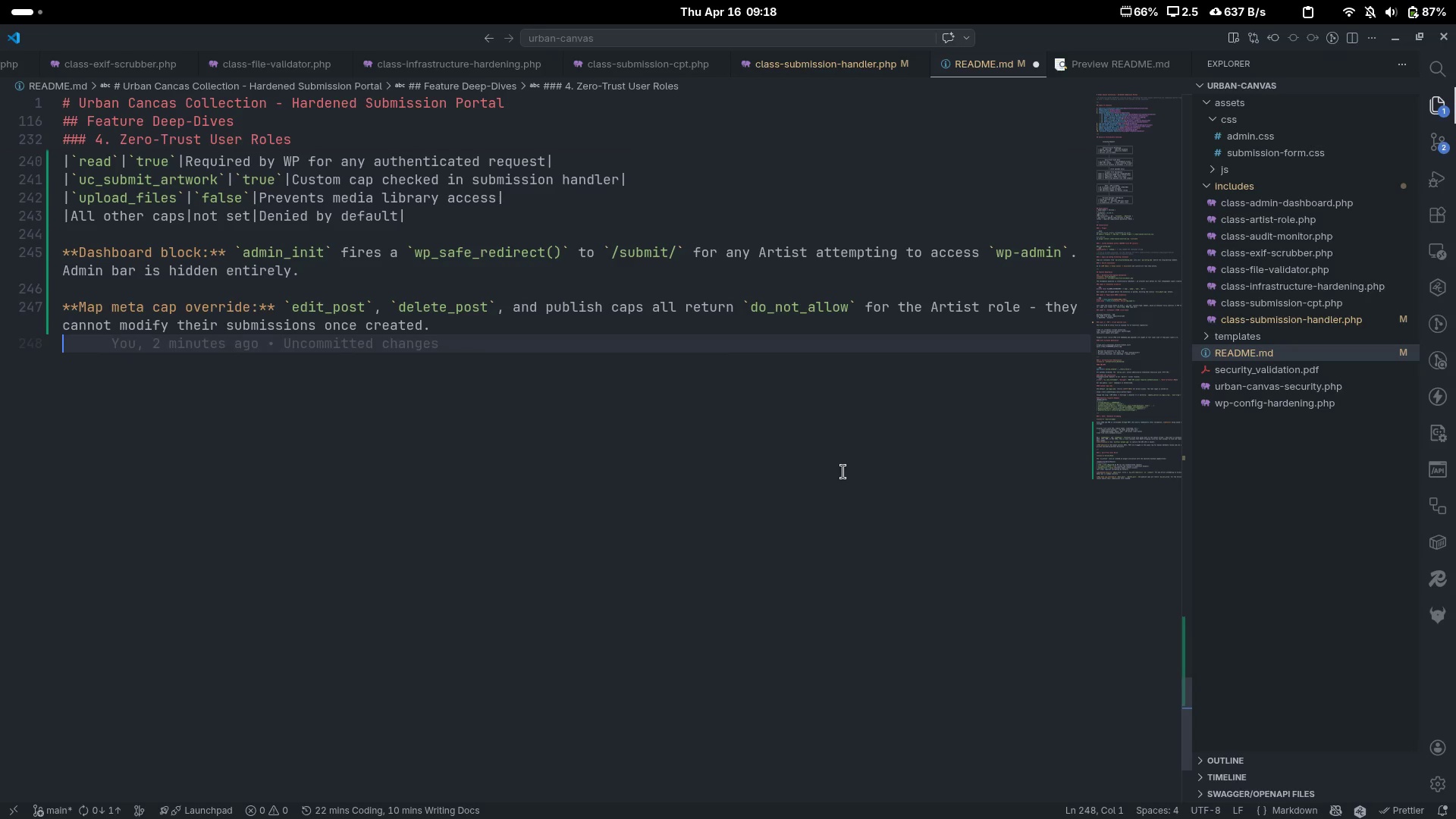 
key(Enter)
 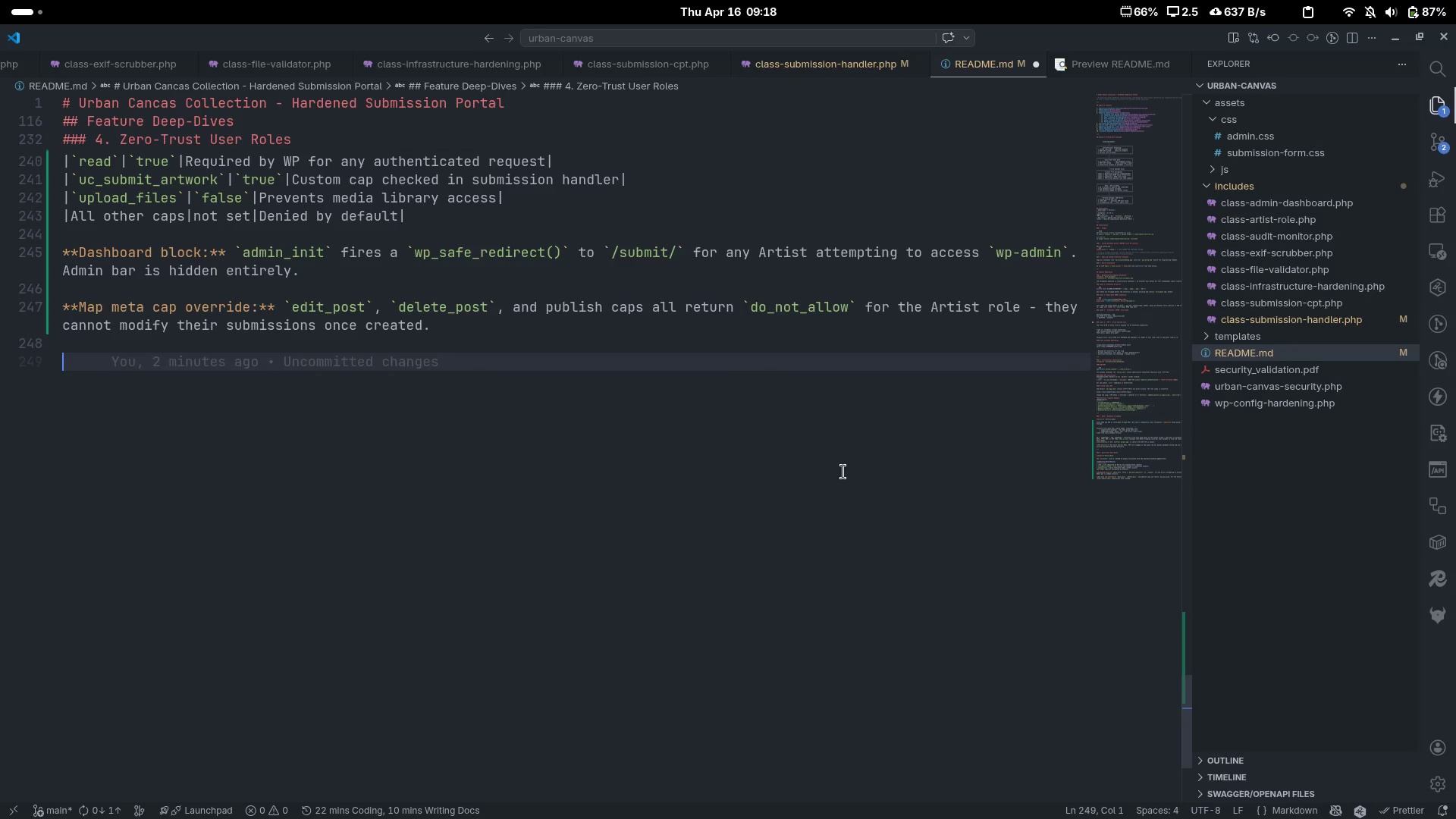 
key(Minus)
 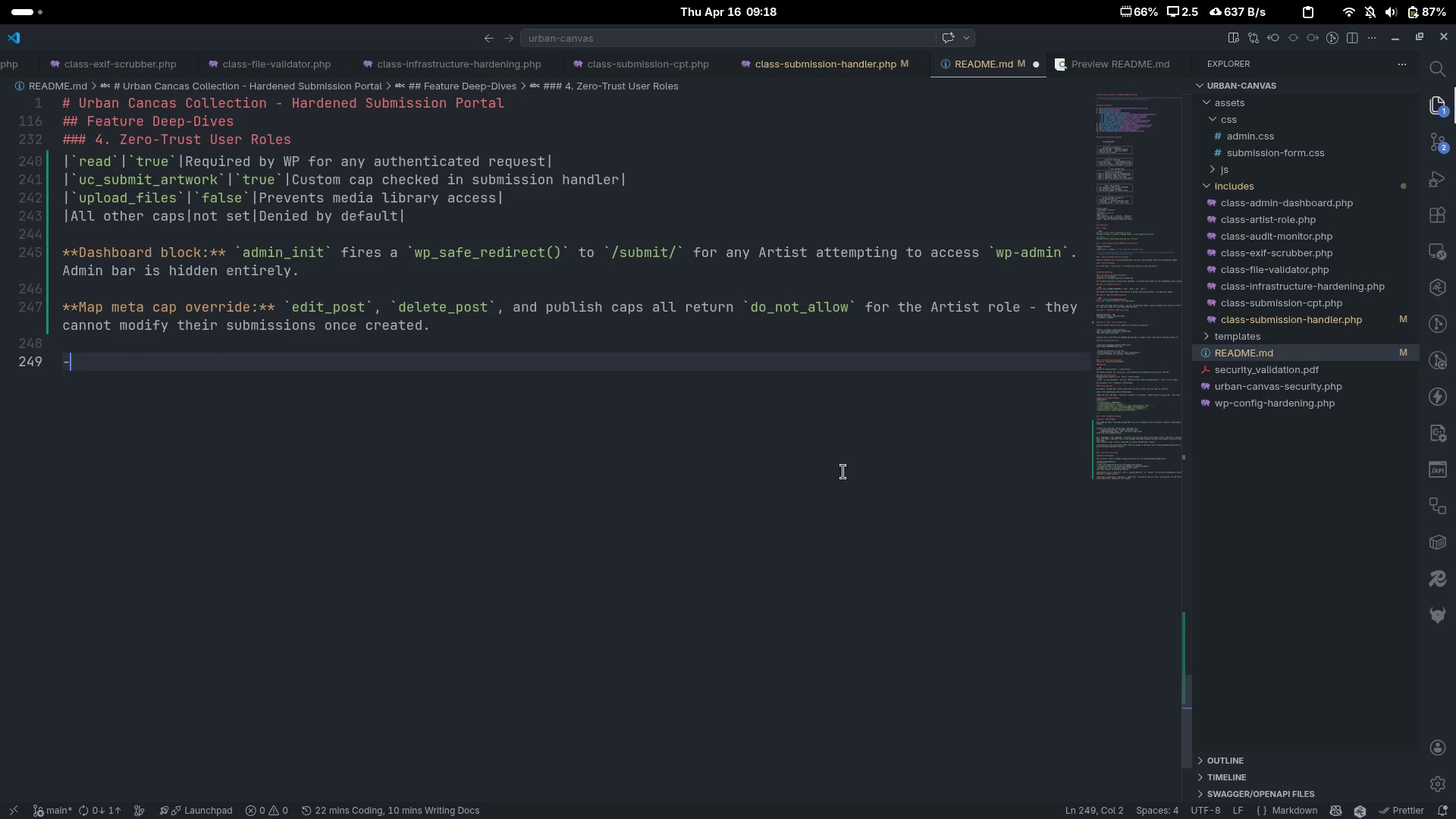 
key(Minus)
 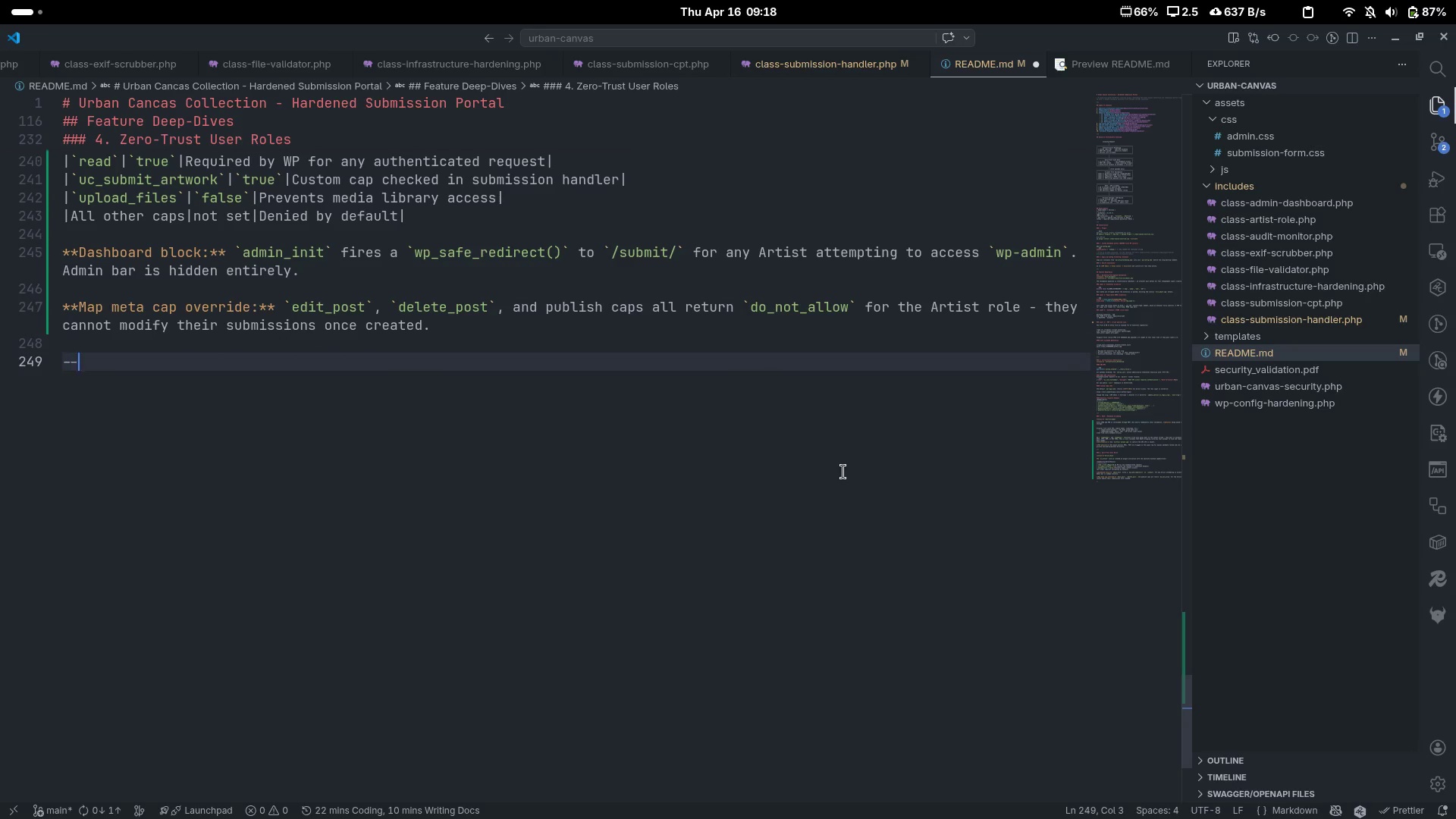 
key(Minus)
 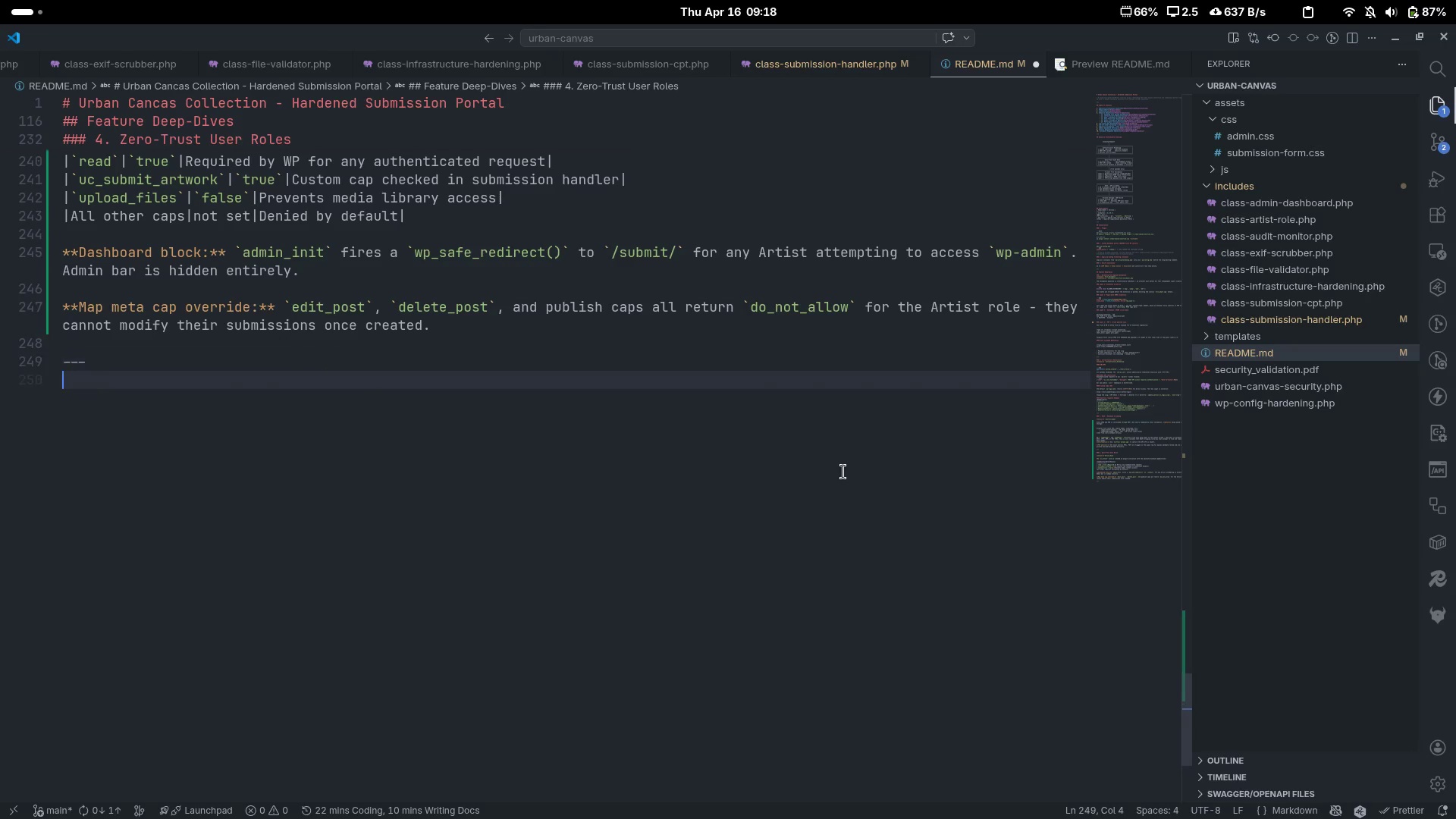 
key(Enter)
 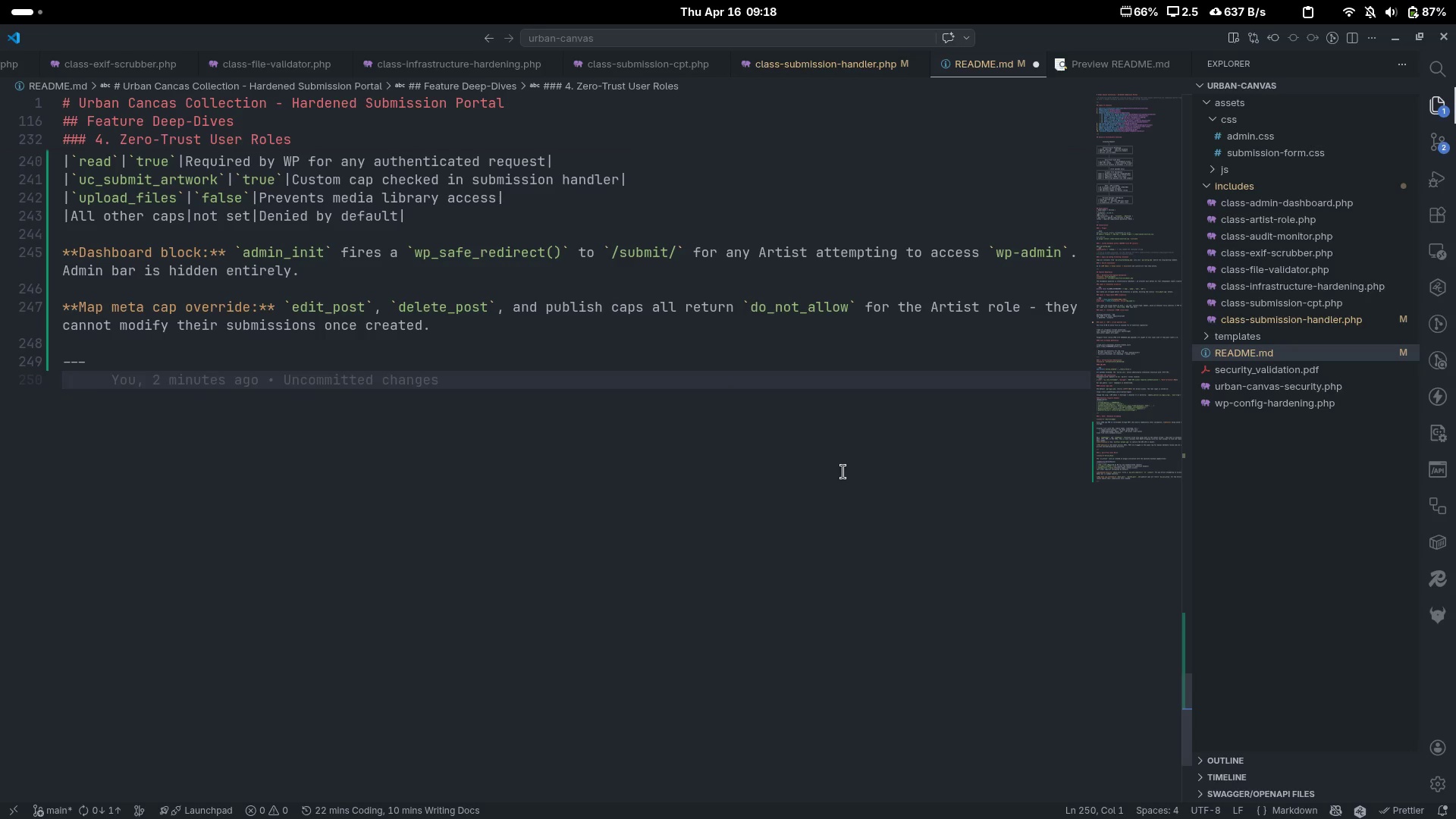 
key(Enter)
 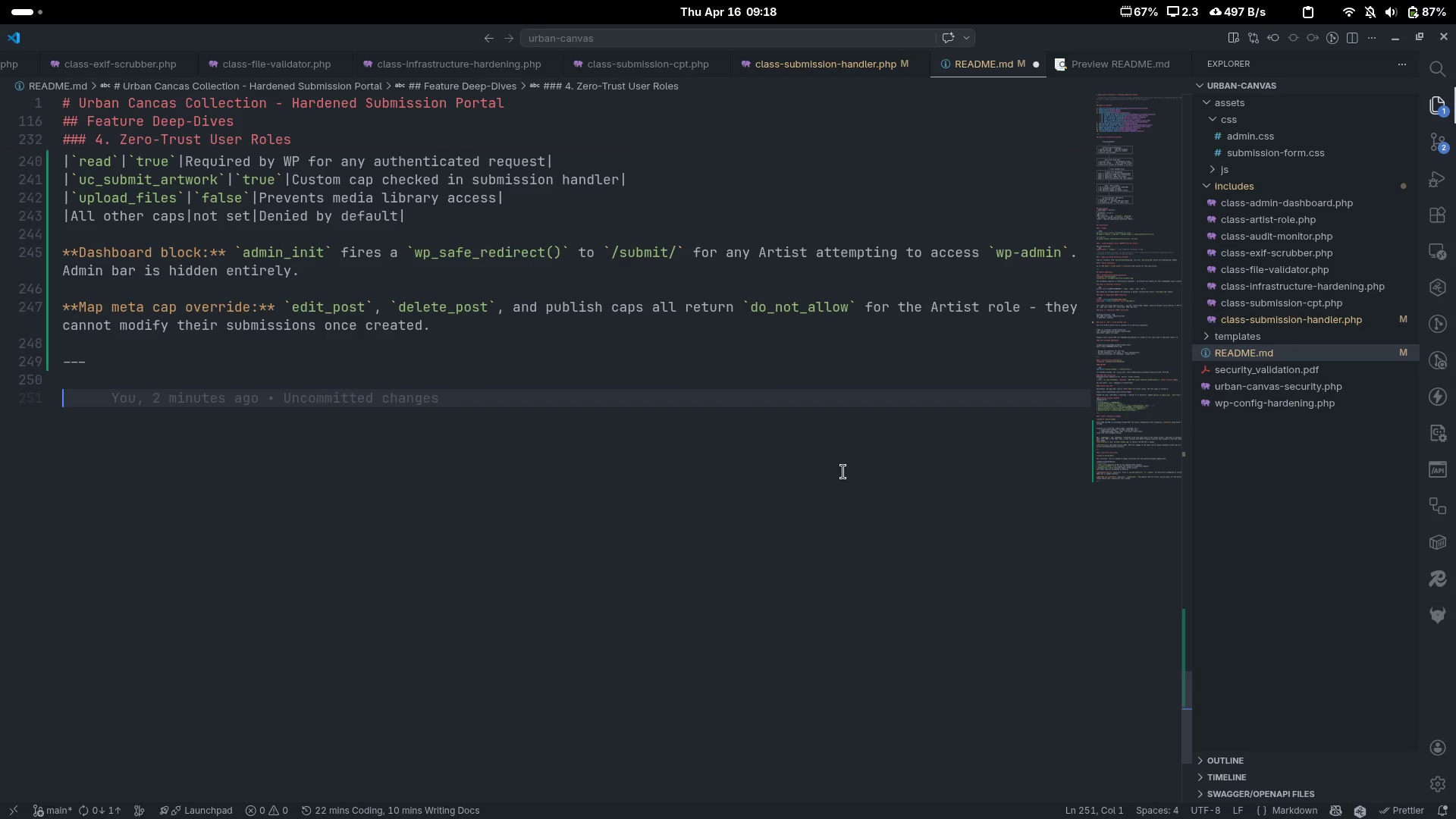 
type(### 5. Audit & intg)
key(Backspace)
type(egrity Monitoring)
 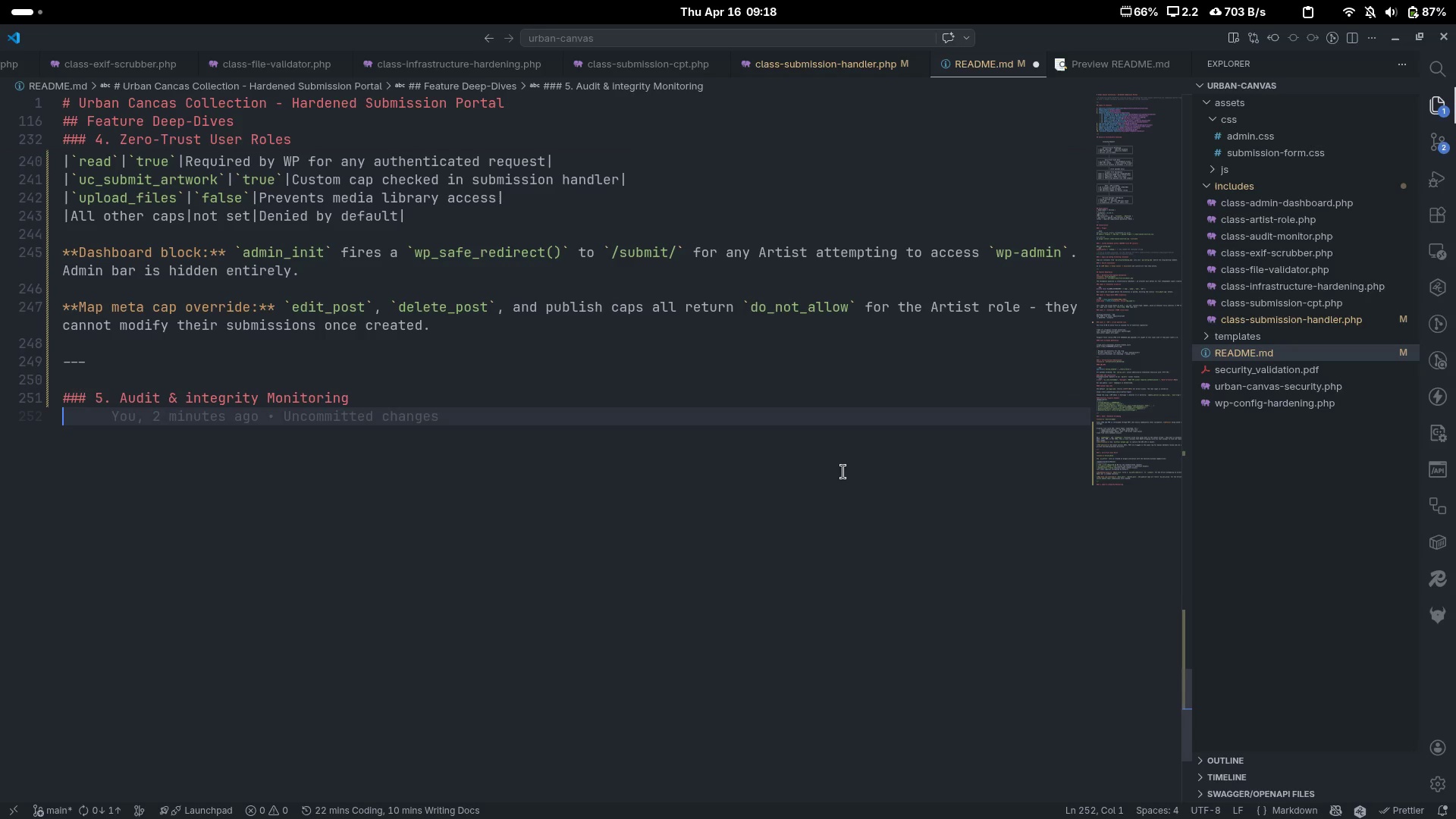 
 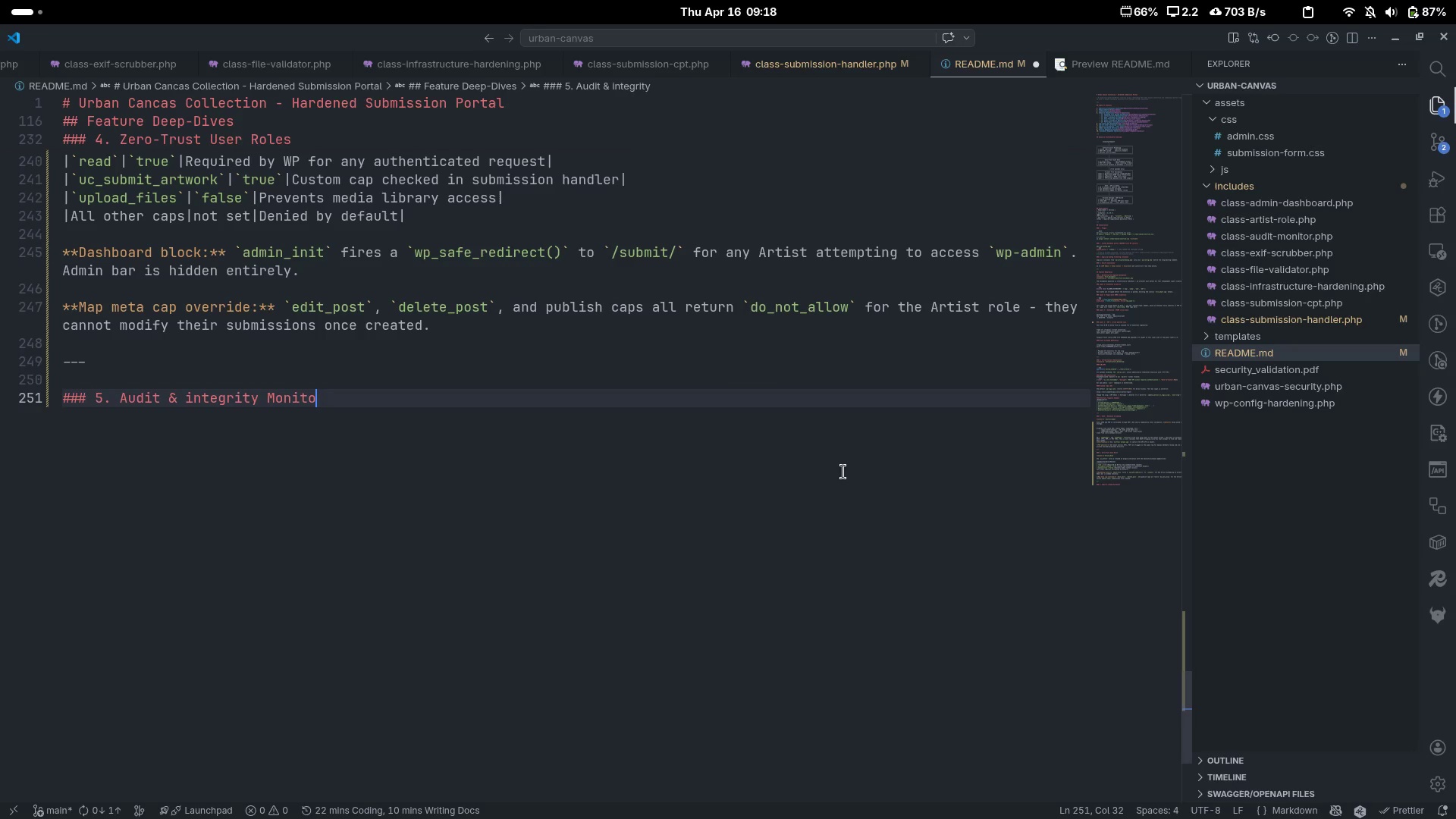 
key(Enter)
 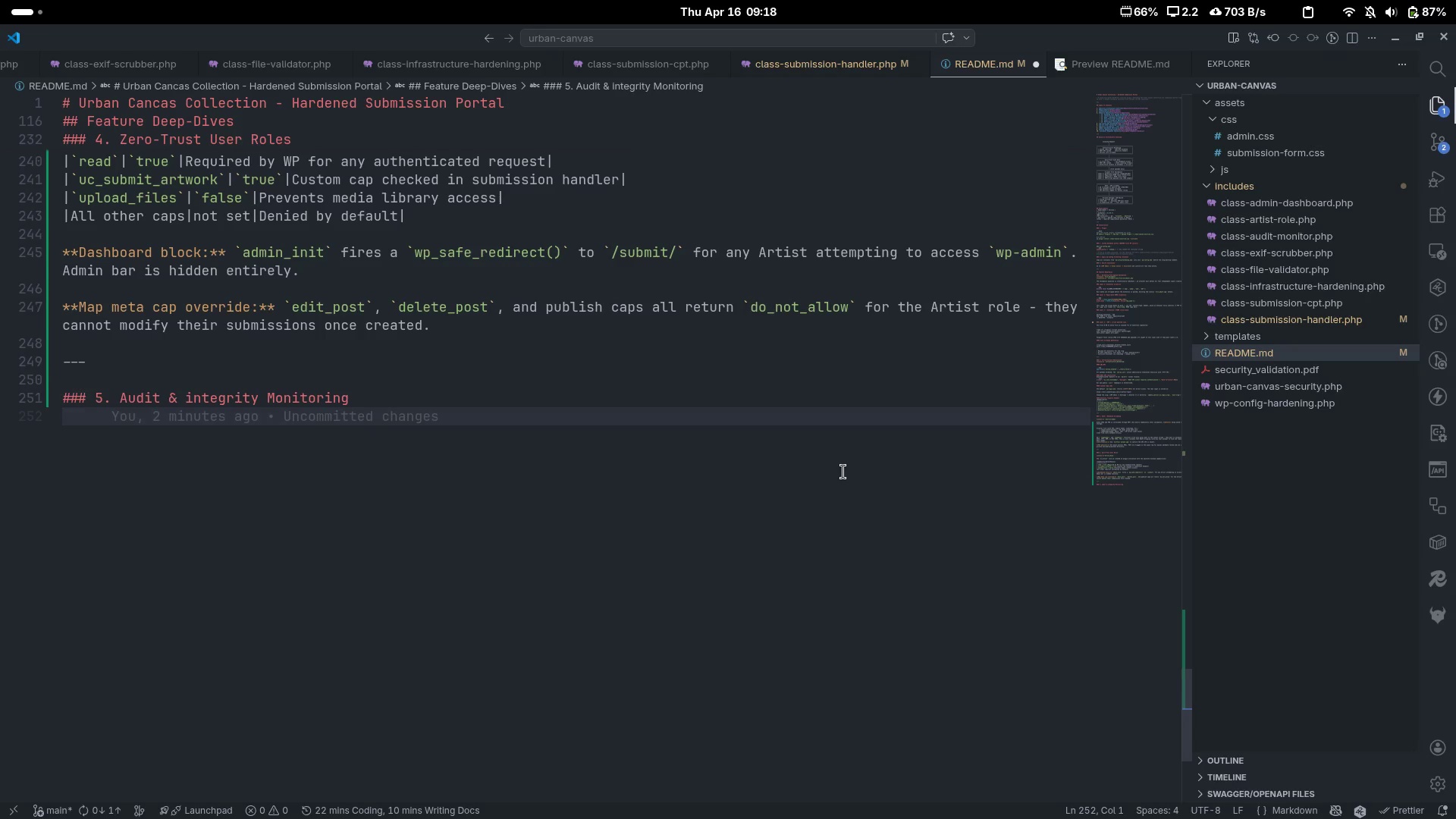 
key(Enter)
 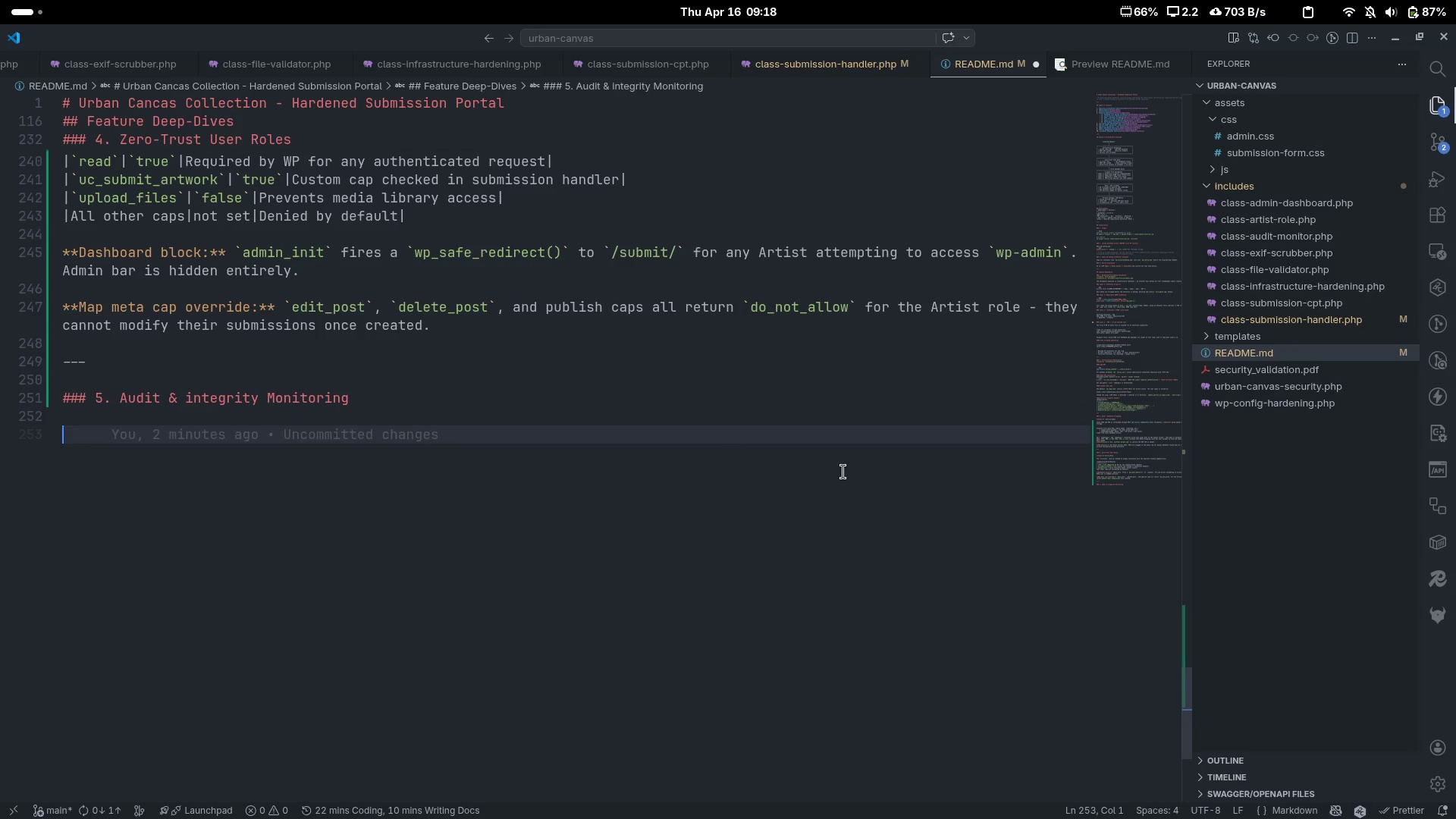 
type(****)
 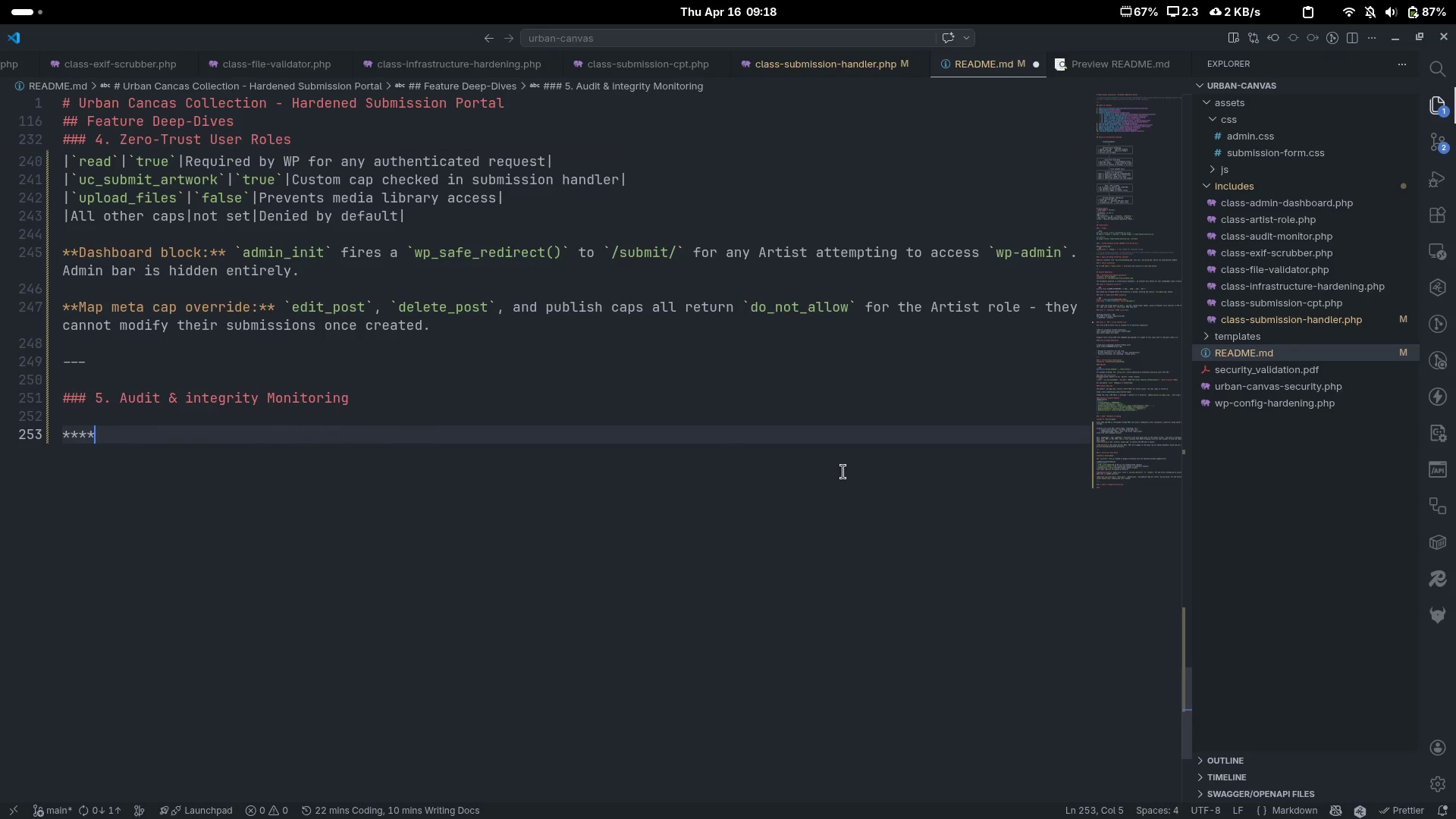 
key(ArrowLeft)
 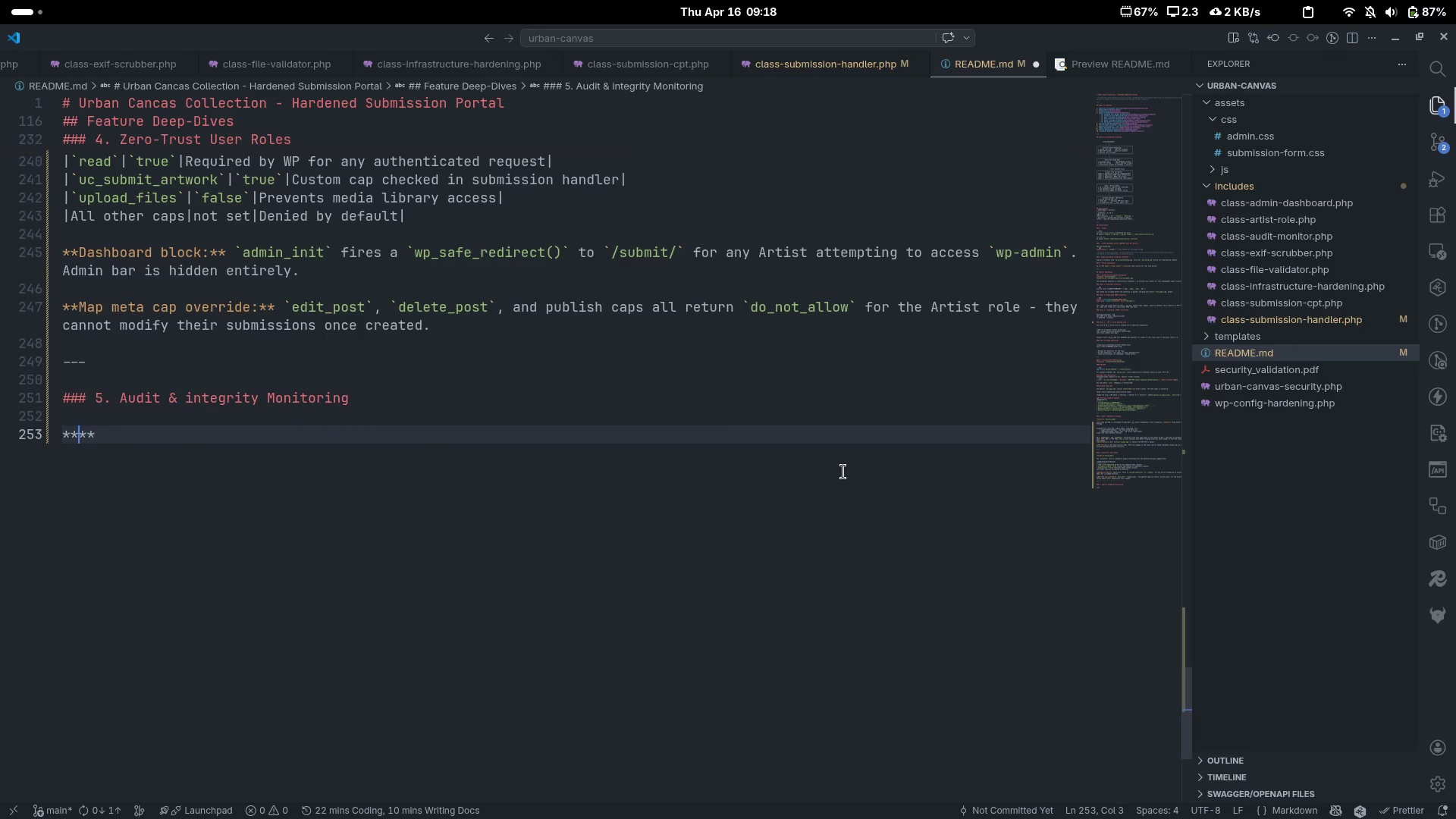 
key(ArrowLeft)
 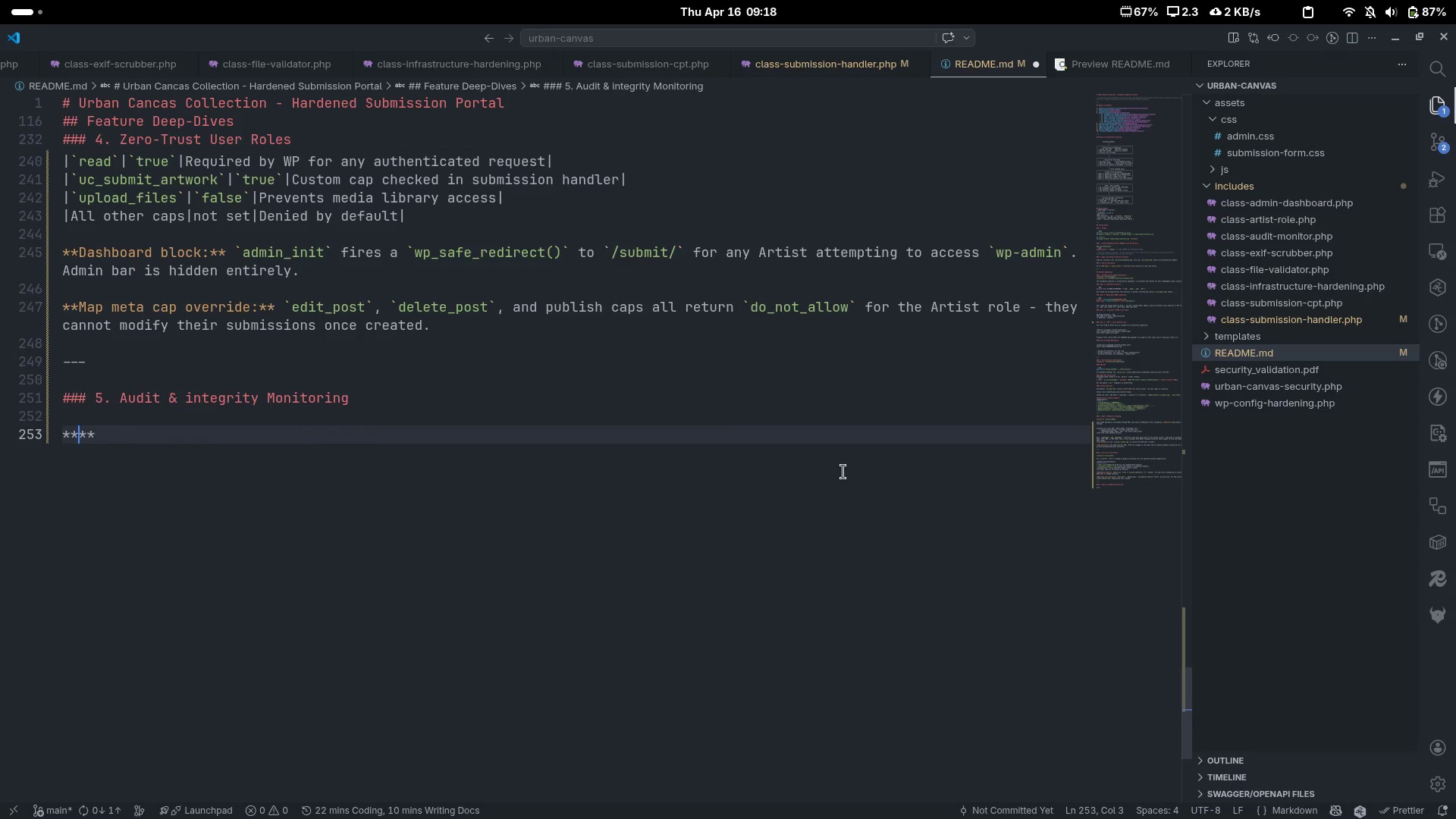 
type(clas)
 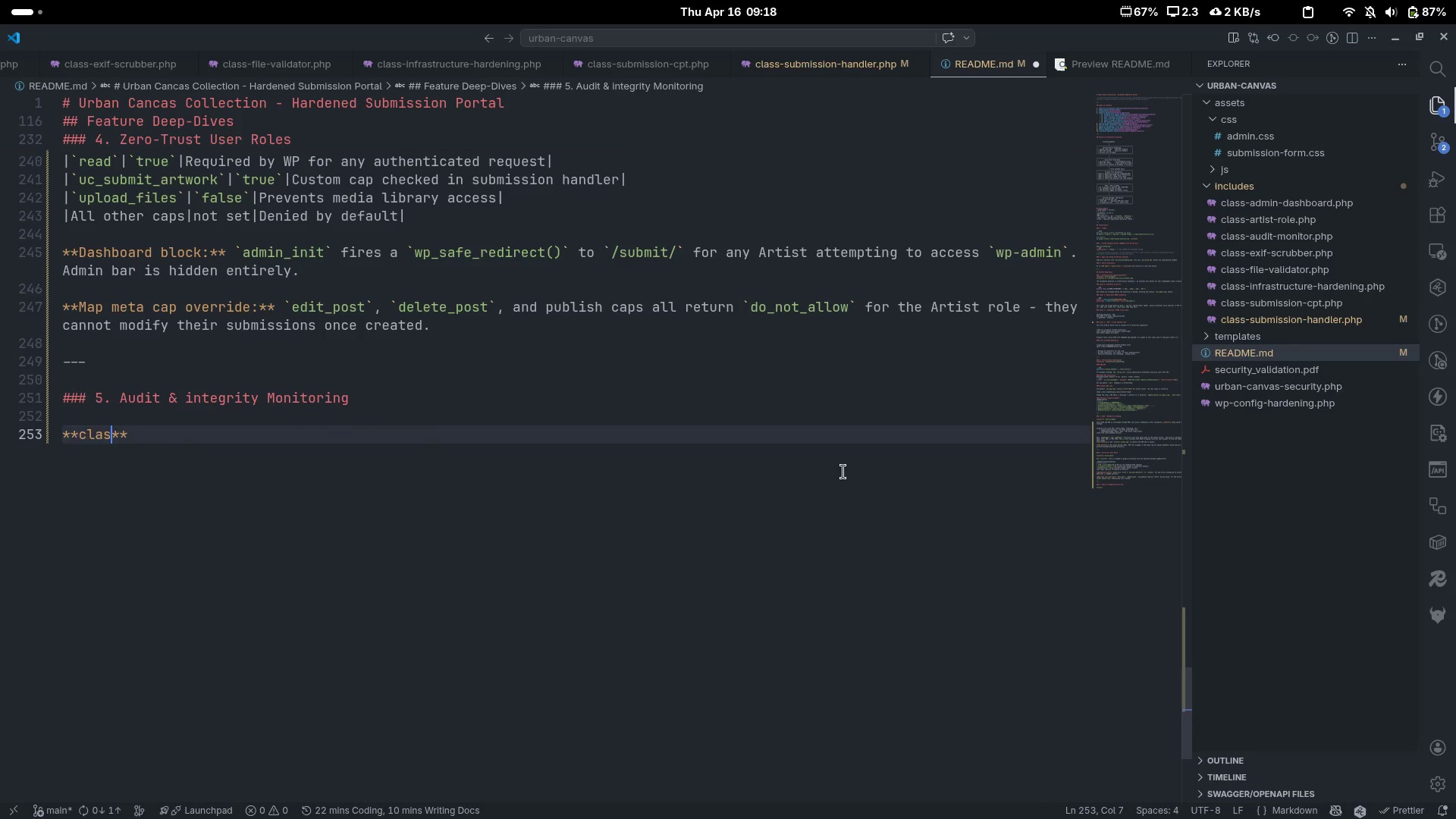 
key(Control+ControlLeft)
 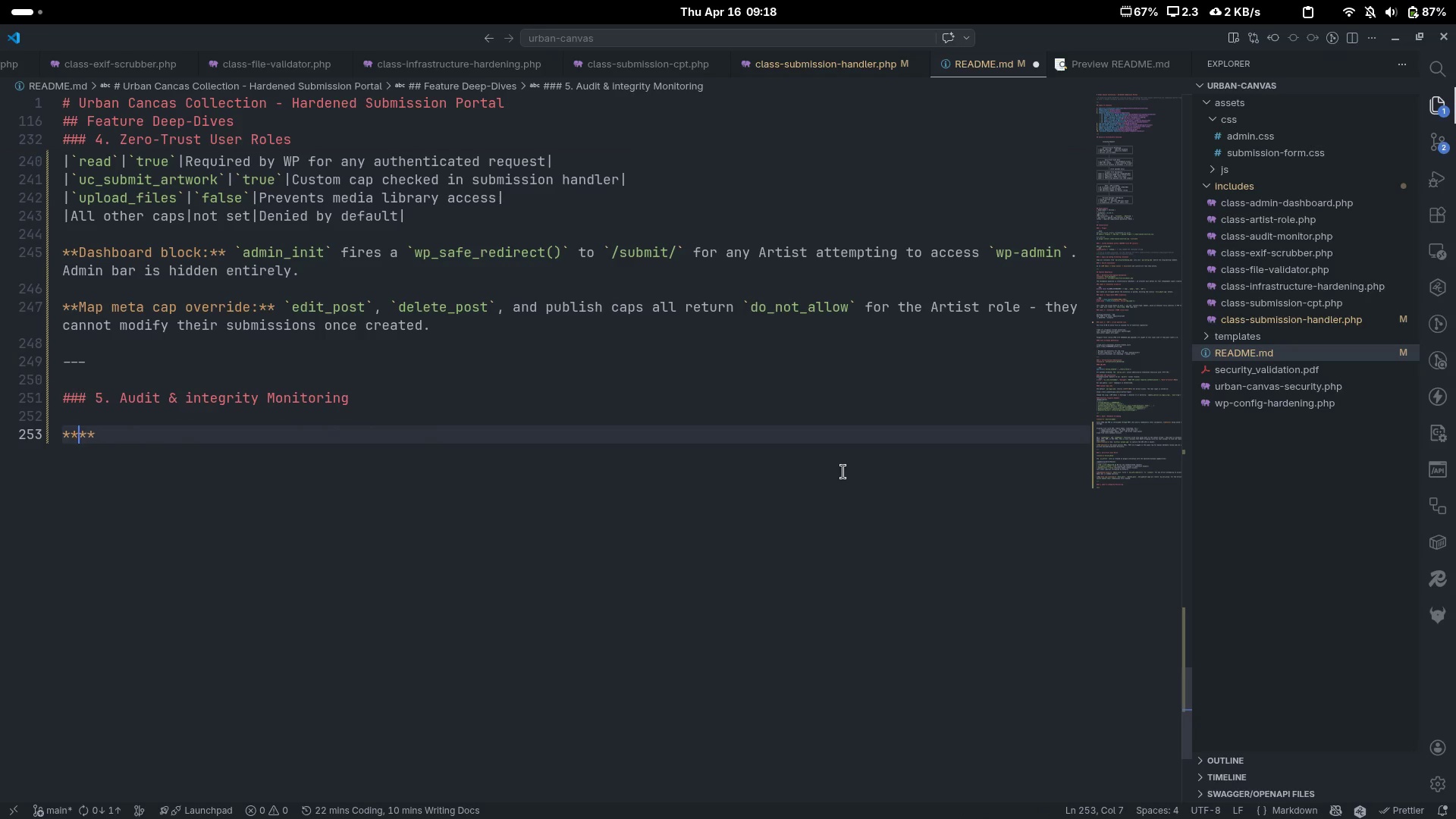 
key(Control+Backspace)
 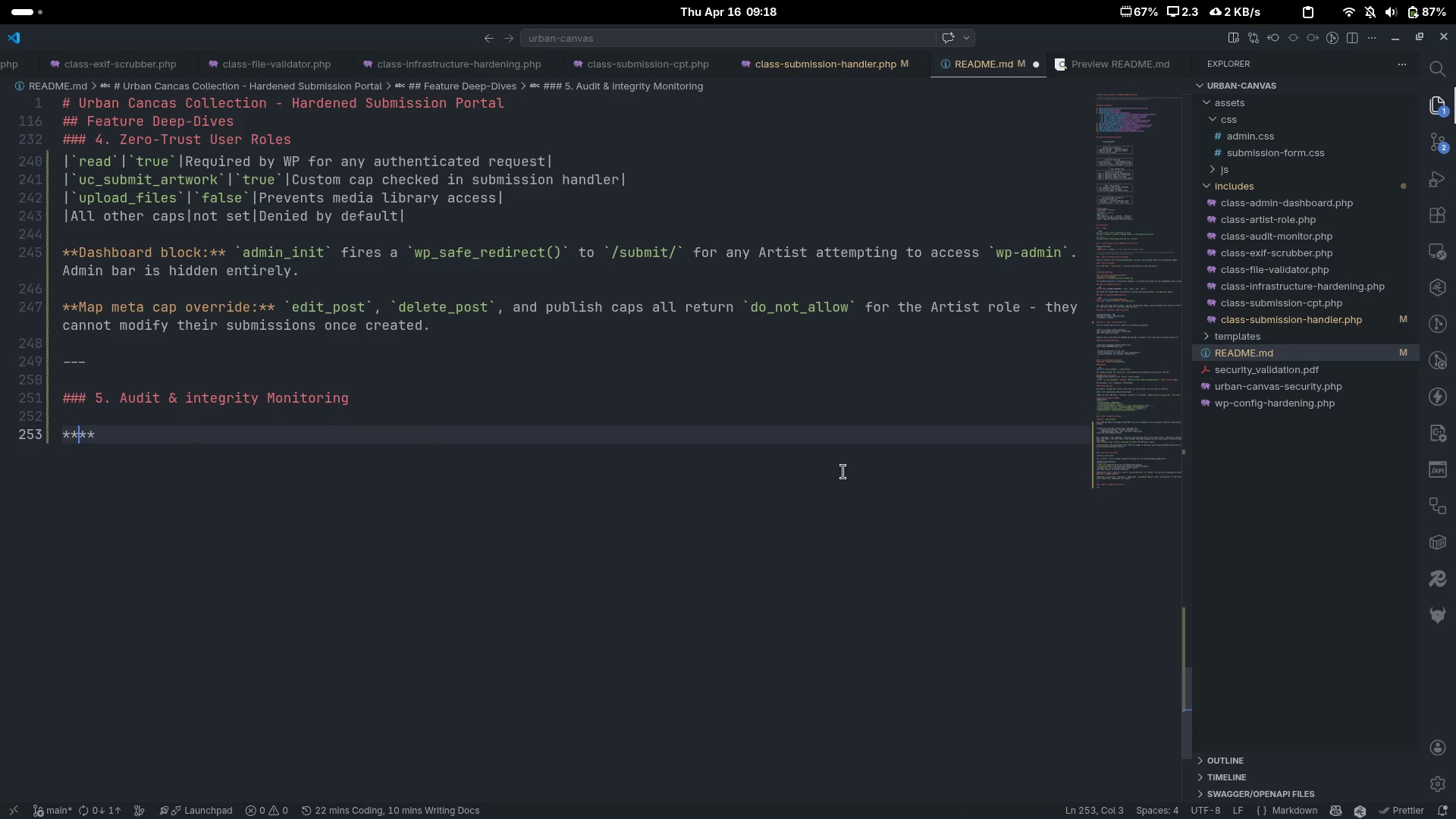 
type(ClassL)
key(Backspace)
type(:)
 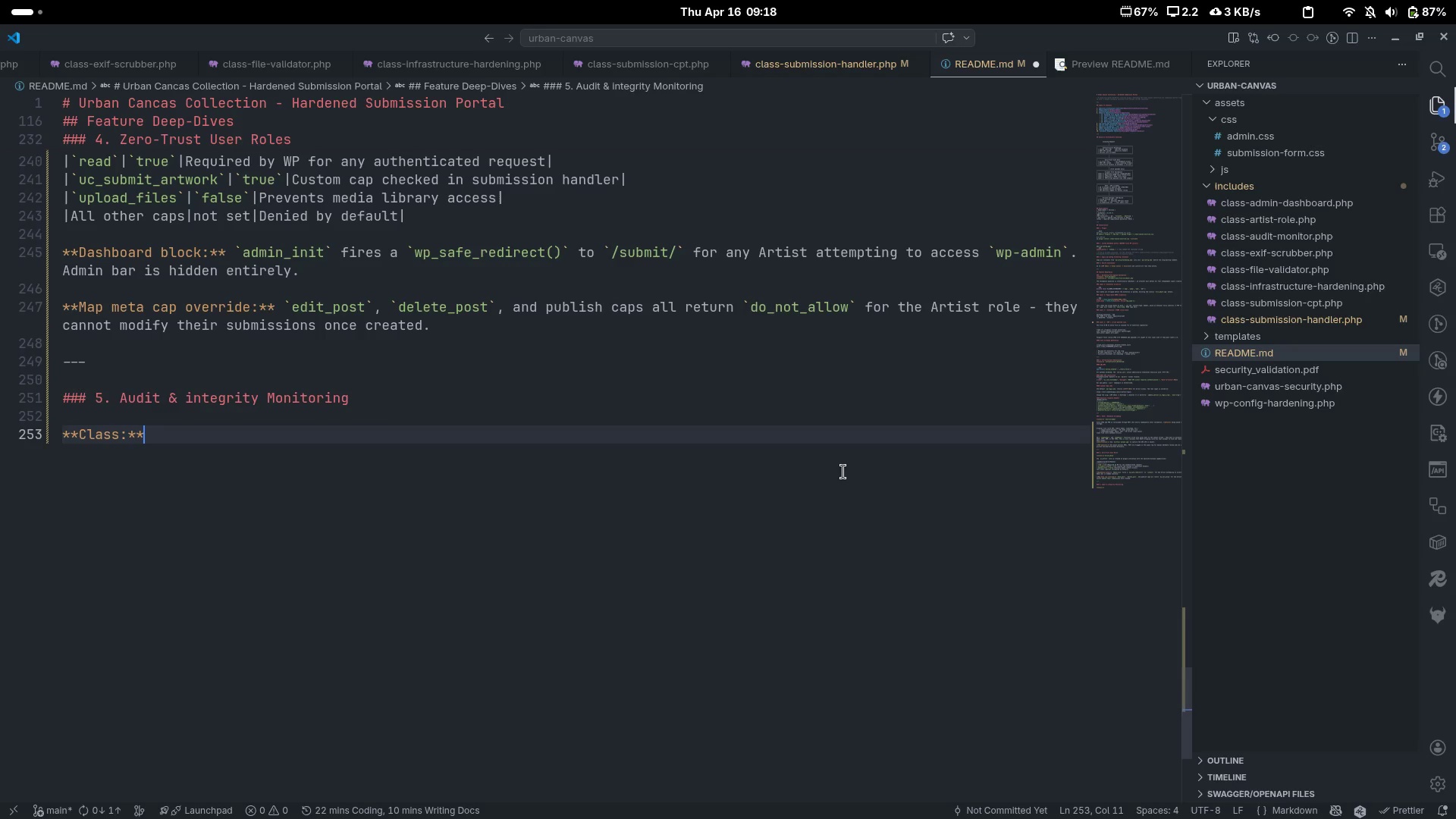 
key(Control+ArrowRight)
 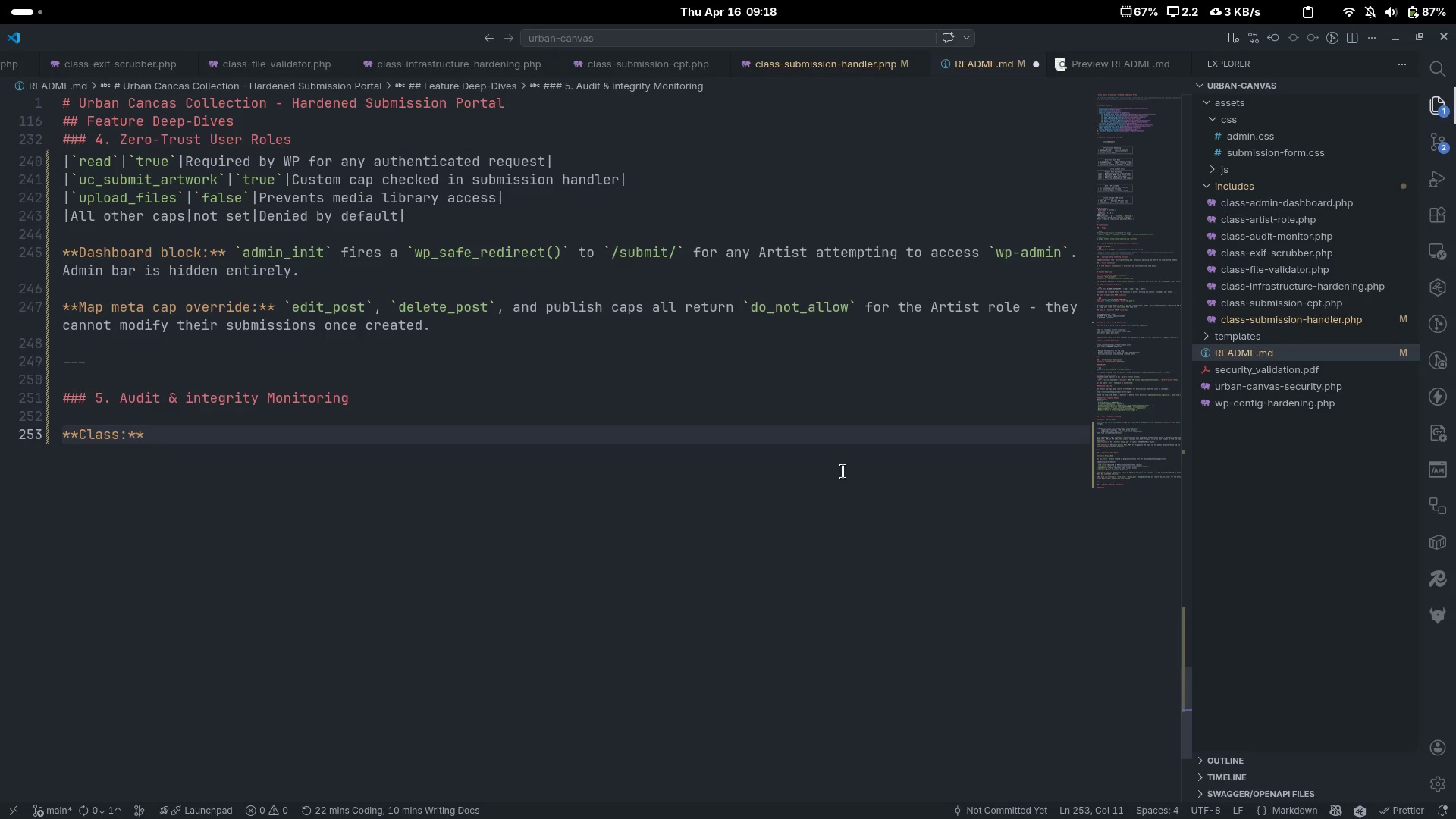 
key(Space)
 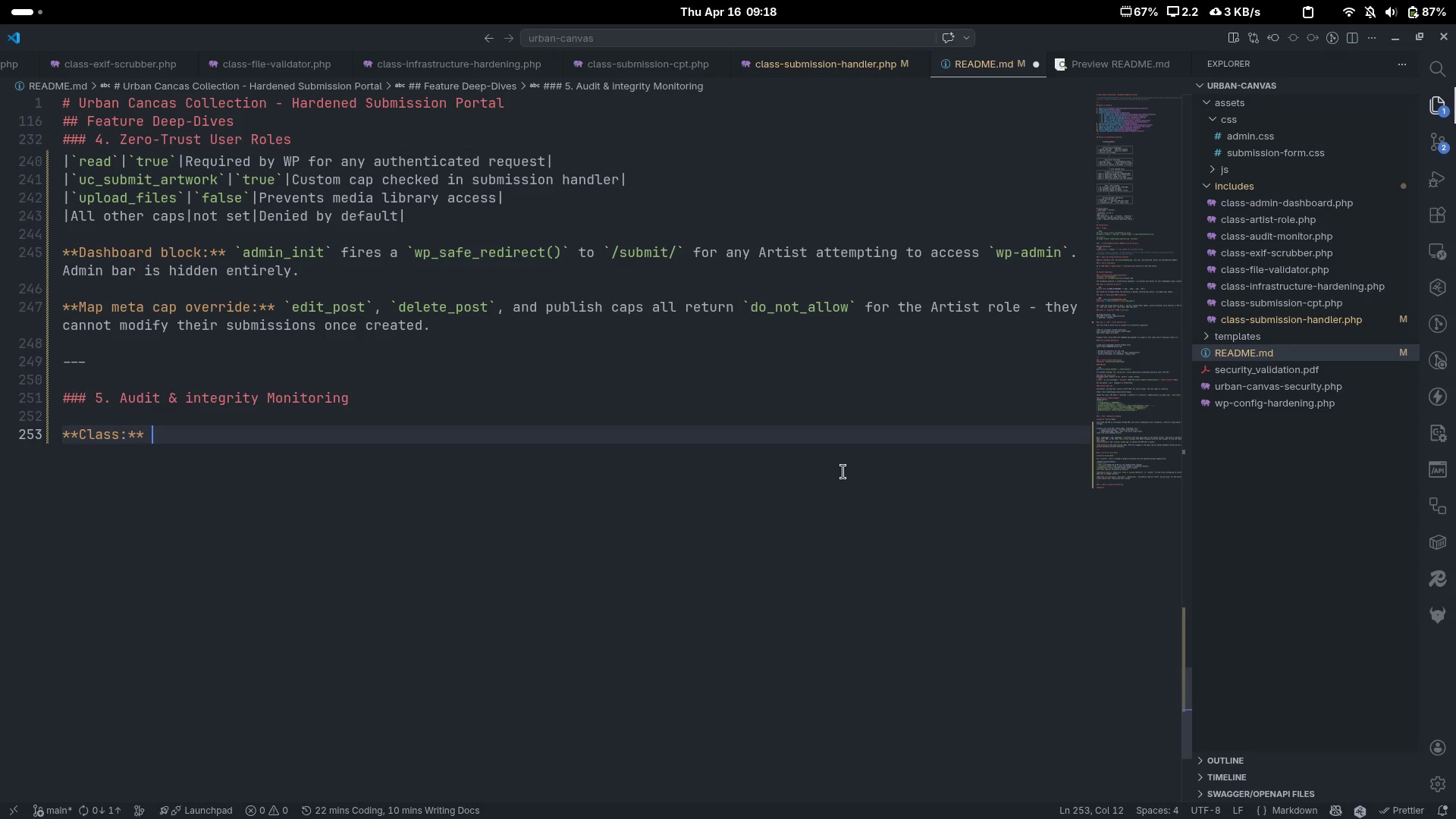 
key(Backquote)
 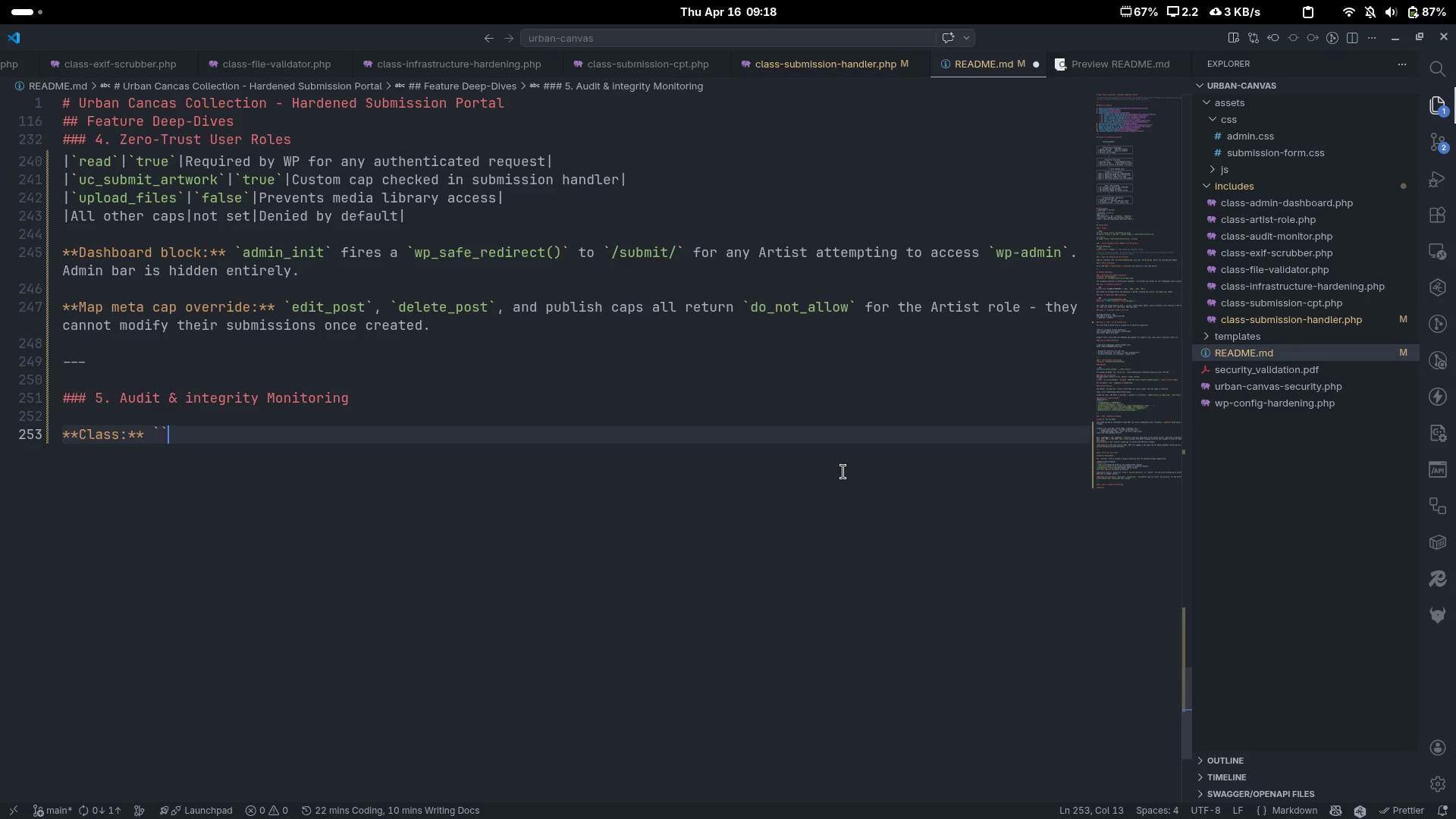 
key(Backquote)
 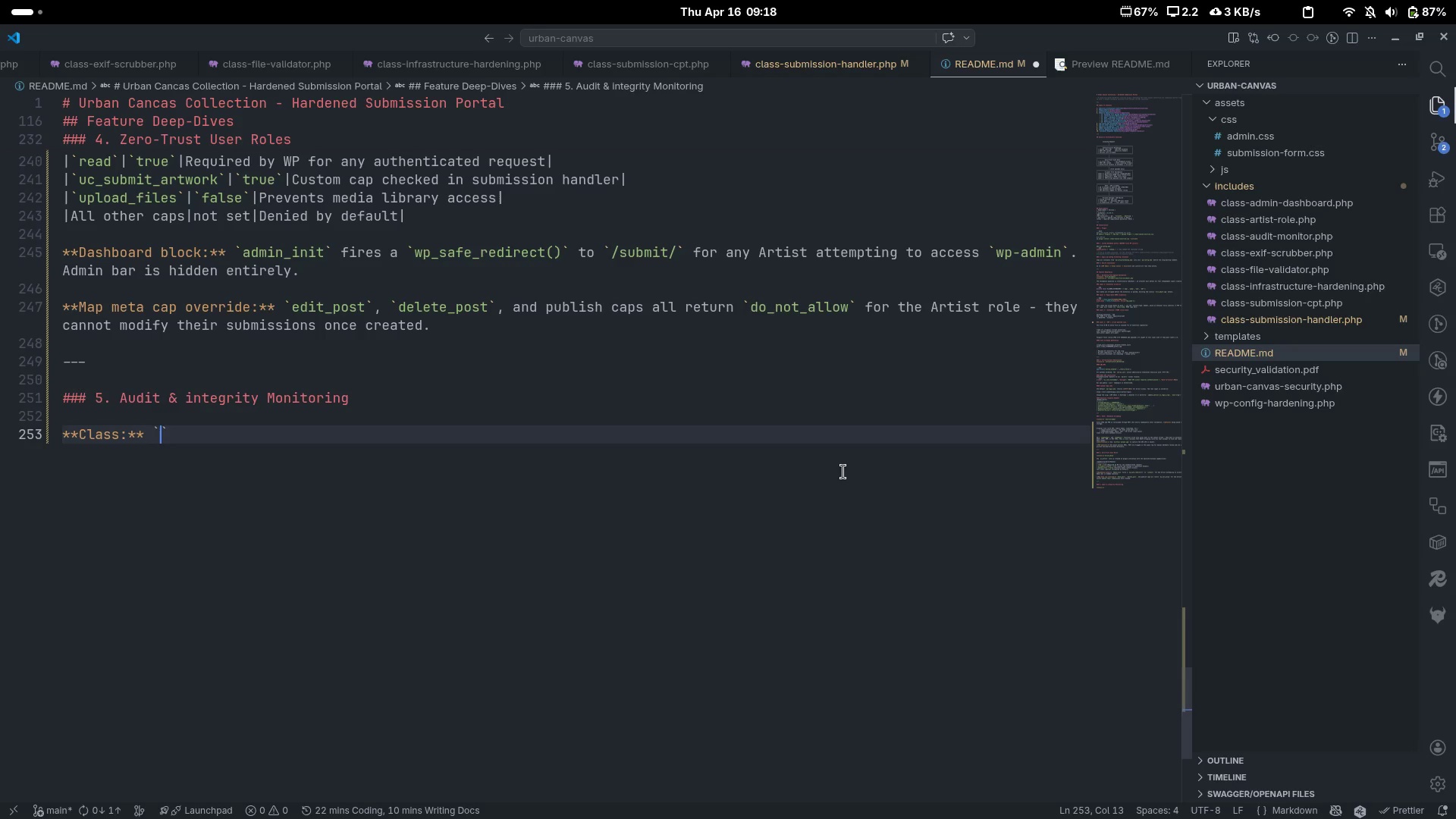 
key(ArrowLeft)
 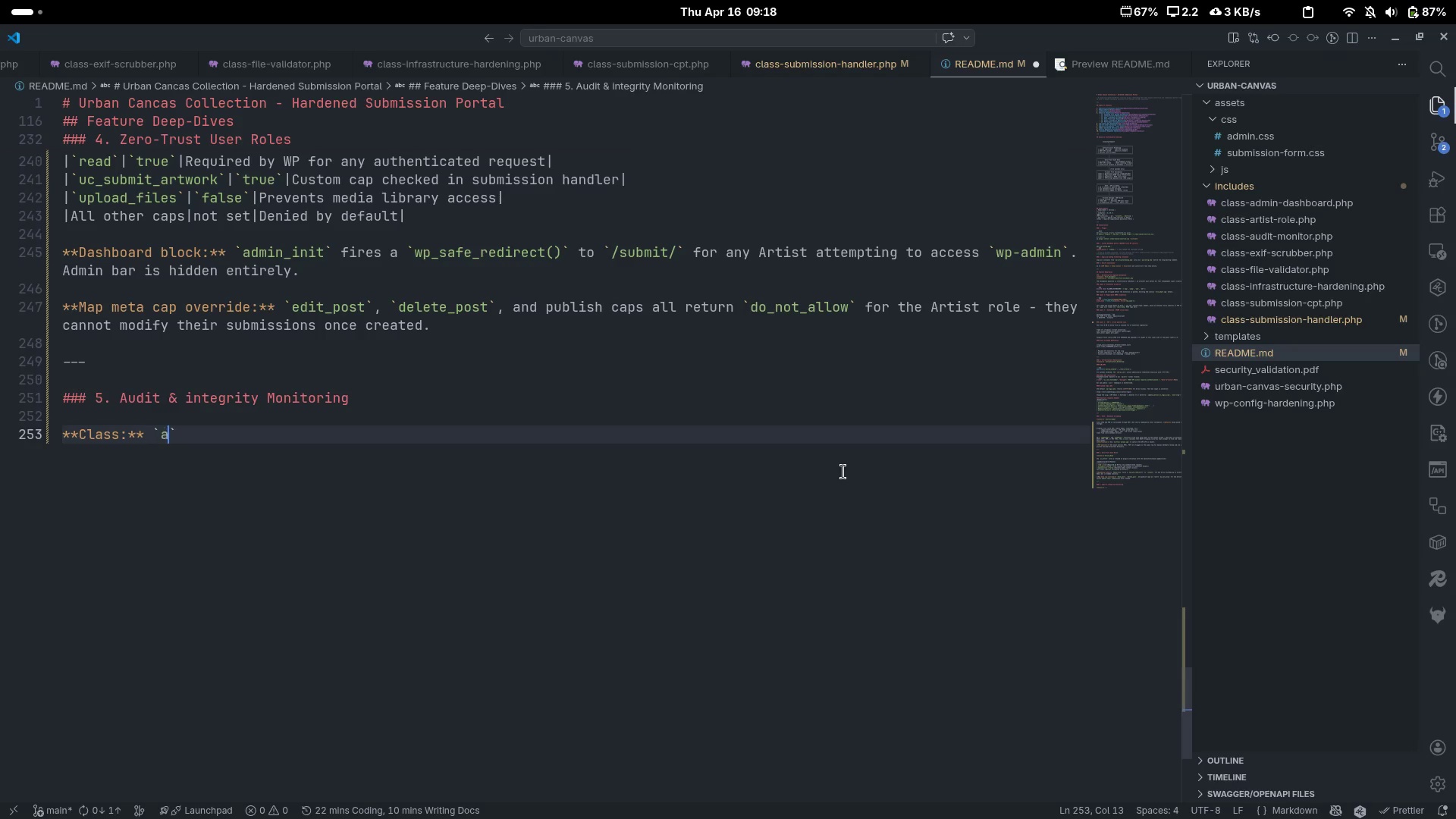 
type(a)
key(Backspace)
type(Adi)
key(Backspace)
key(Backspace)
type(udit_m)
key(Backspace)
type(Monio)
key(Backspace)
type(tor)
 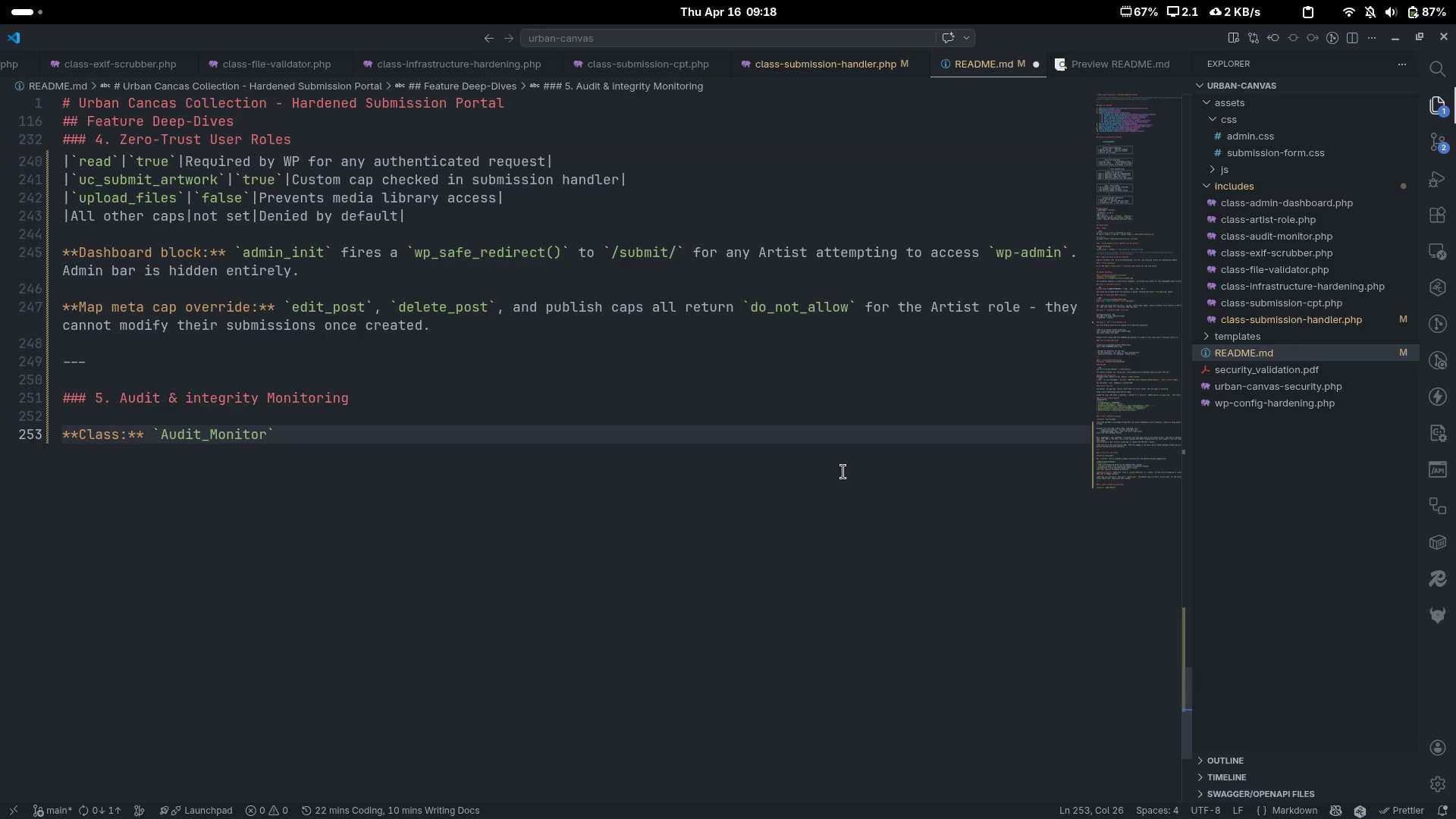 
key(ArrowRight)
 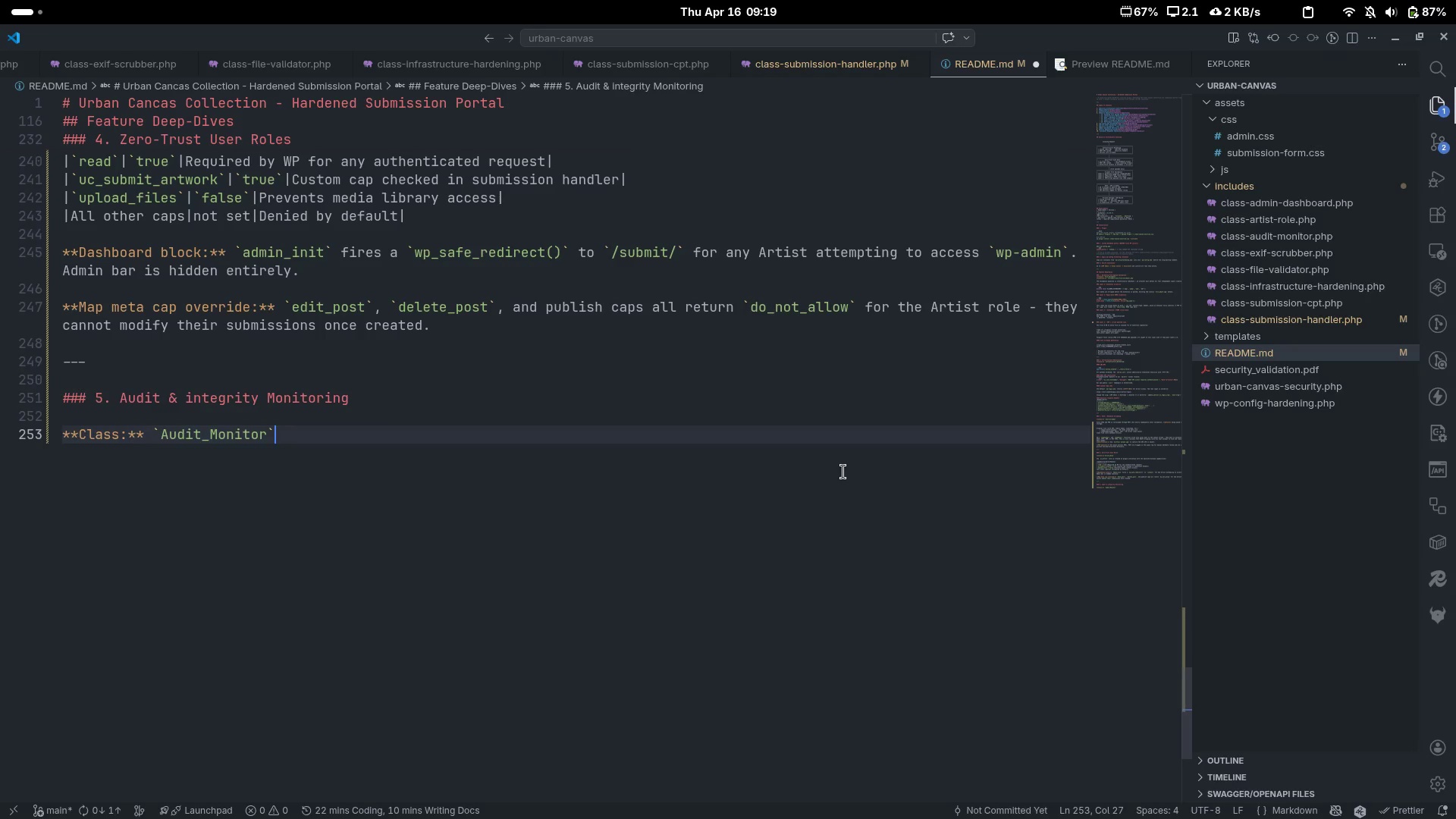 
key(Enter)
 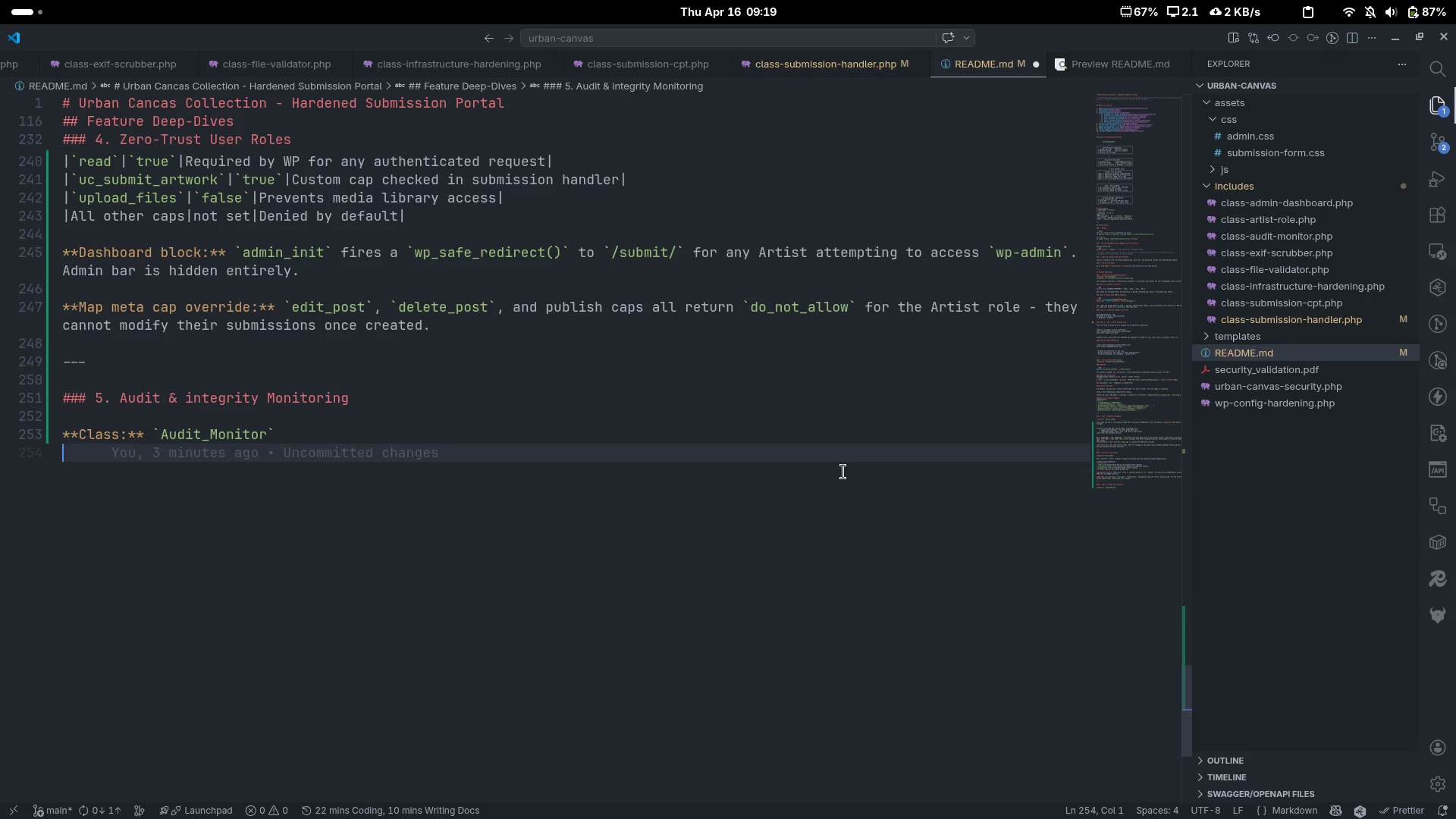 
key(Enter)
 